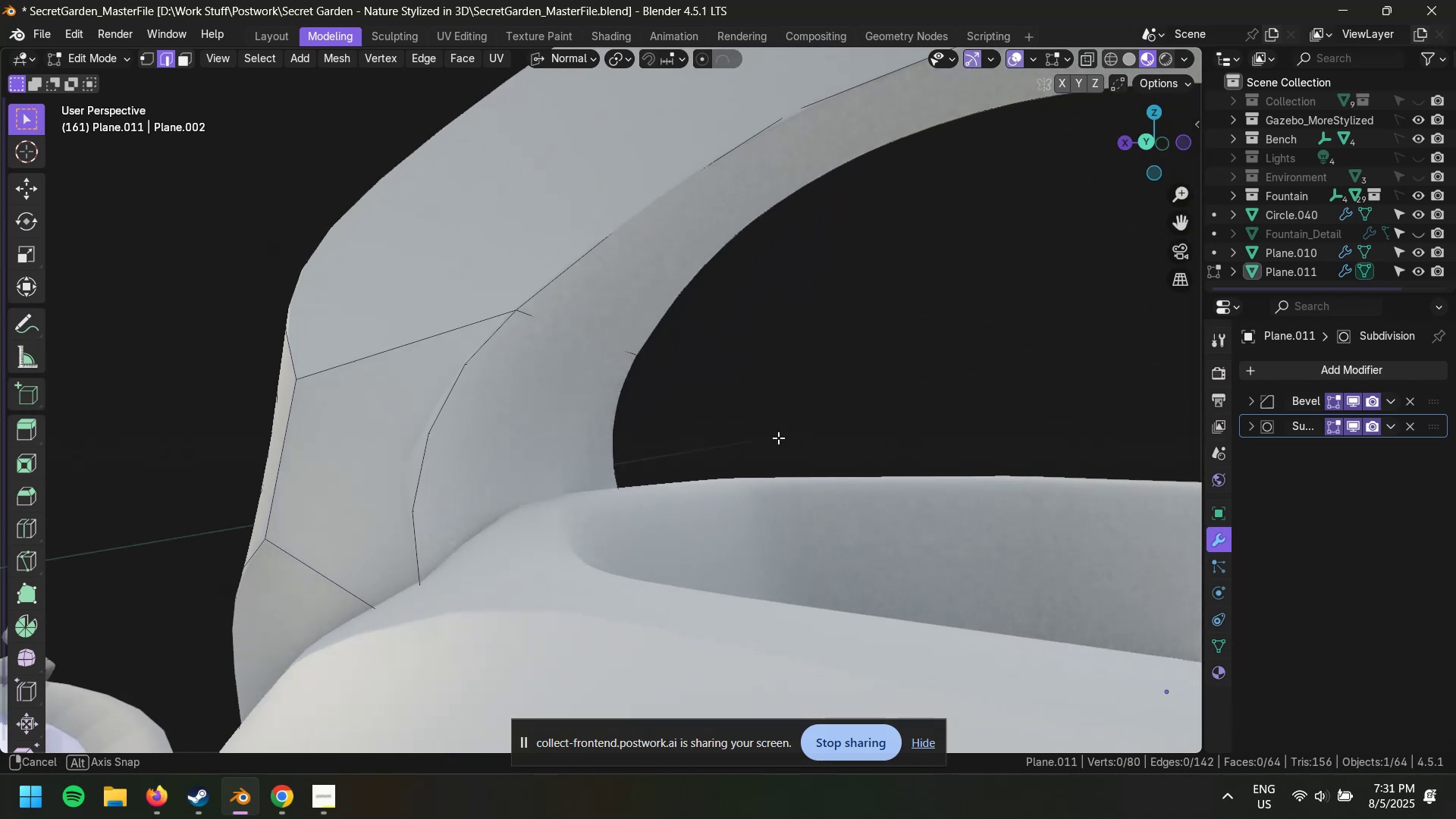 
key(Control+Z)
 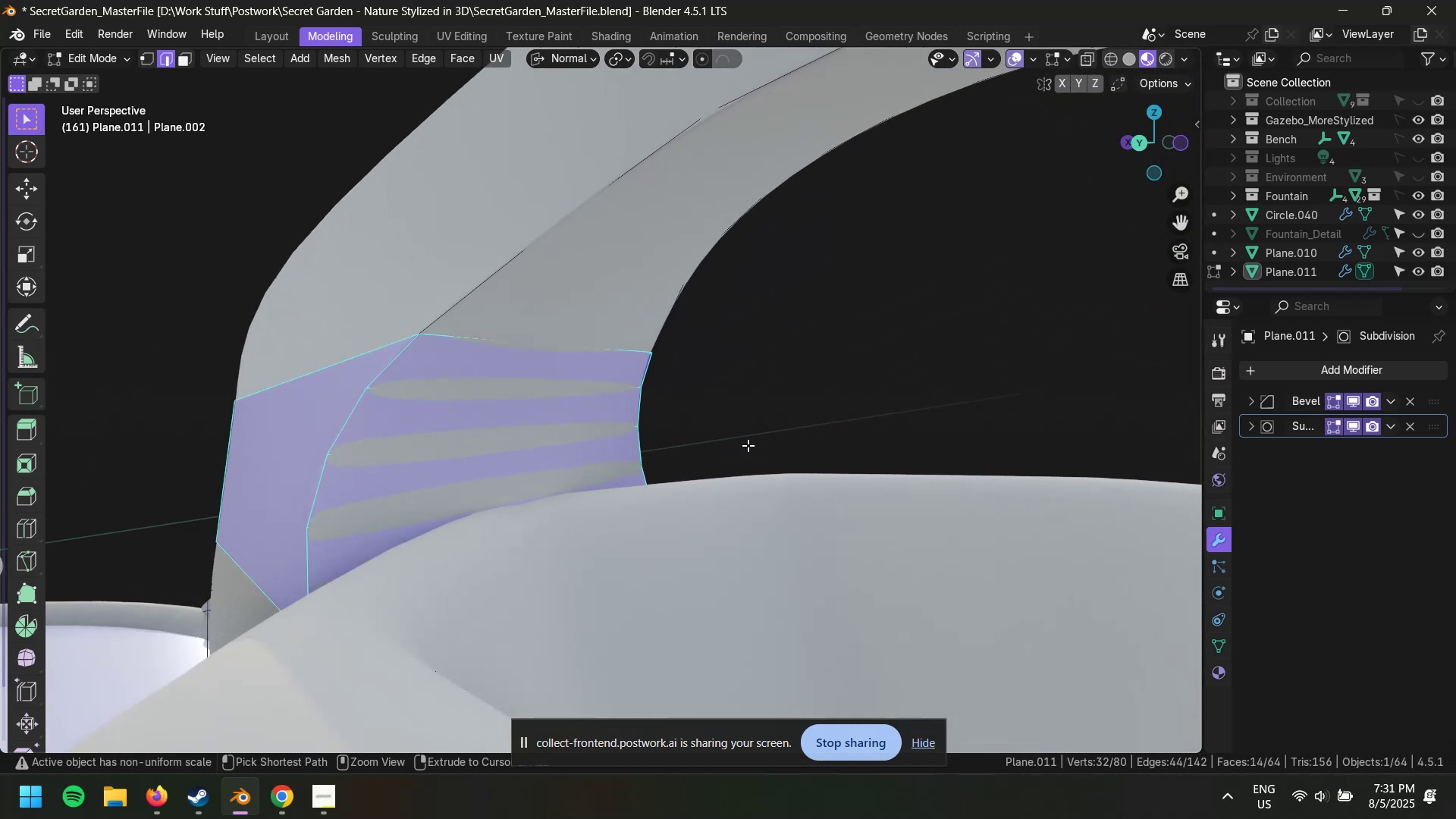 
key(Control+Z)
 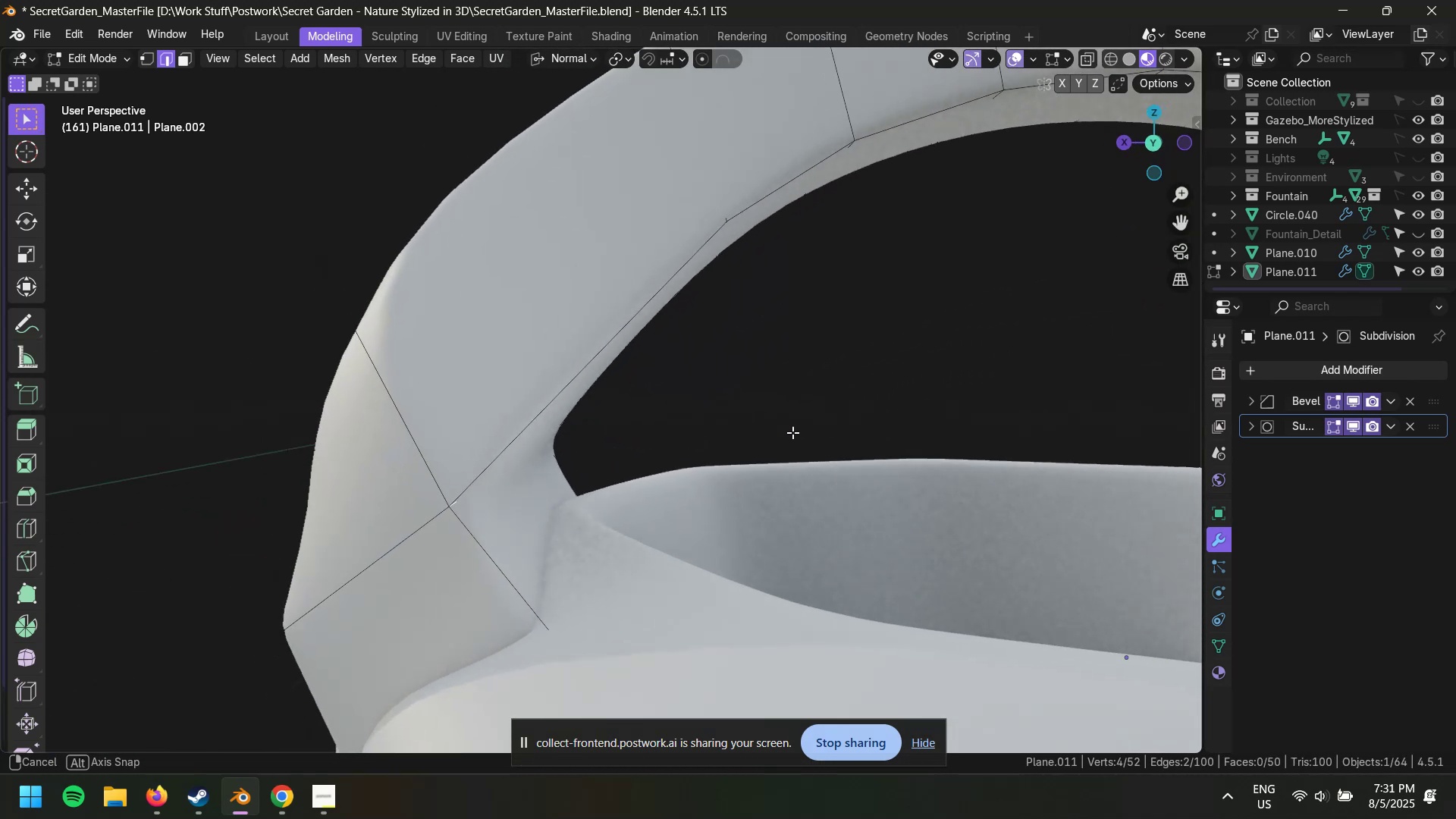 
key(Alt+Z)
 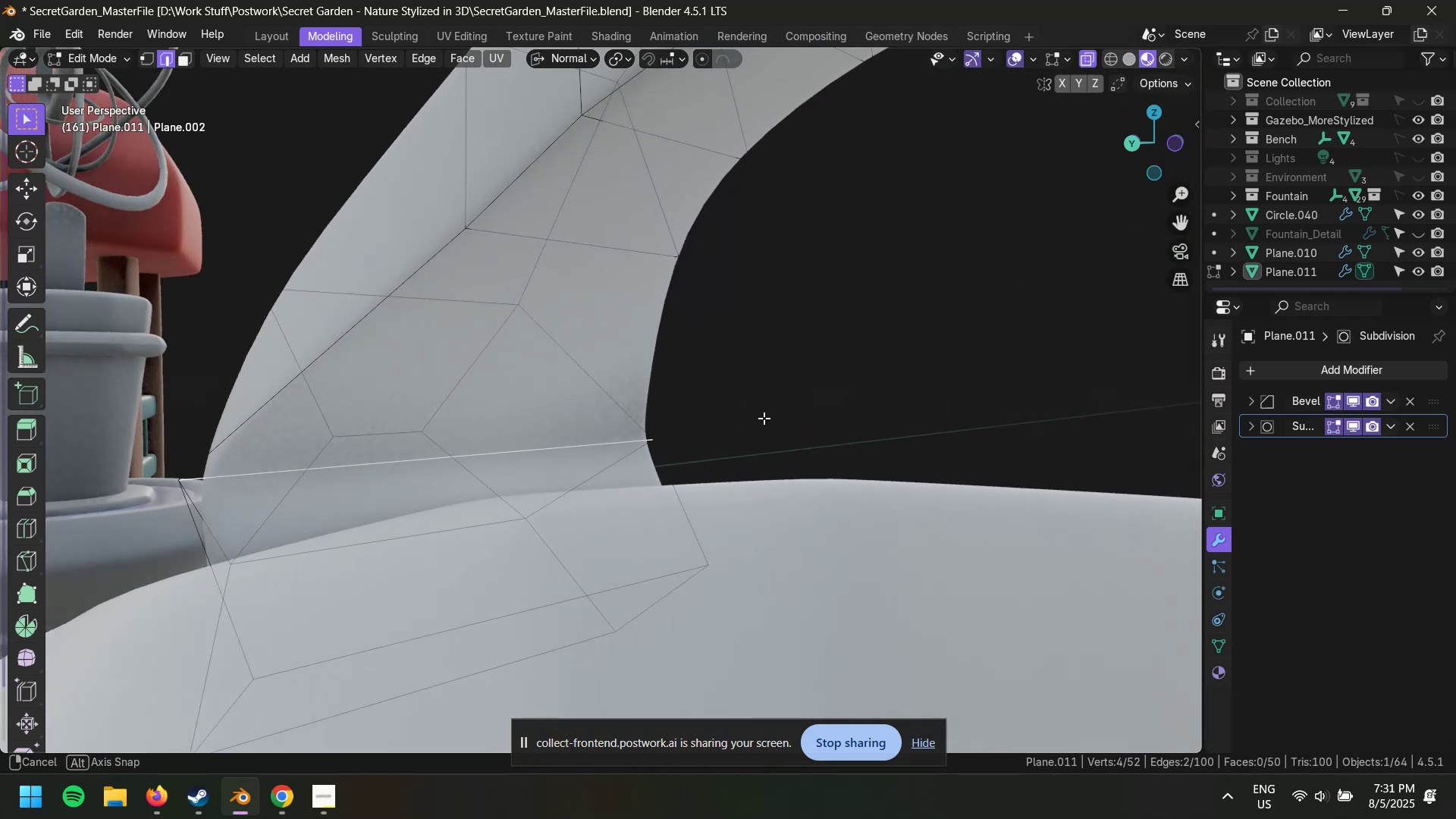 
scroll: coordinate [842, 422], scroll_direction: down, amount: 4.0
 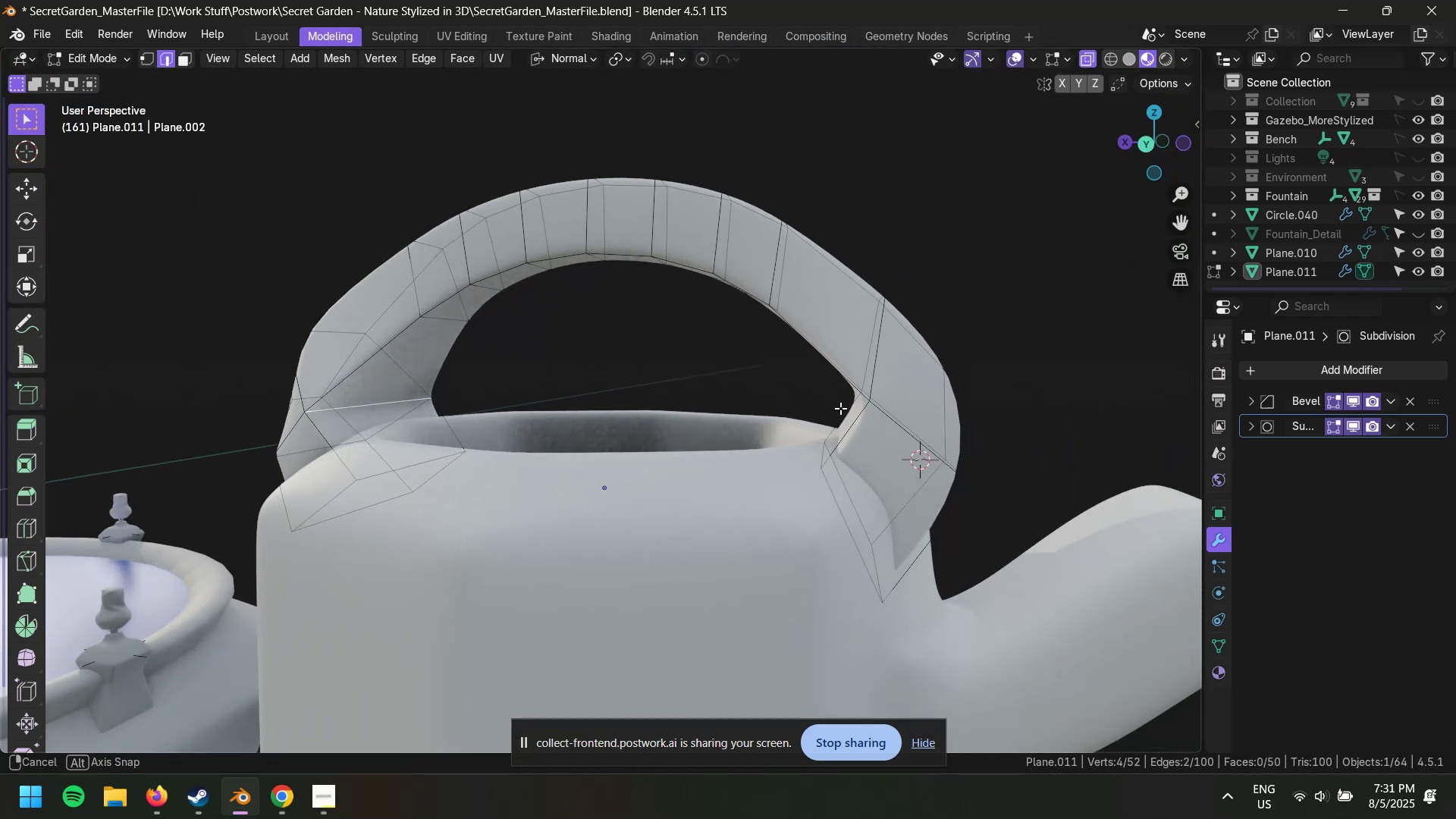 
hold_key(key=ControlLeft, duration=0.41)
 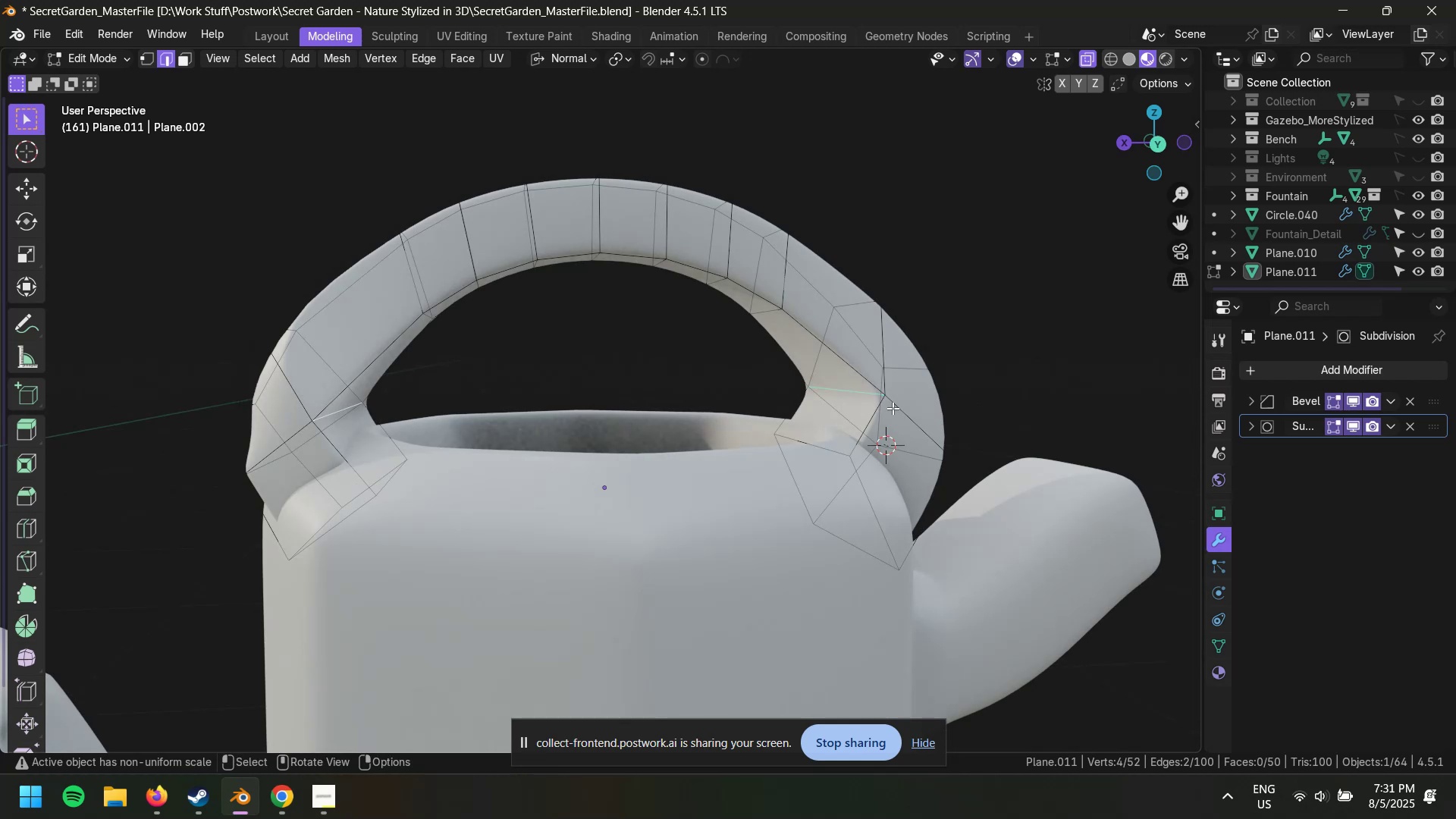 
key(Control+B)
 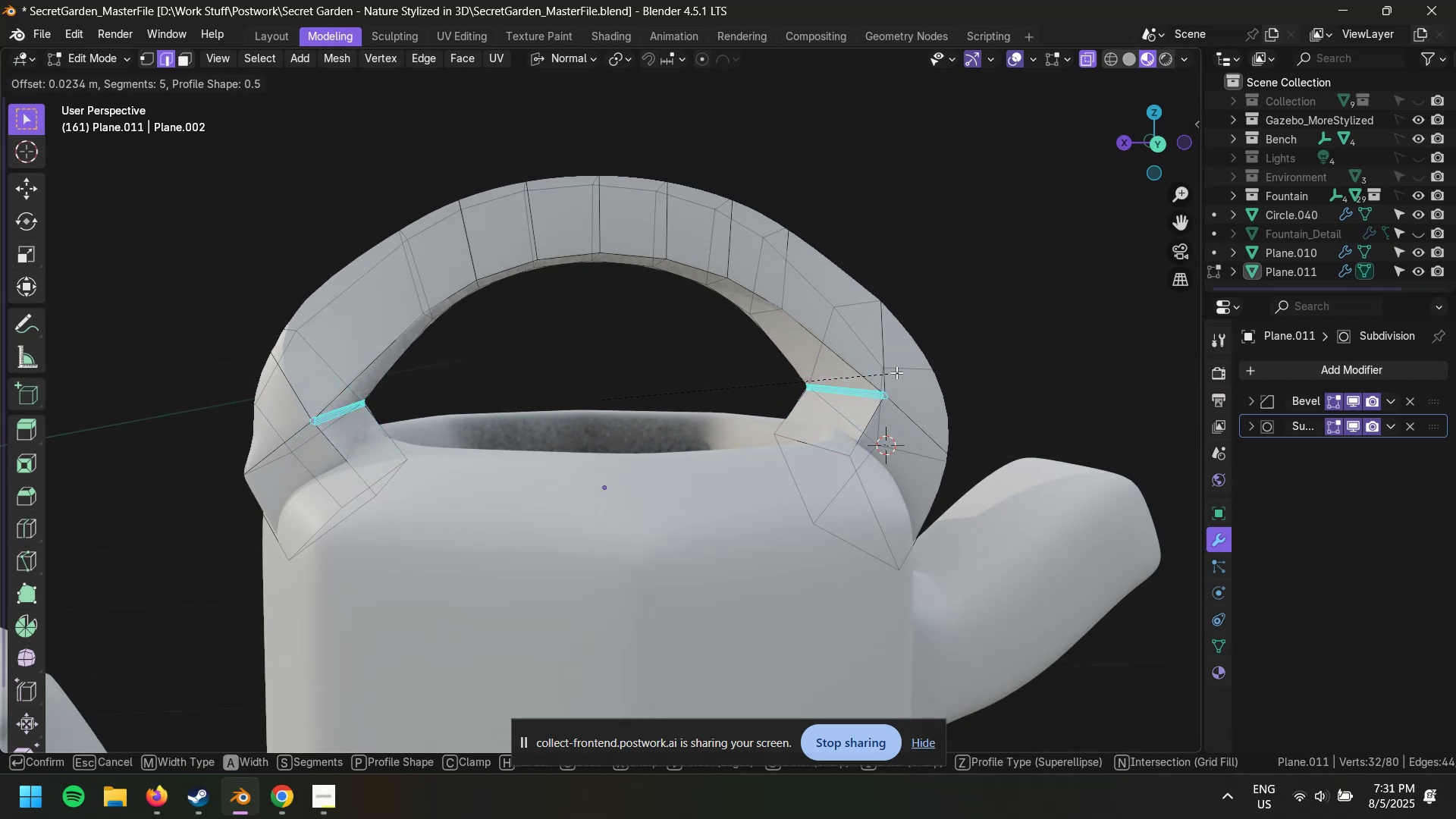 
scroll: coordinate [913, 373], scroll_direction: down, amount: 1.0
 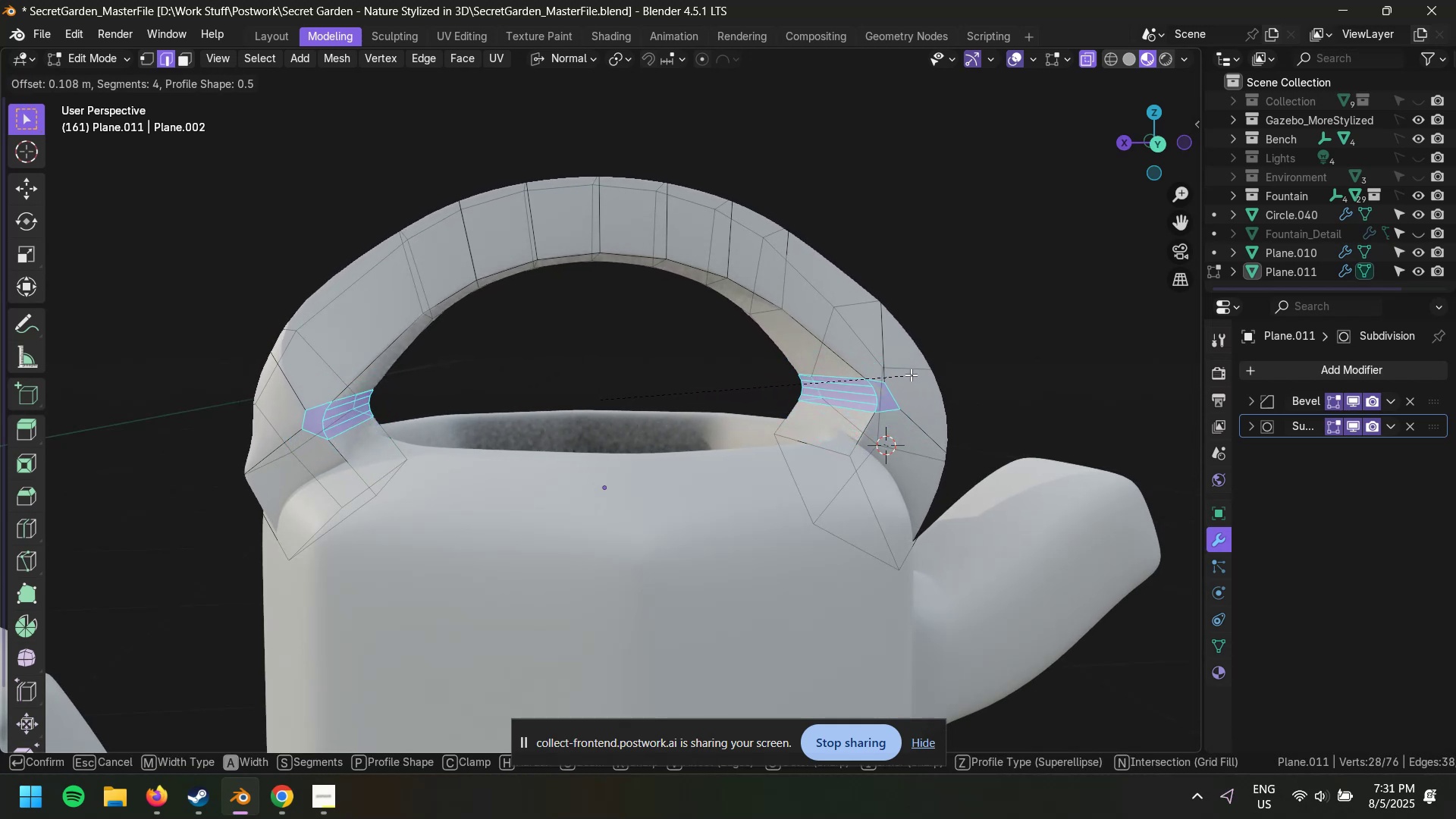 
wait(7.34)
 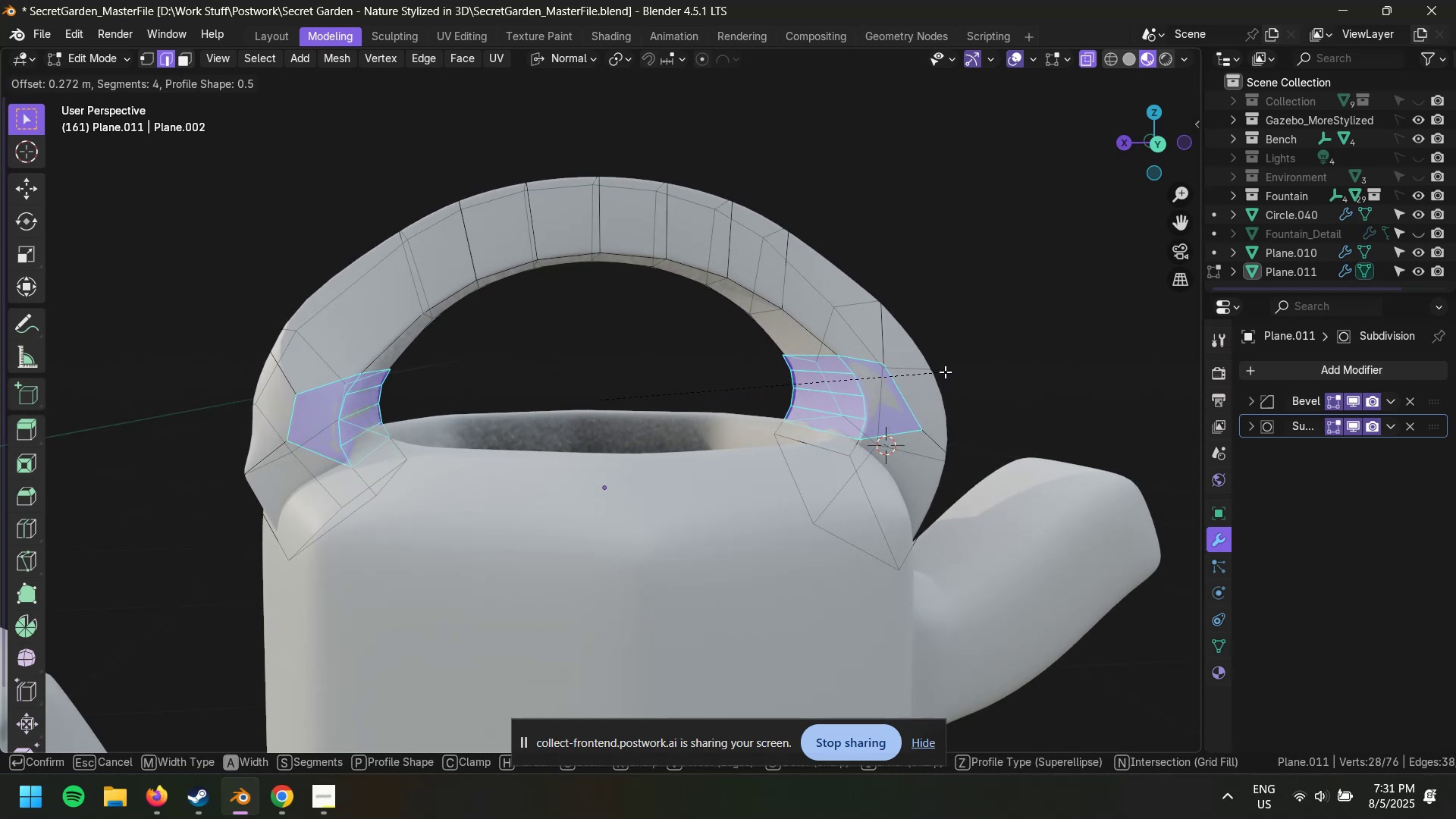 
left_click([949, 373])
 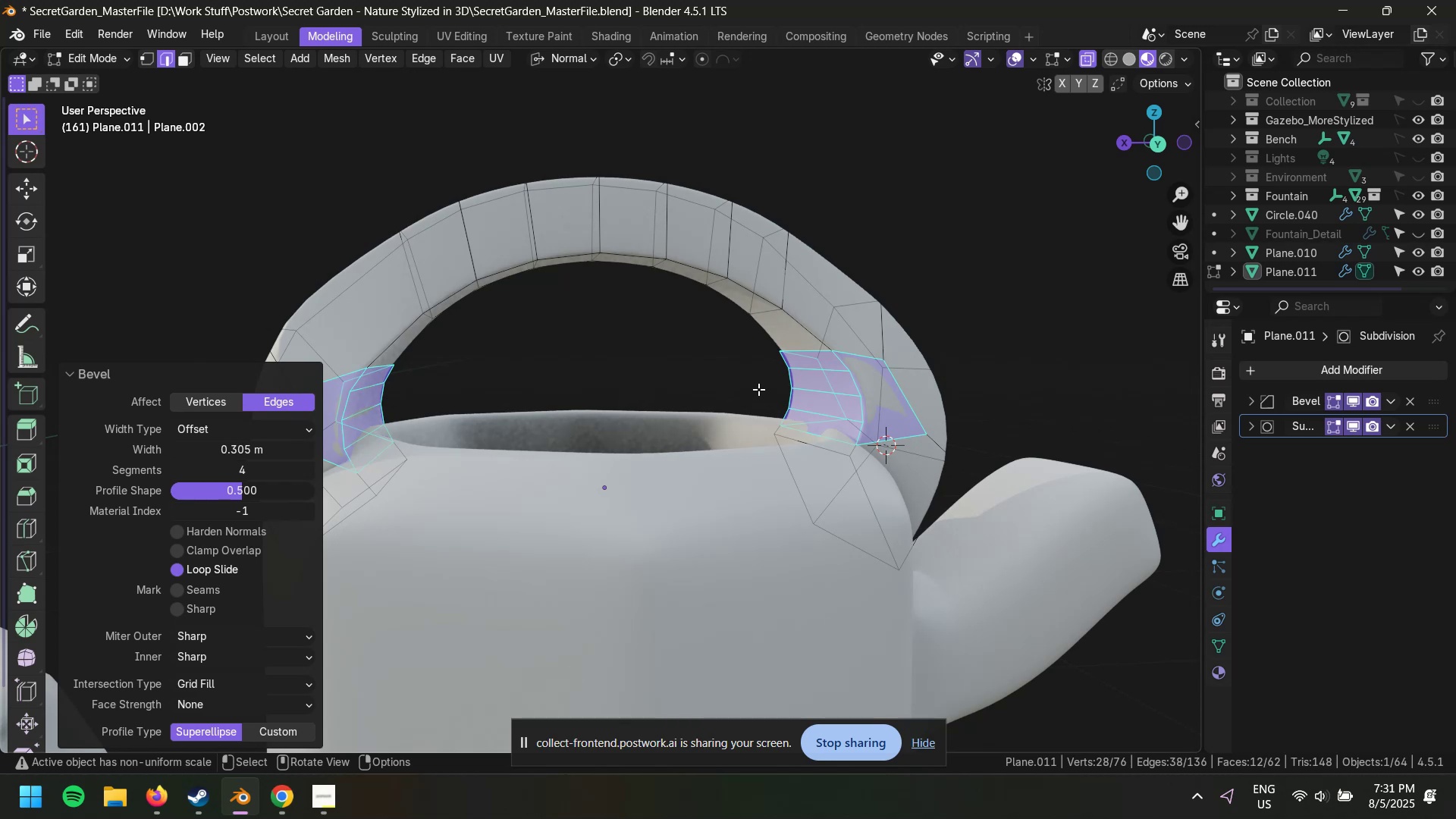 
scroll: coordinate [649, 376], scroll_direction: up, amount: 2.0
 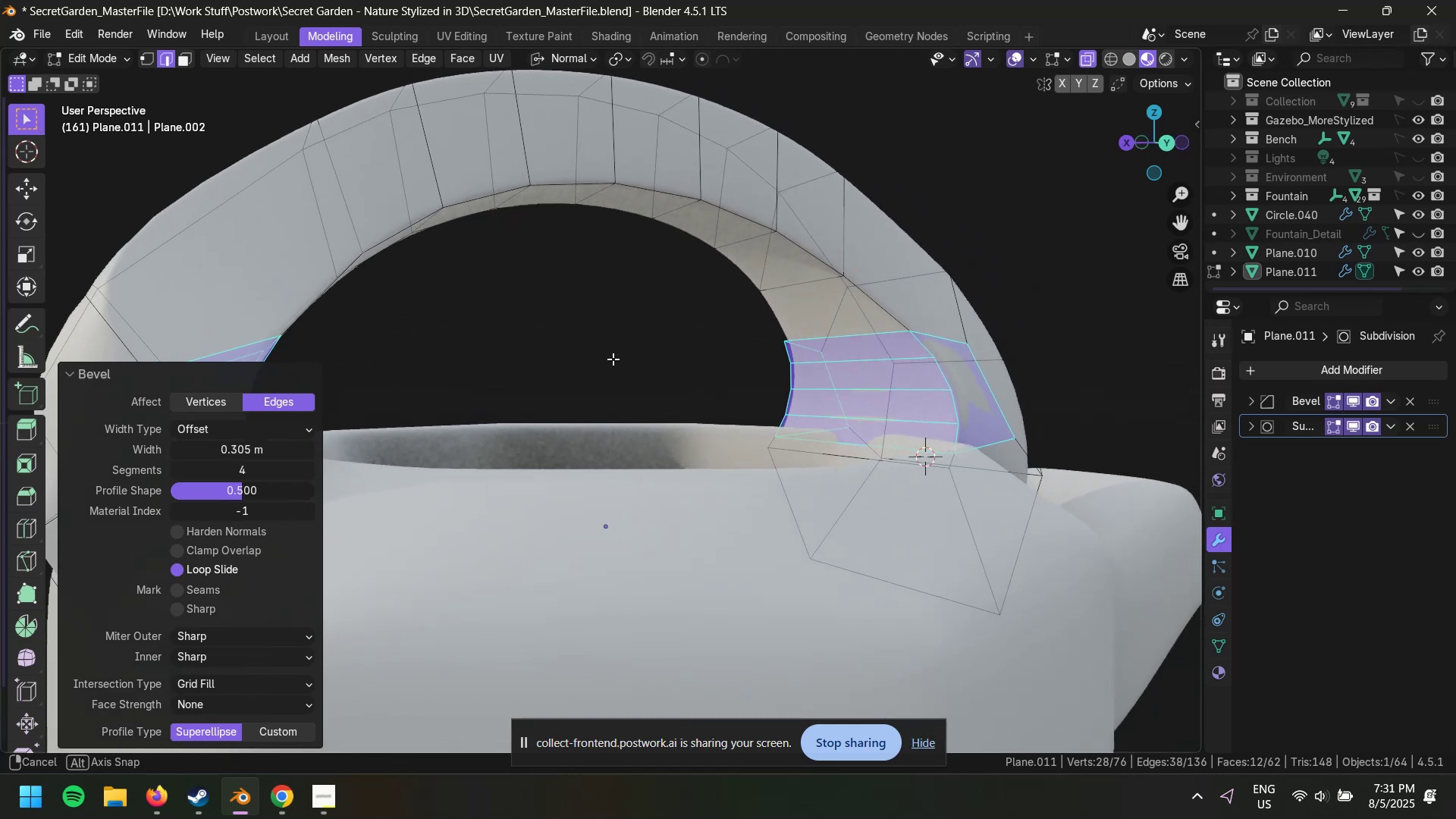 
hold_key(key=ShiftLeft, duration=0.61)
 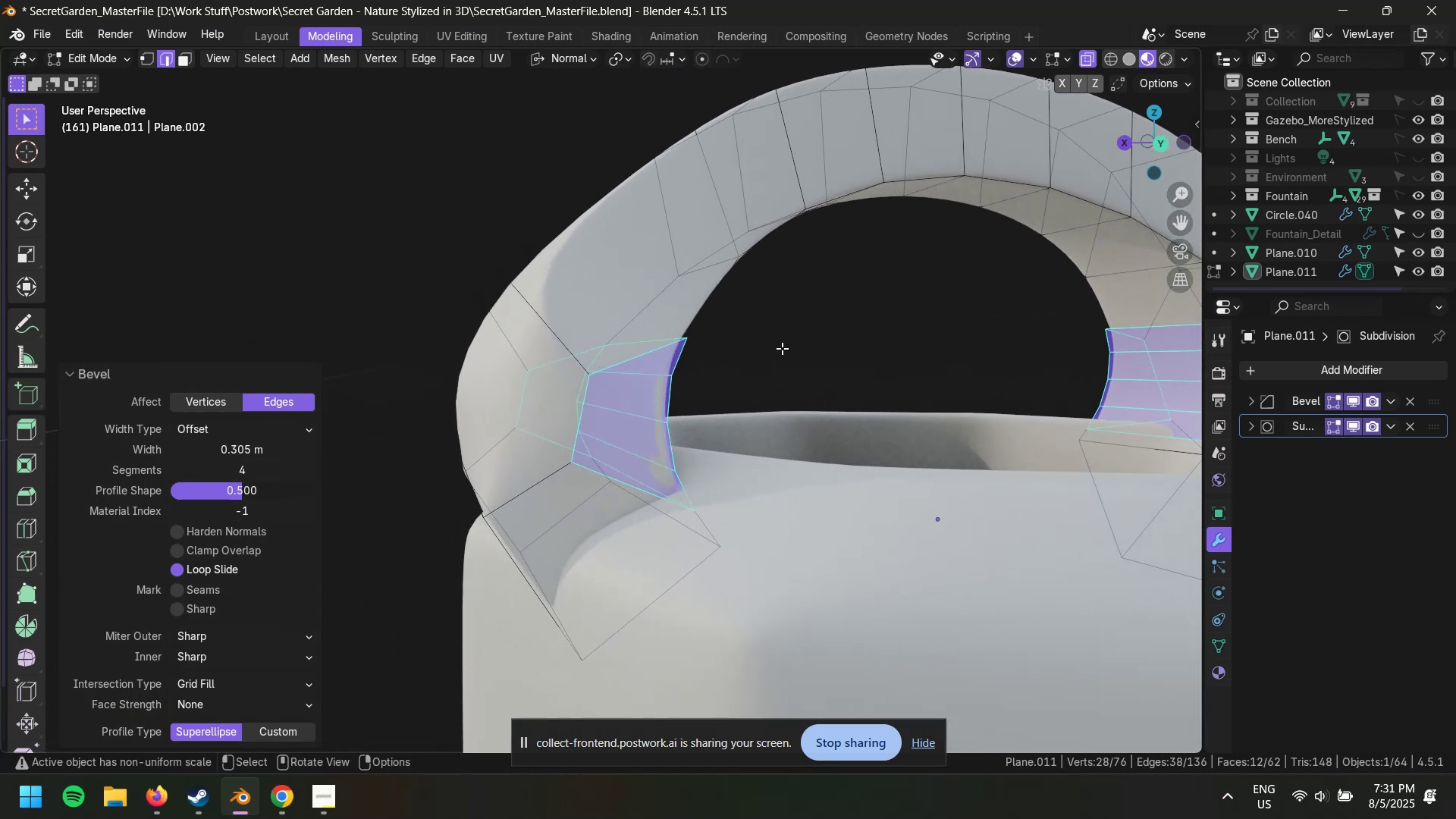 
left_click([782, 348])
 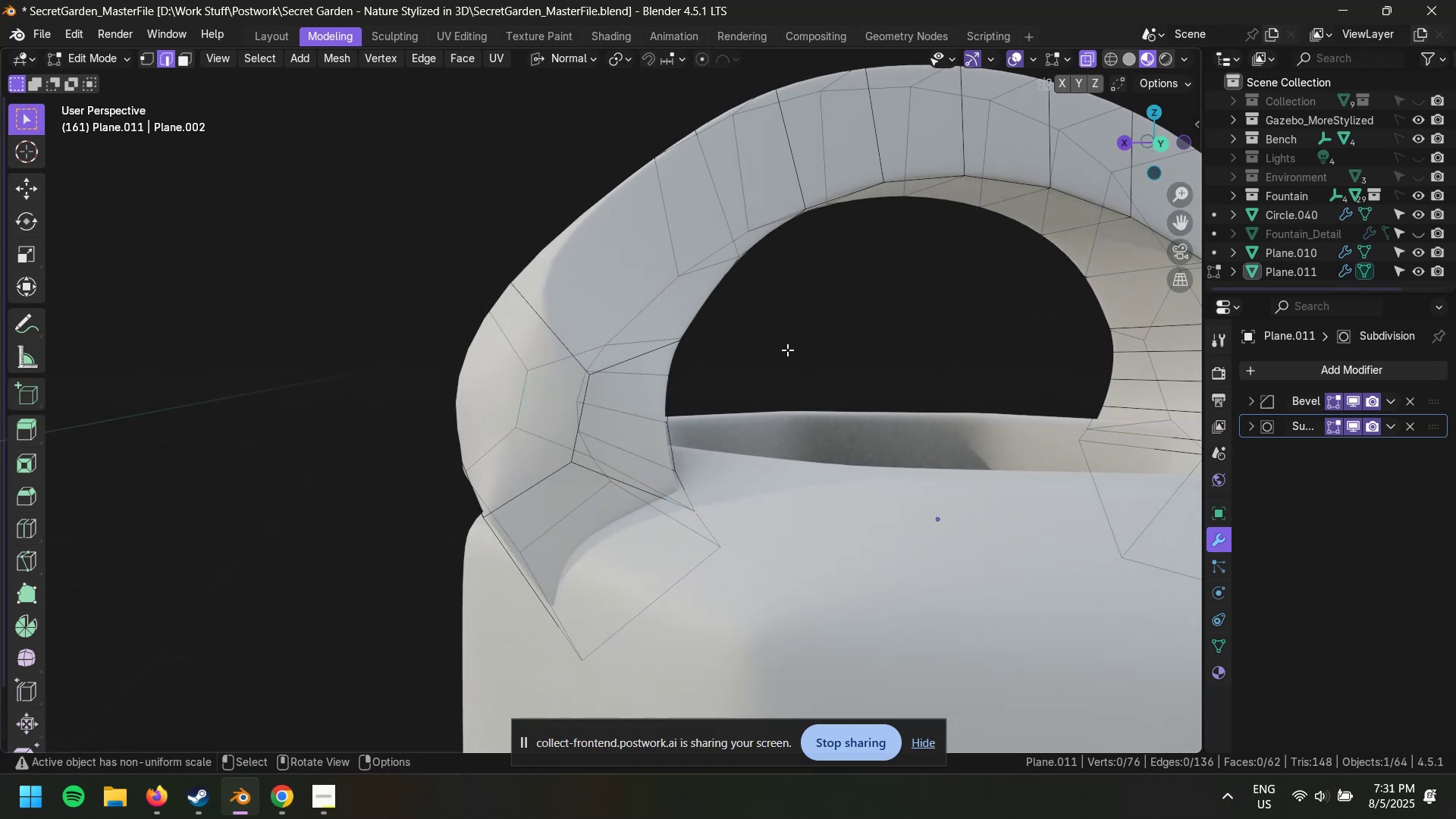 
key(K)
 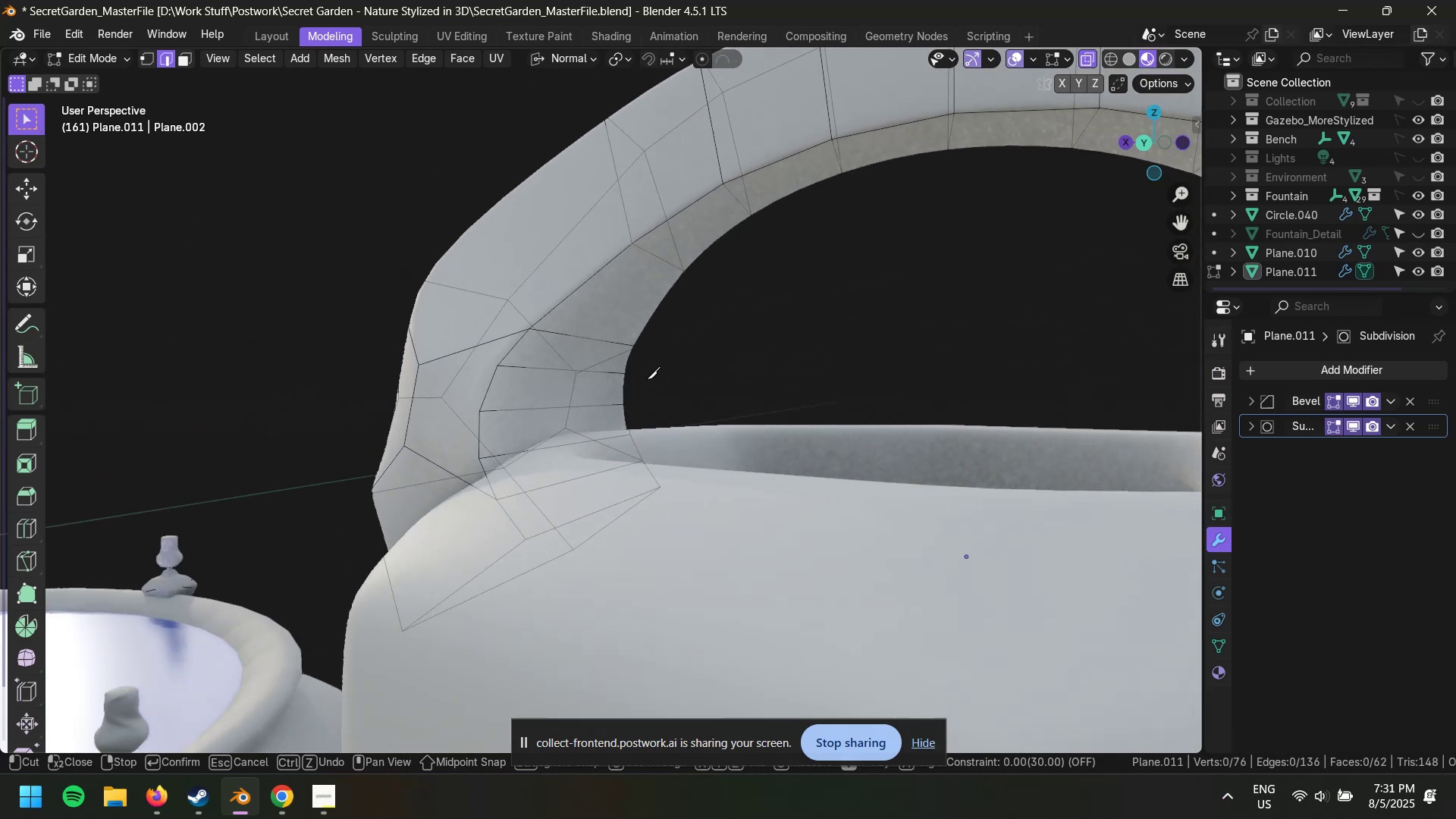 
hold_key(key=ShiftLeft, duration=0.69)
 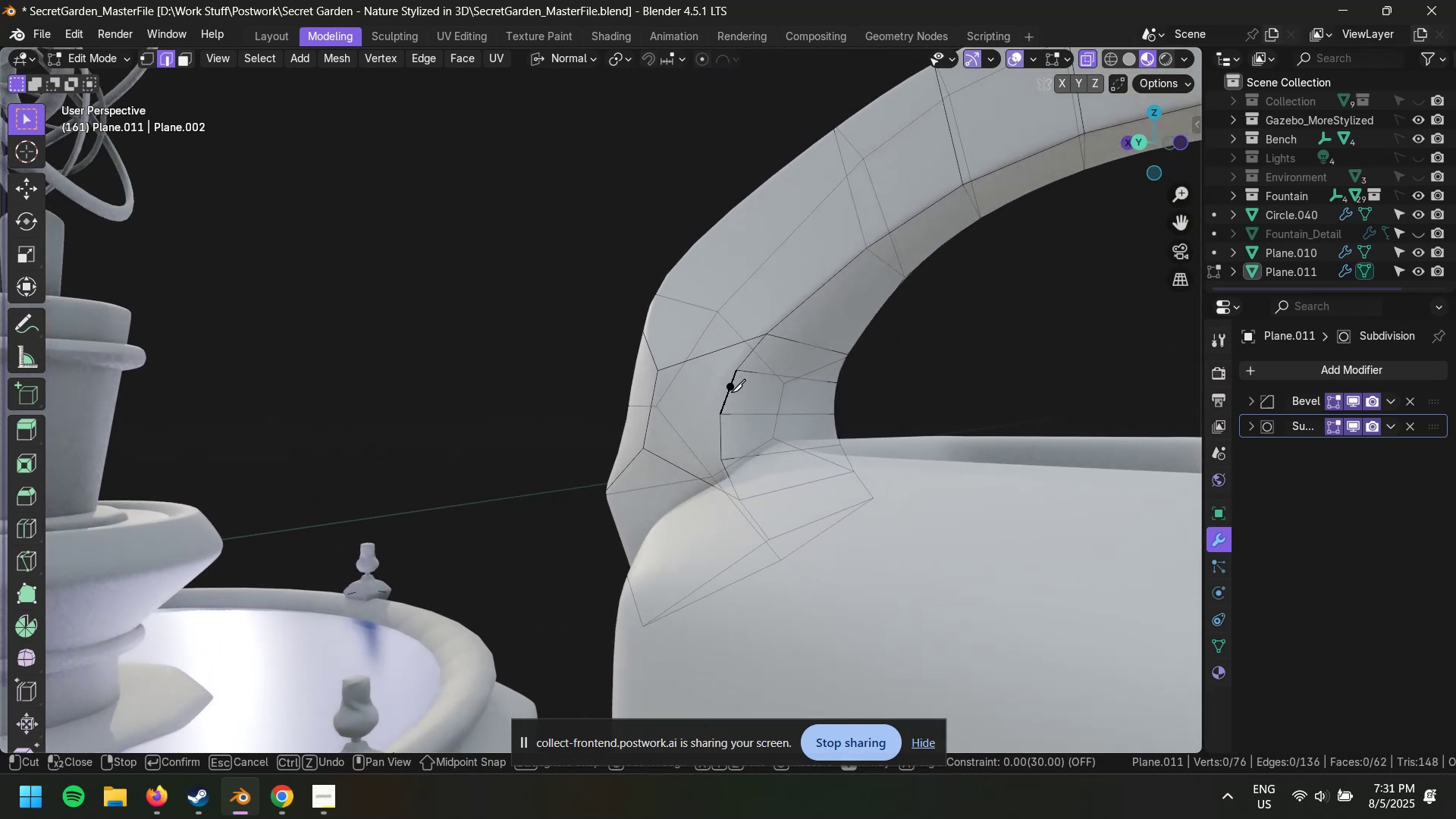 
left_click([725, 413])
 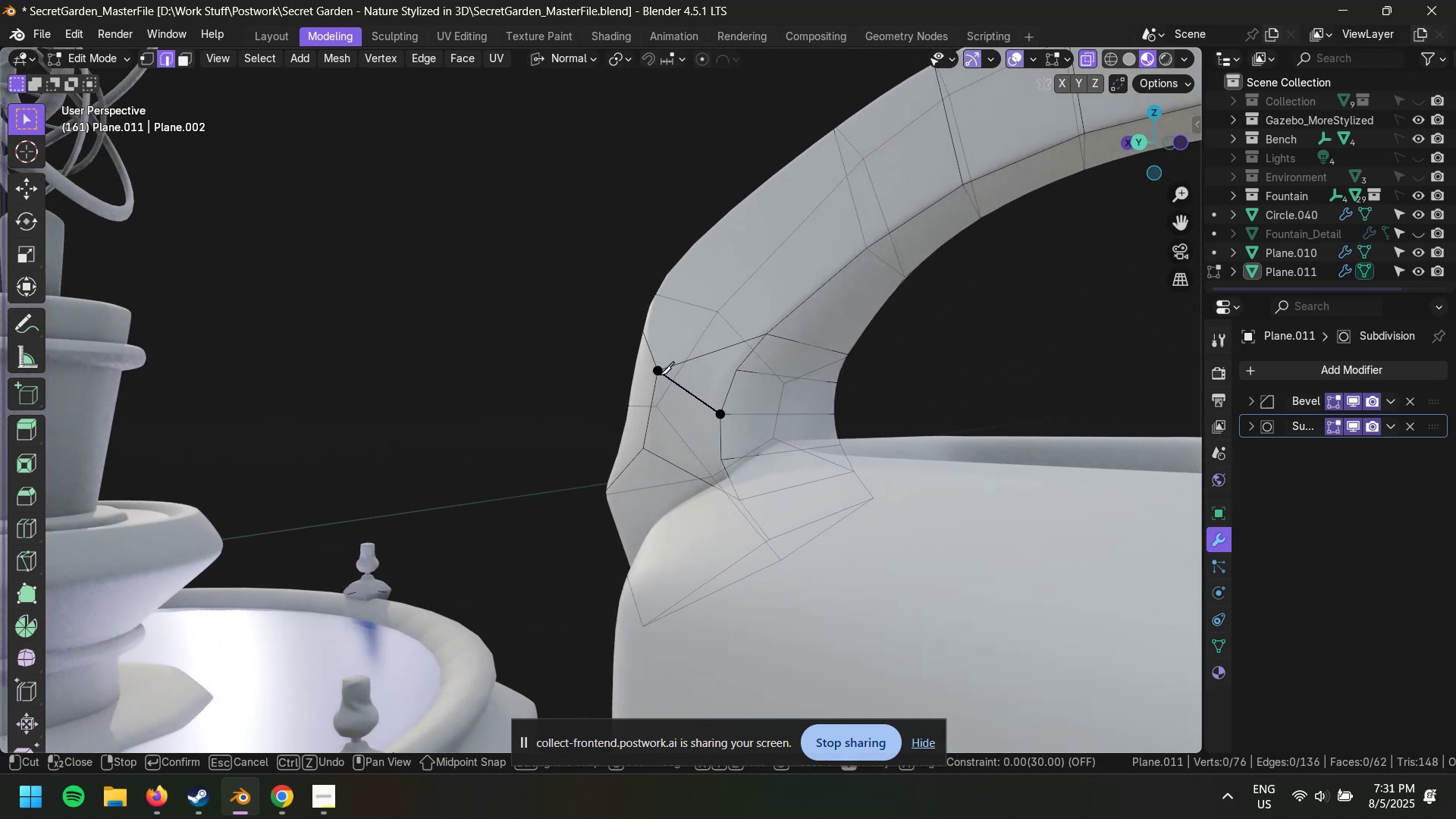 
left_click([660, 375])
 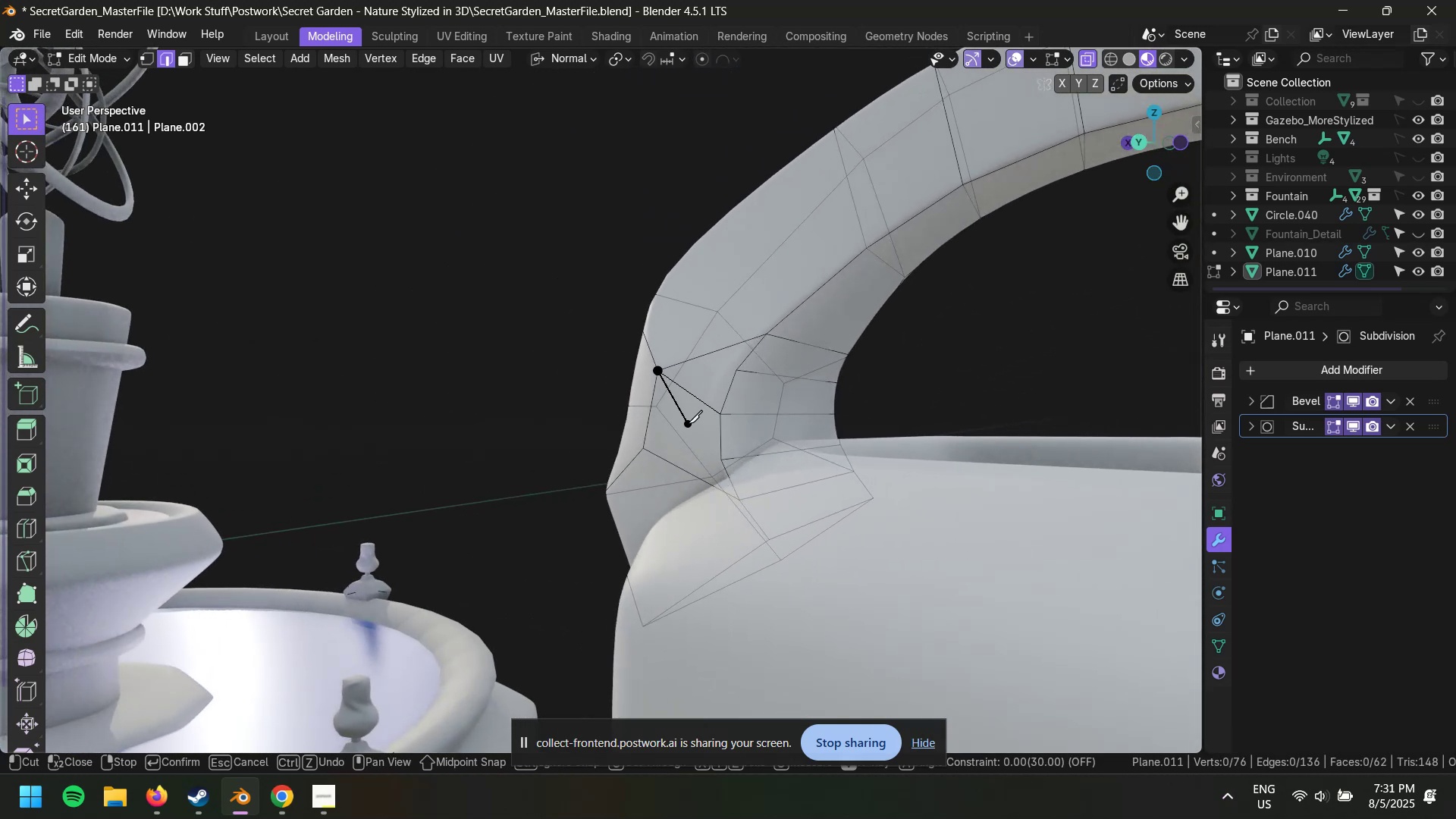 
right_click([688, 423])
 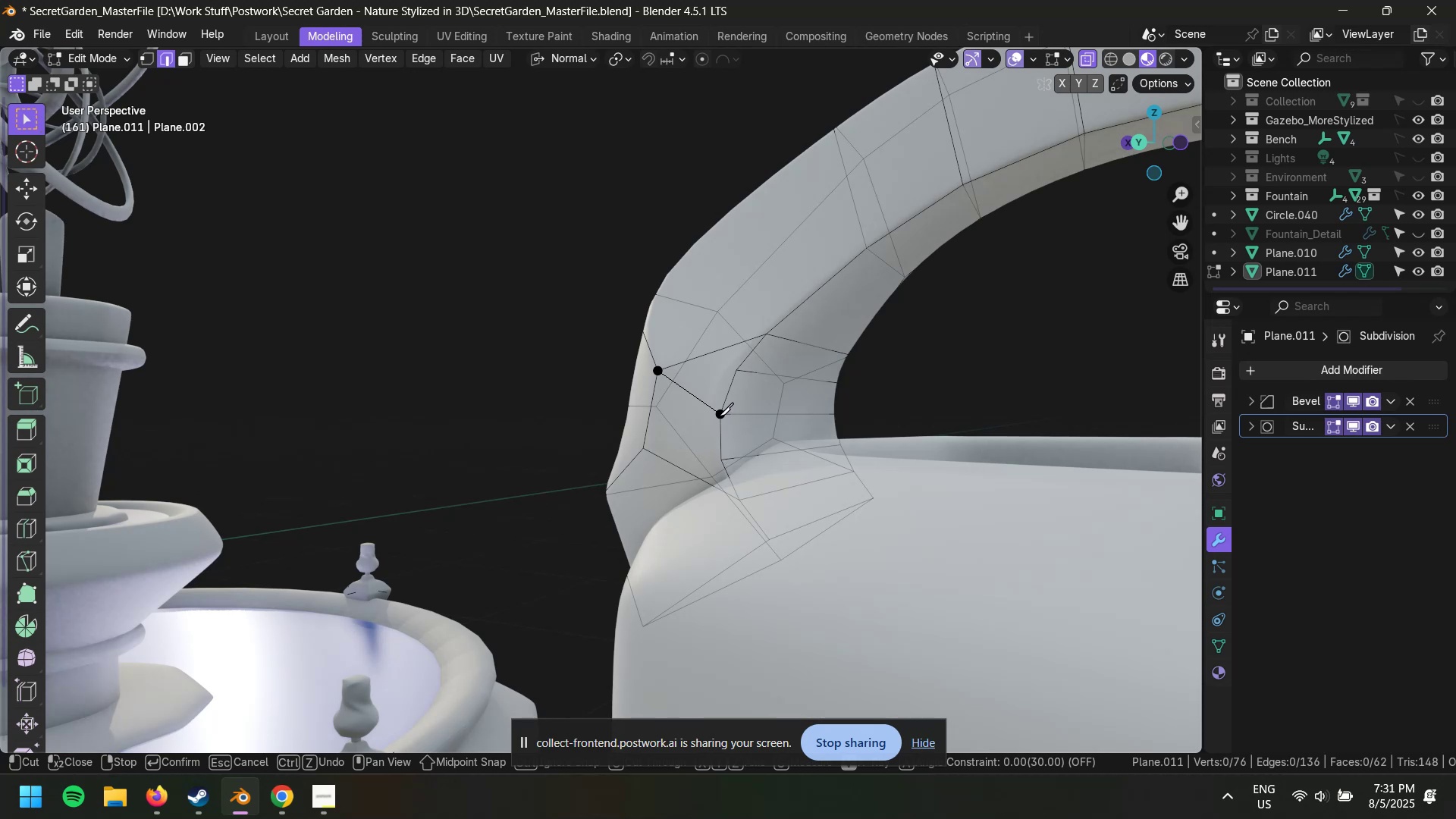 
left_click([719, 414])
 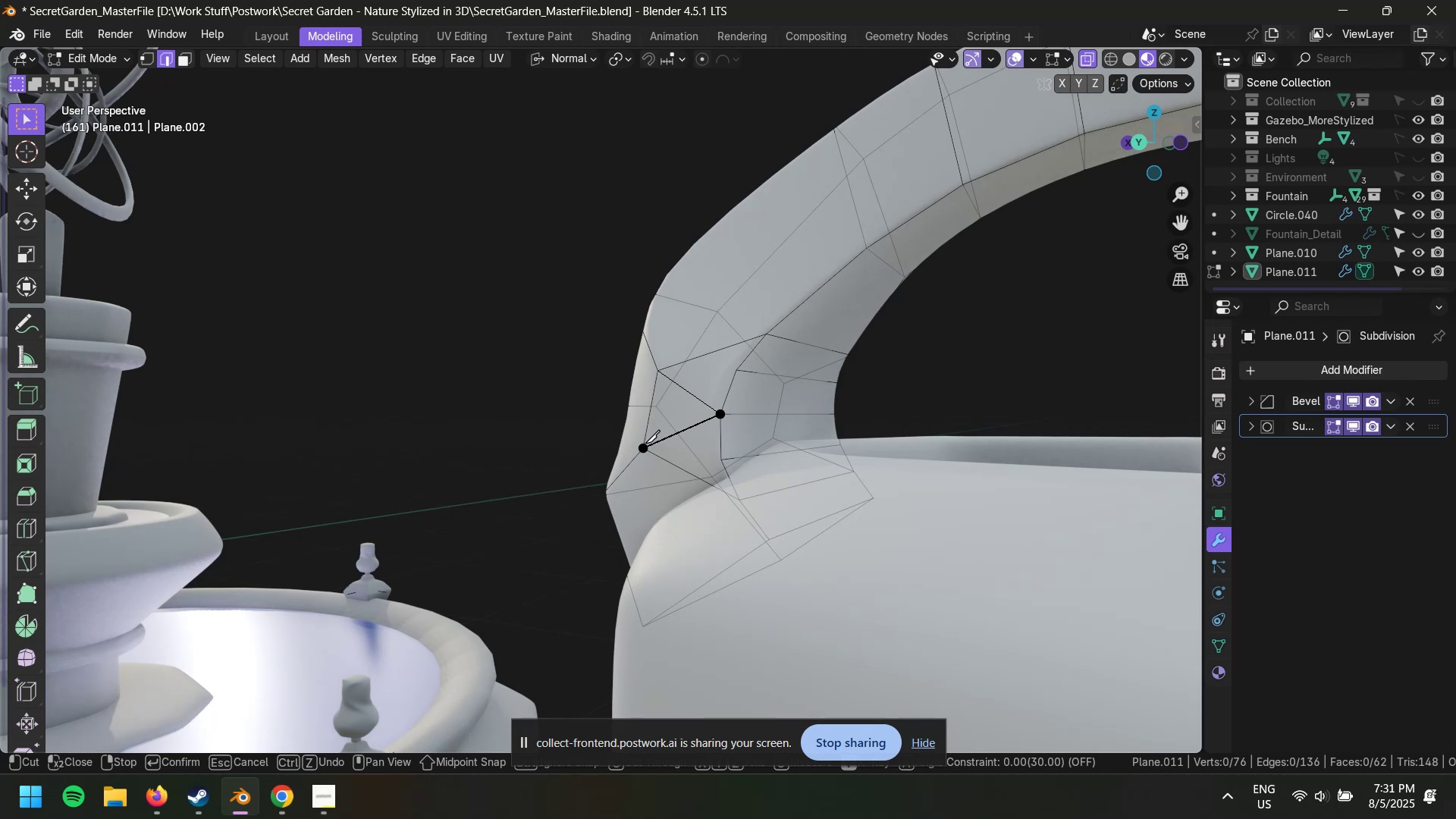 
left_click([645, 443])
 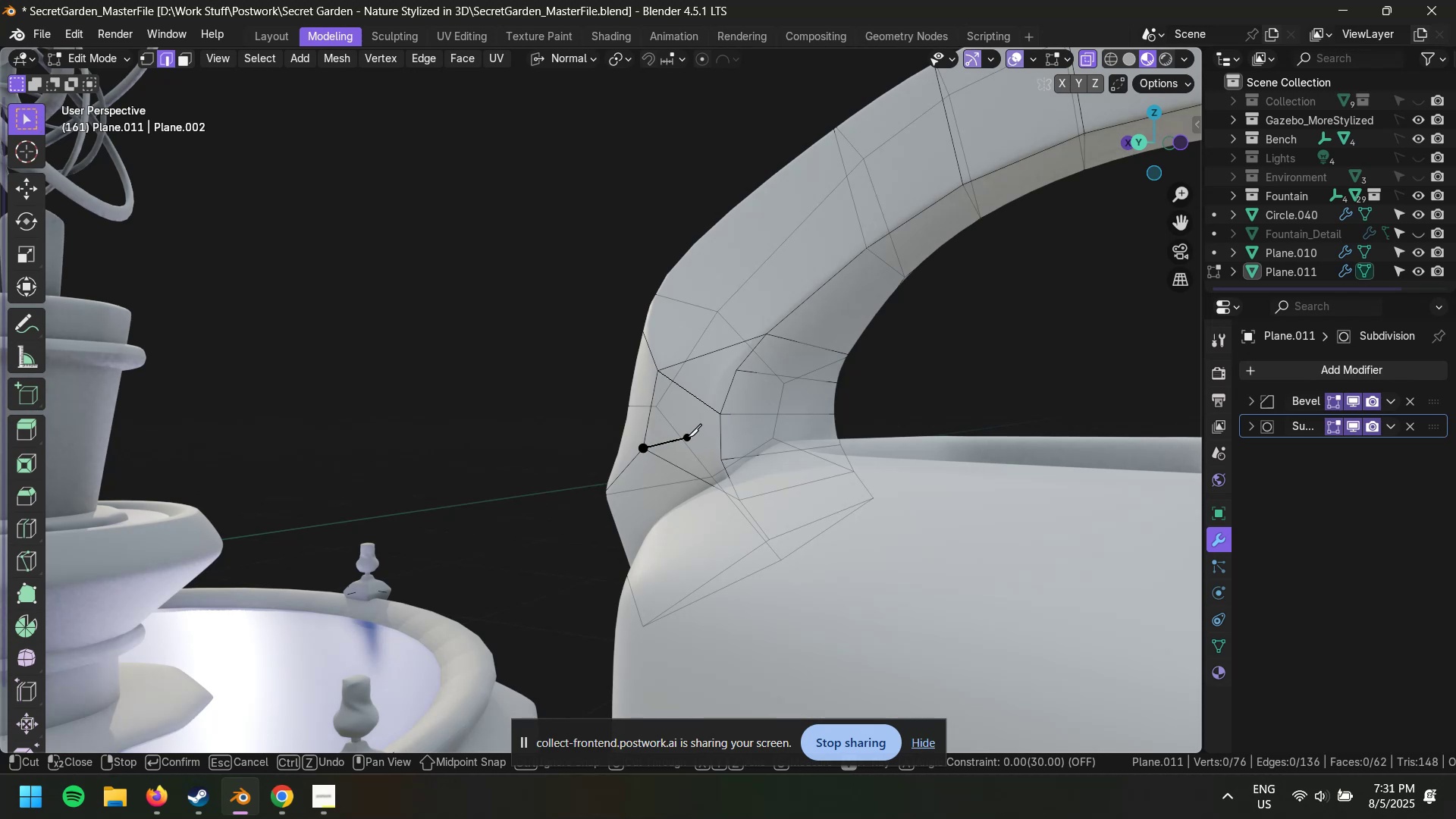 
right_click([687, 437])
 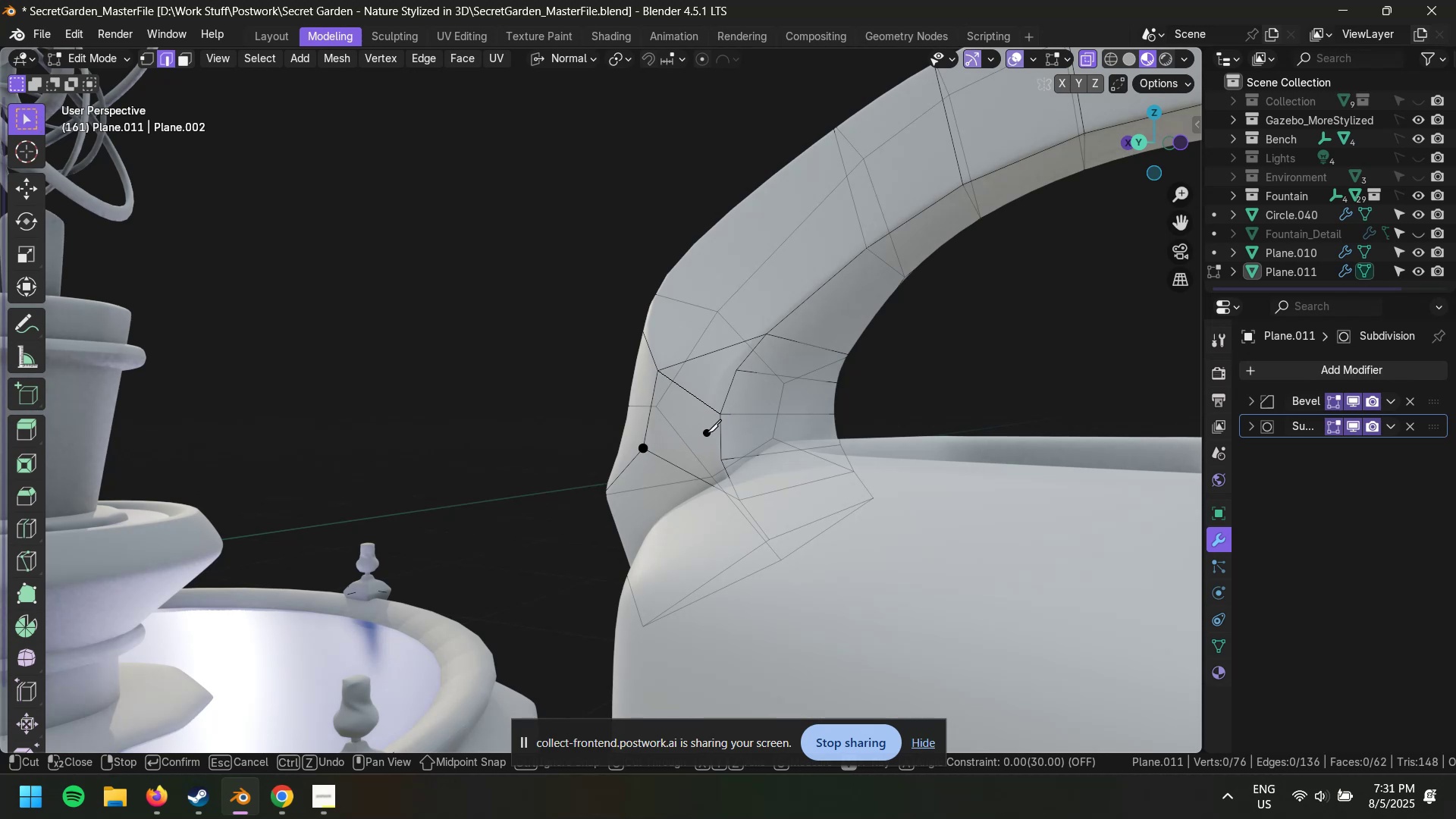 
key(Enter)
 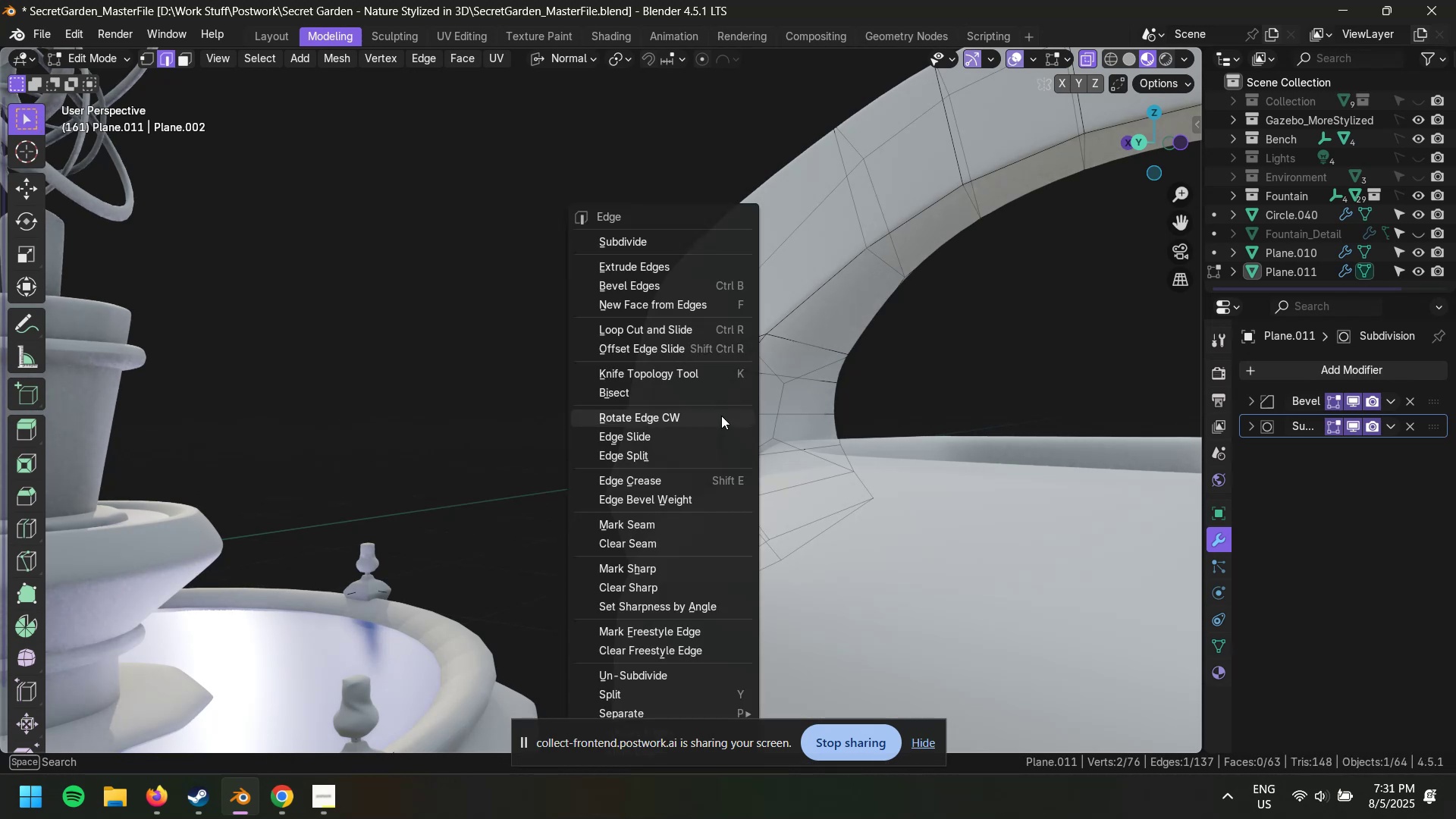 
key(Escape)
 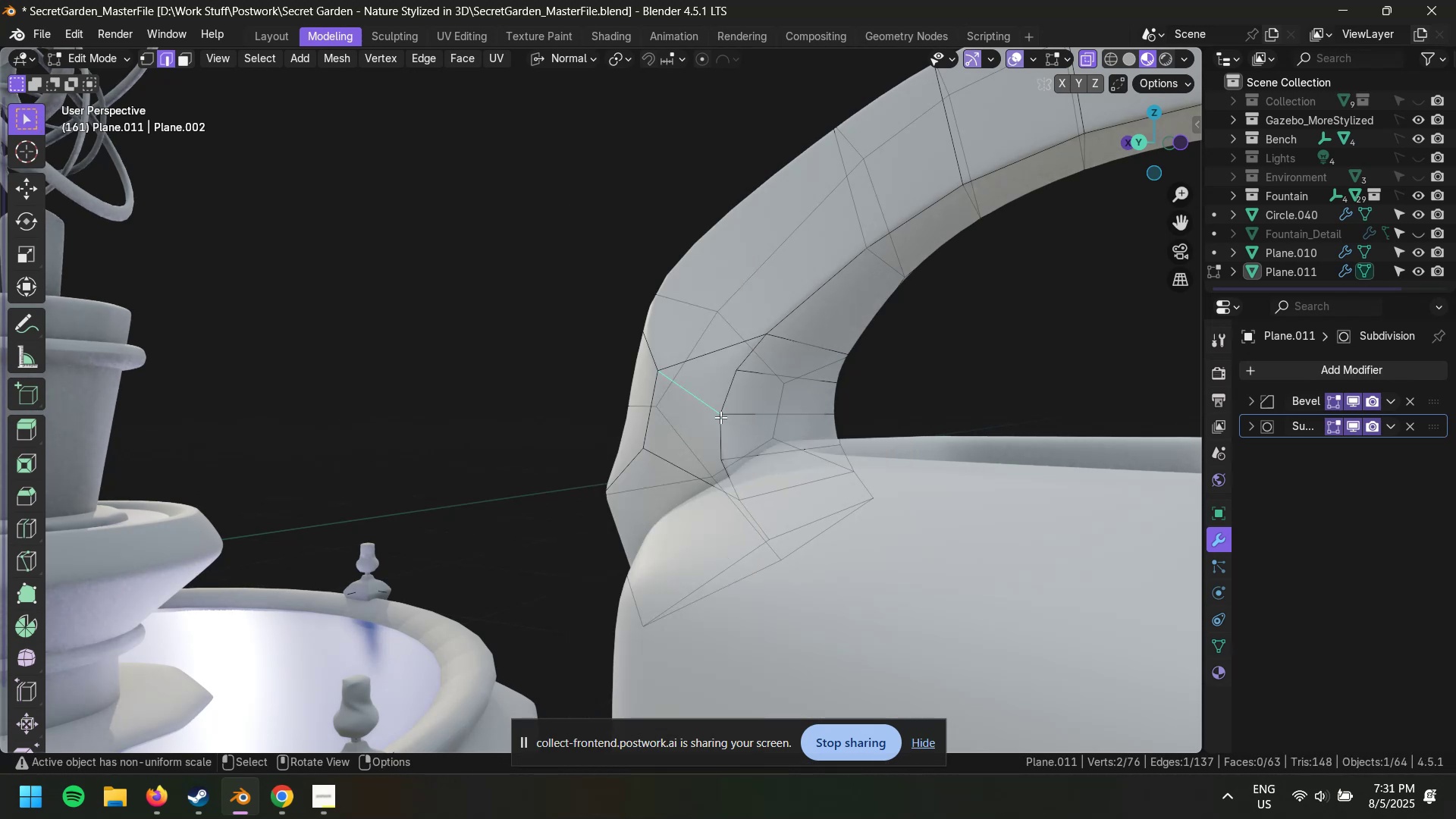 
key(K)
 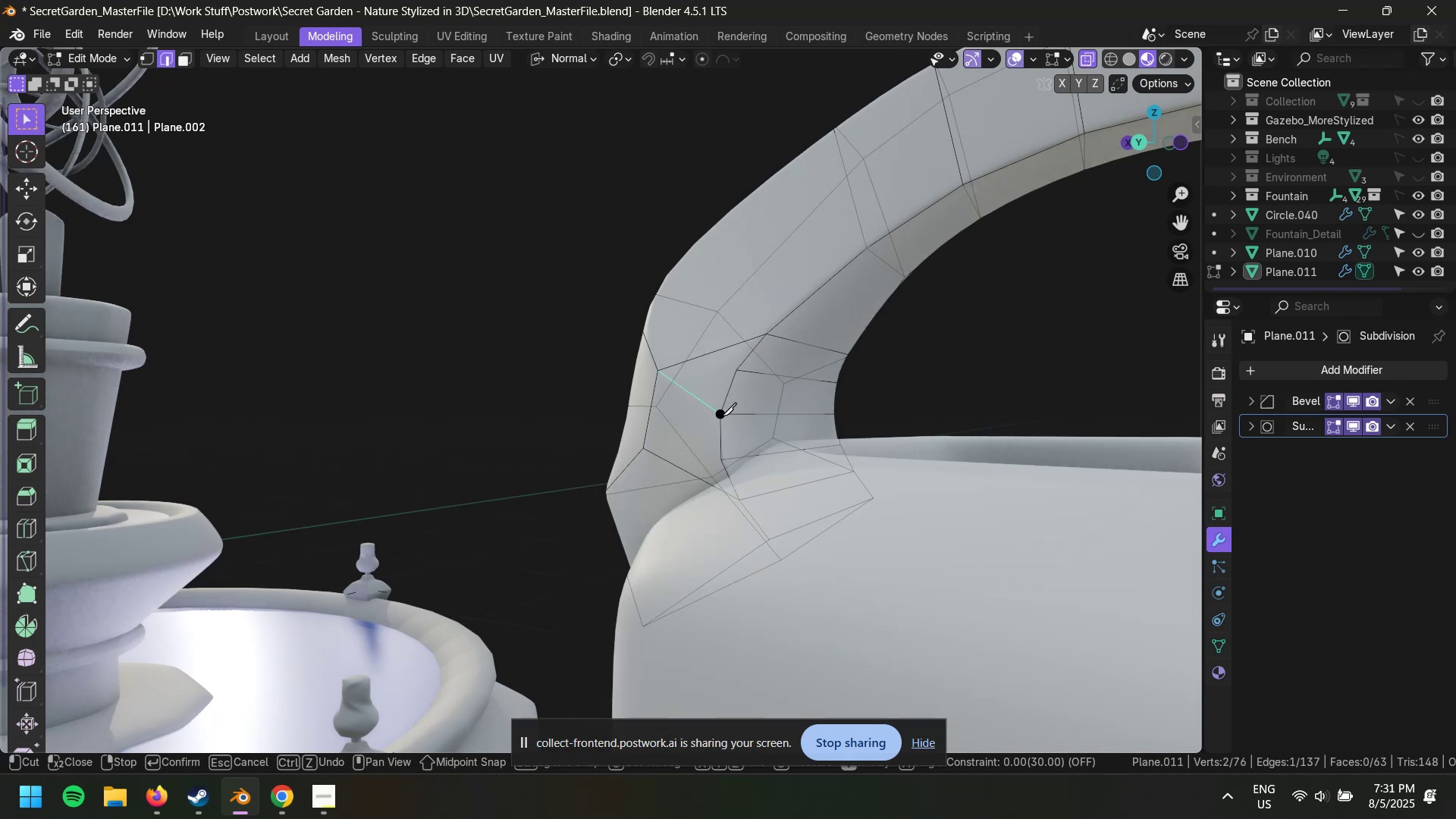 
left_click([723, 416])
 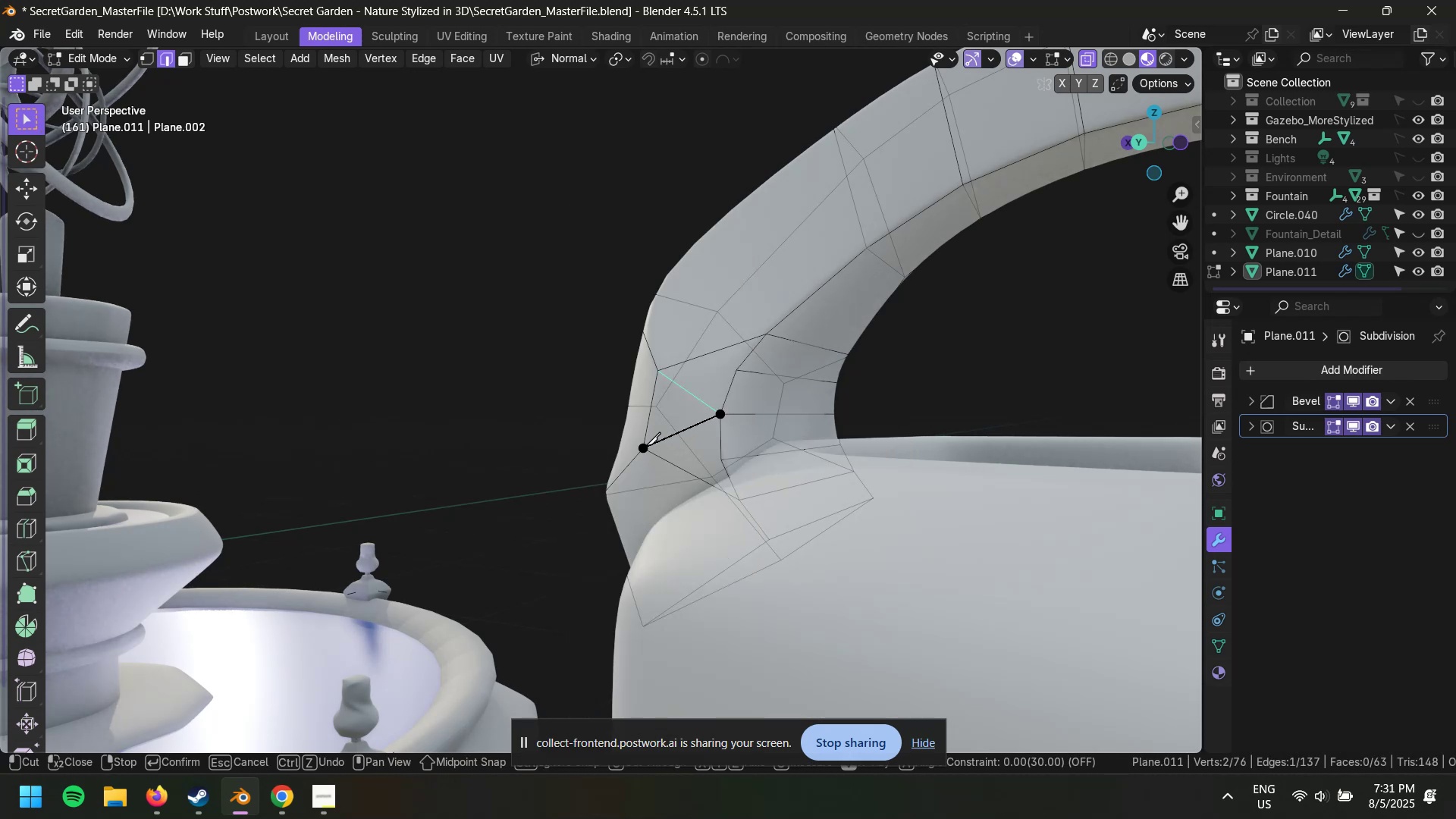 
left_click([645, 445])
 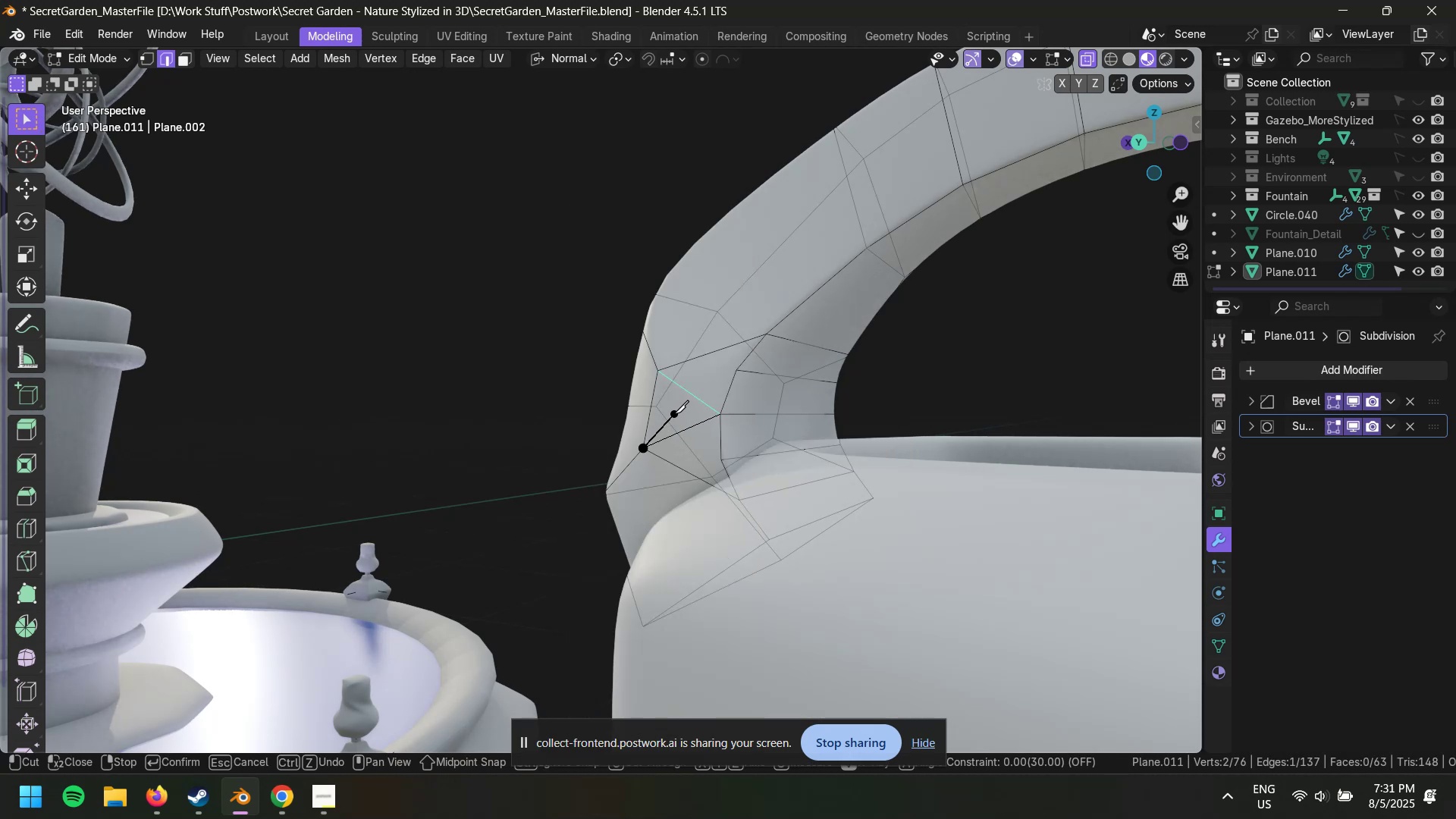 
key(Enter)
 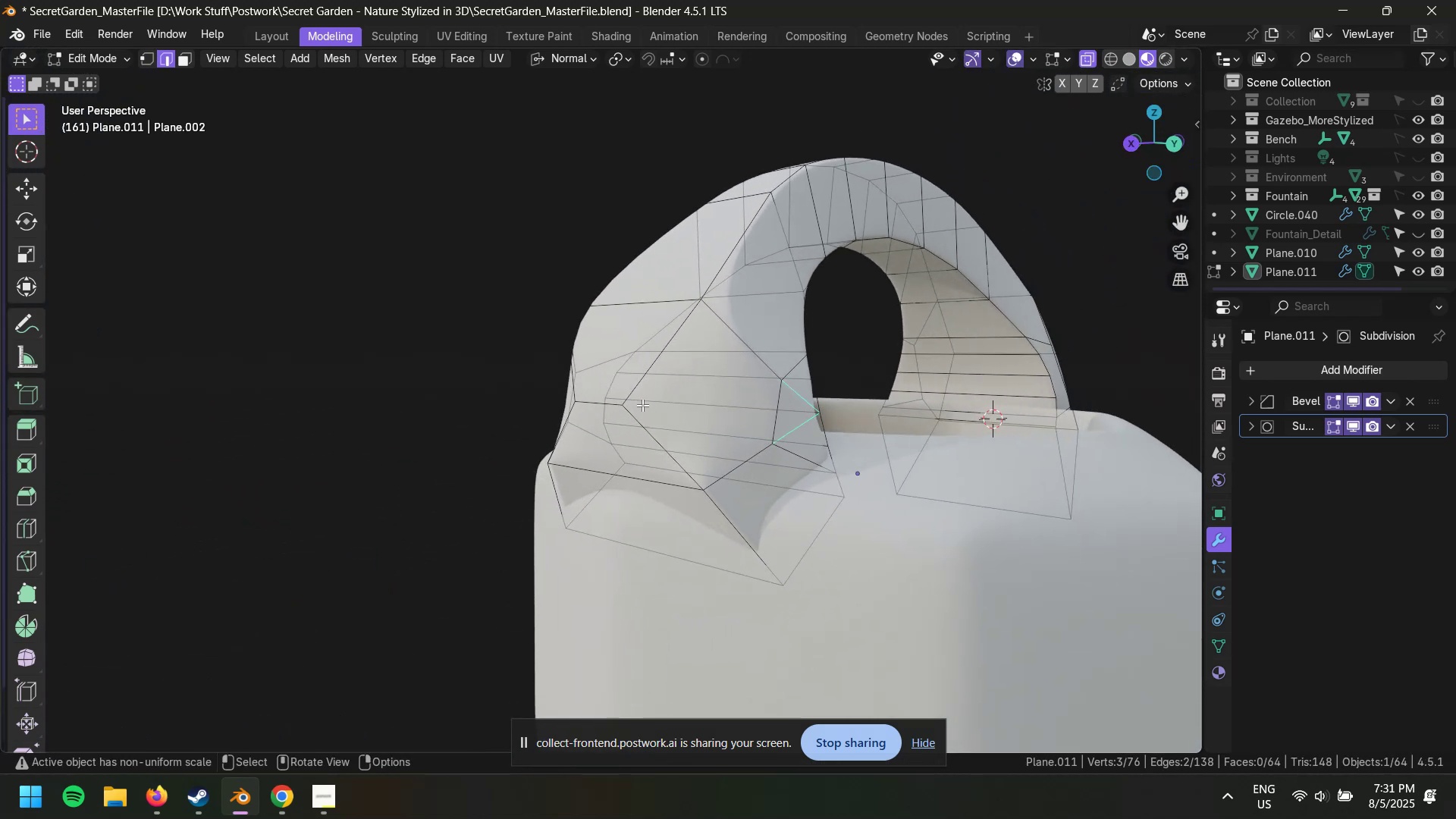 
key(K)
 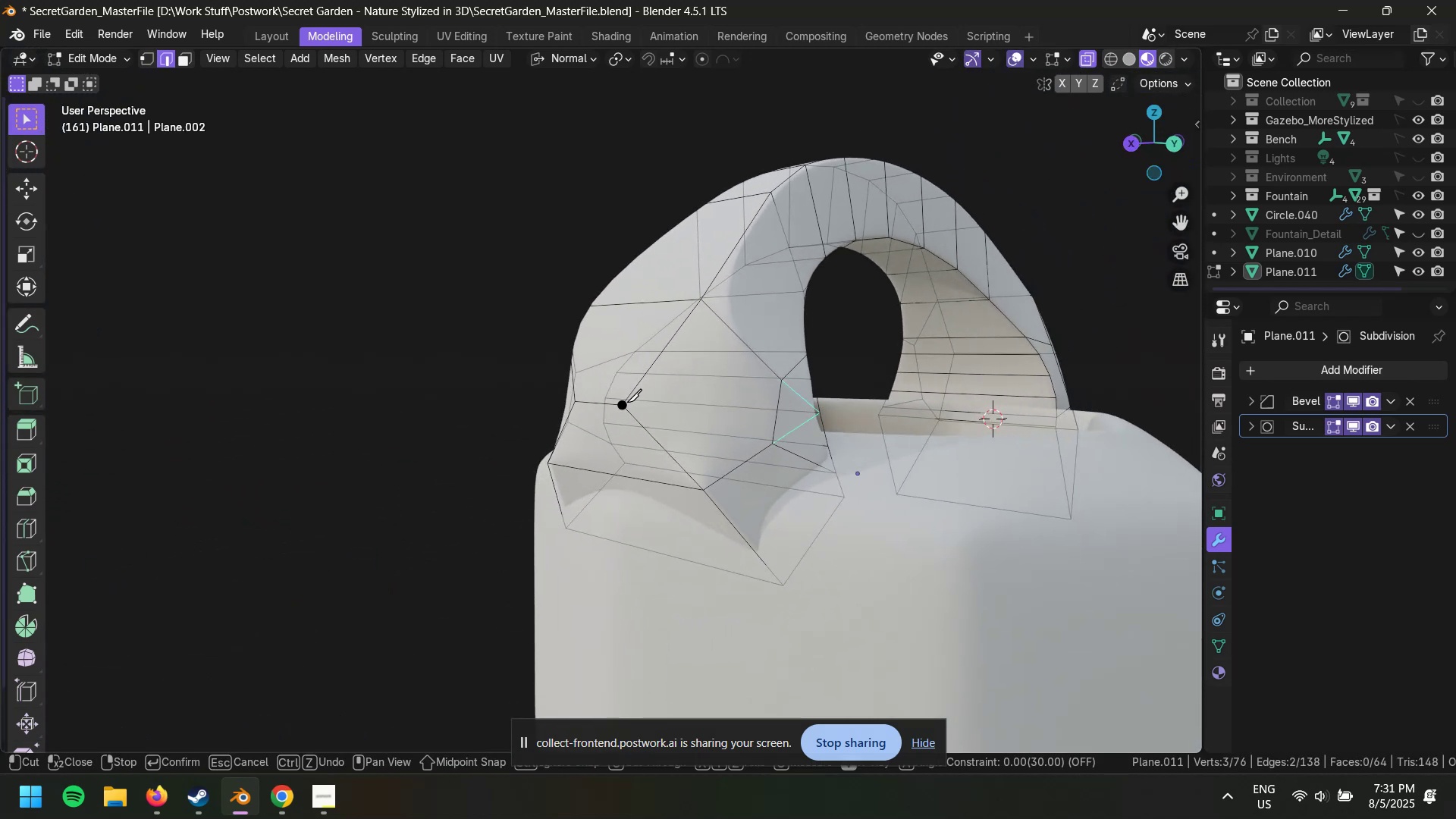 
left_click([627, 402])
 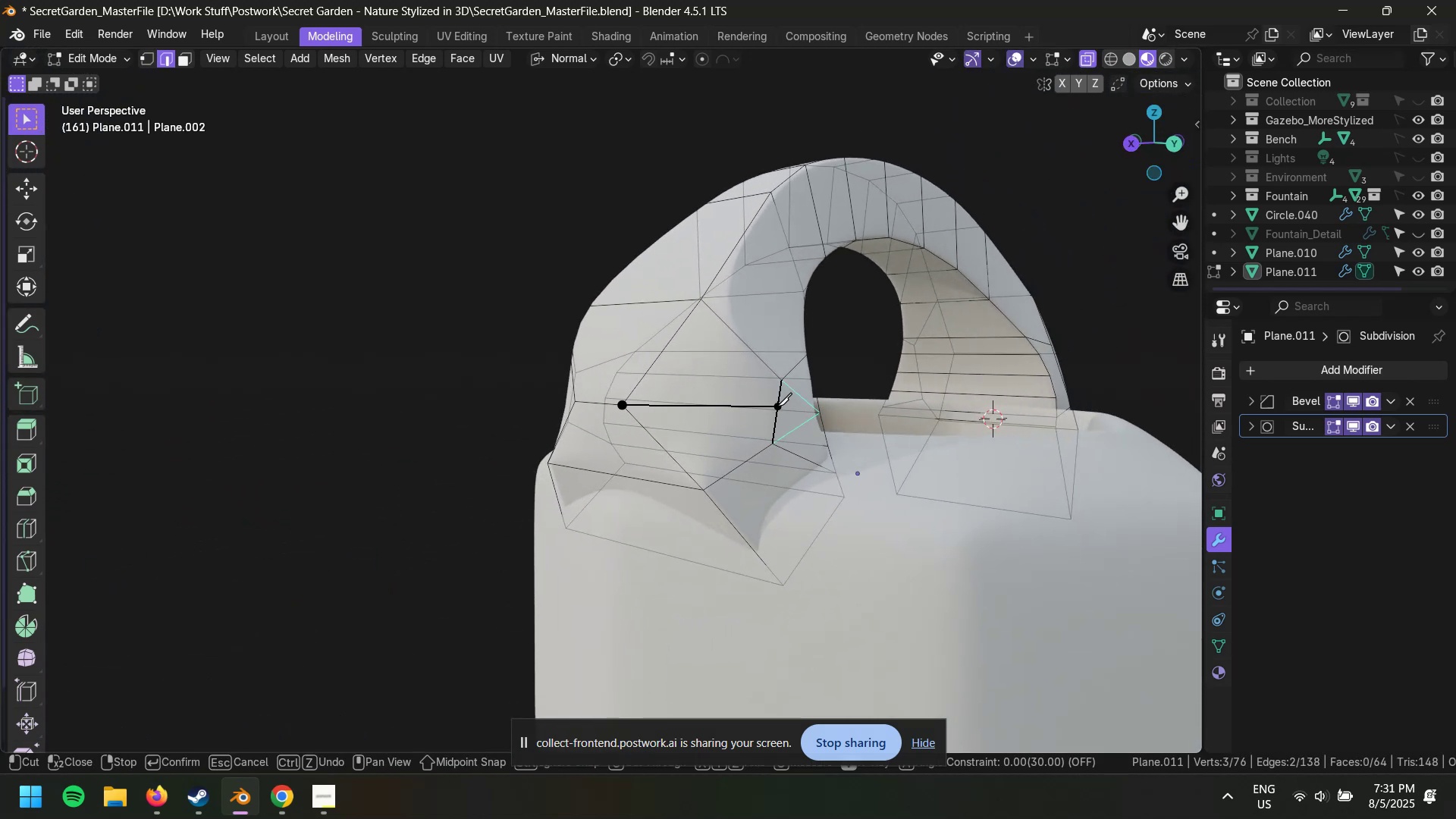 
hold_key(key=ShiftLeft, duration=1.1)
left_click([778, 416])
 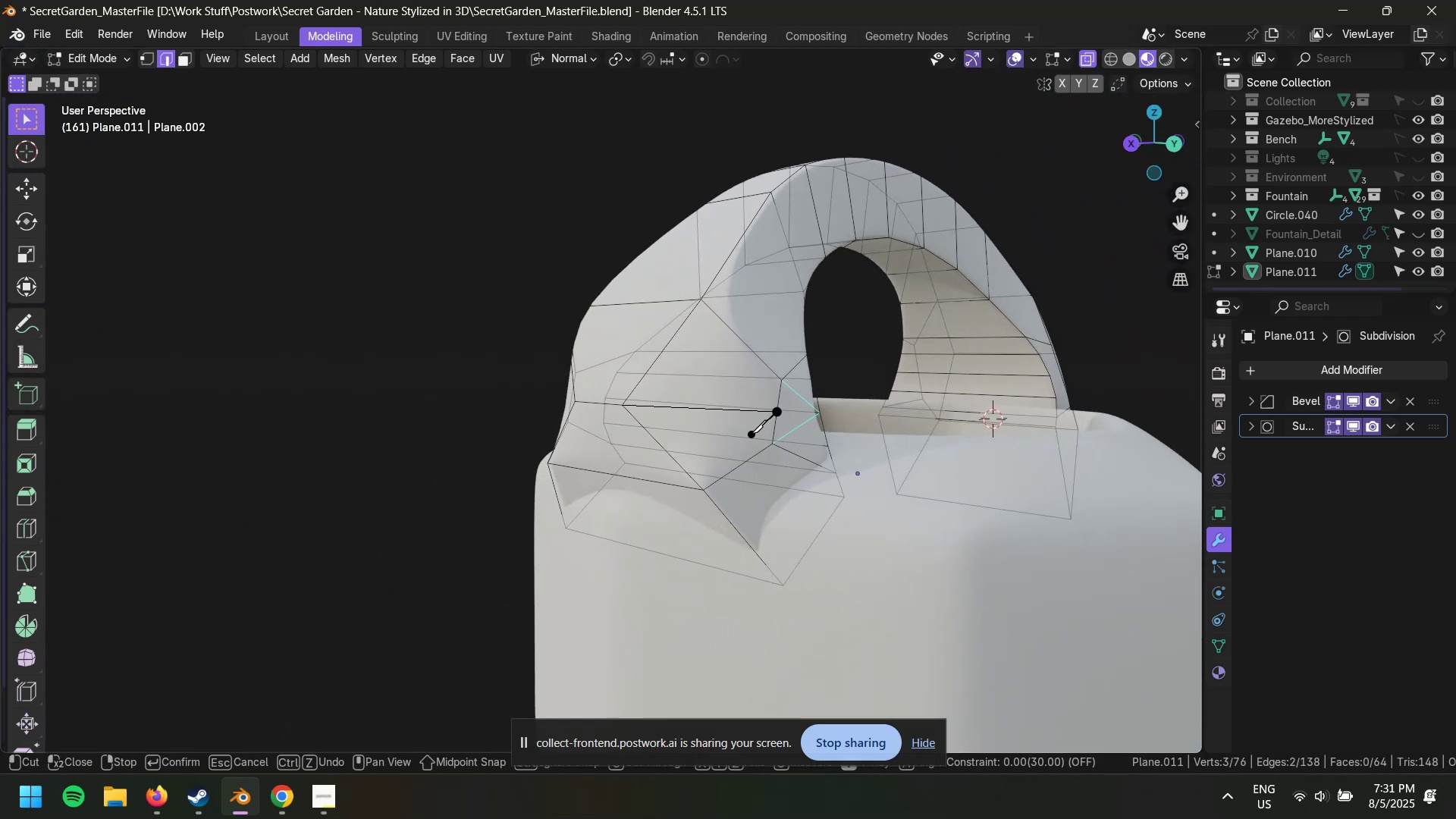 
key(Enter)
 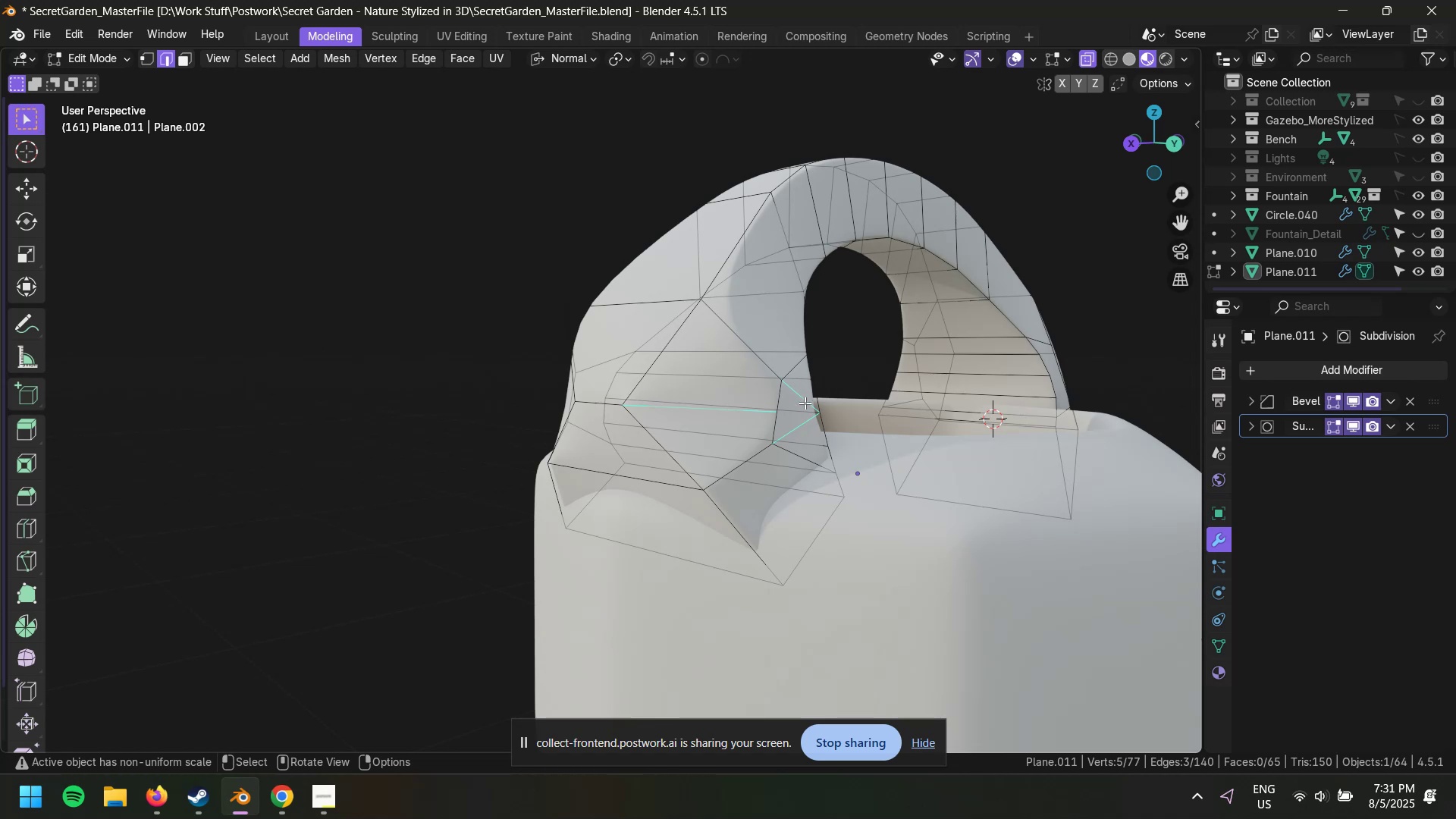 
wait(5.65)
 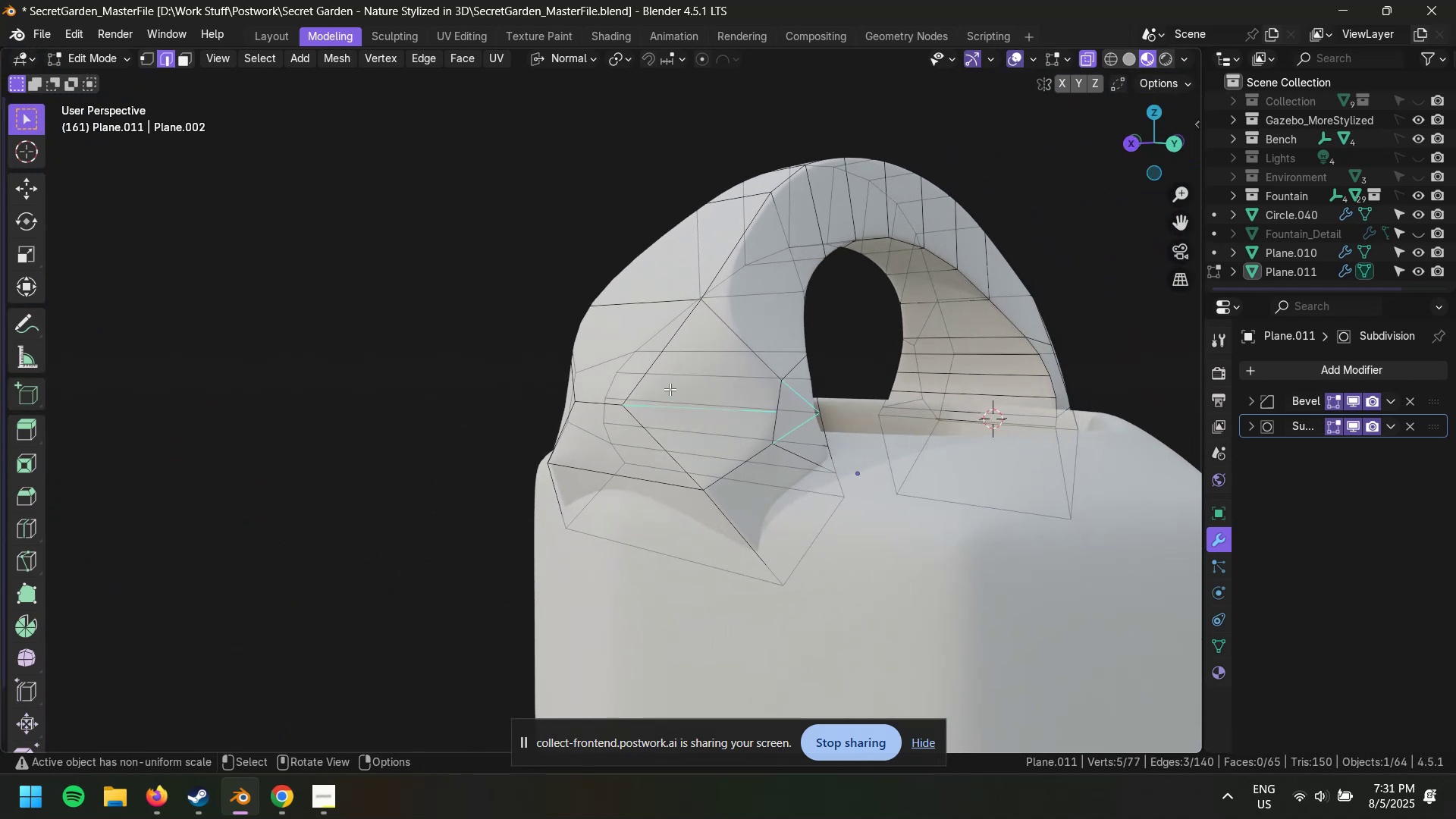 
hold_key(key=ShiftLeft, duration=0.67)
 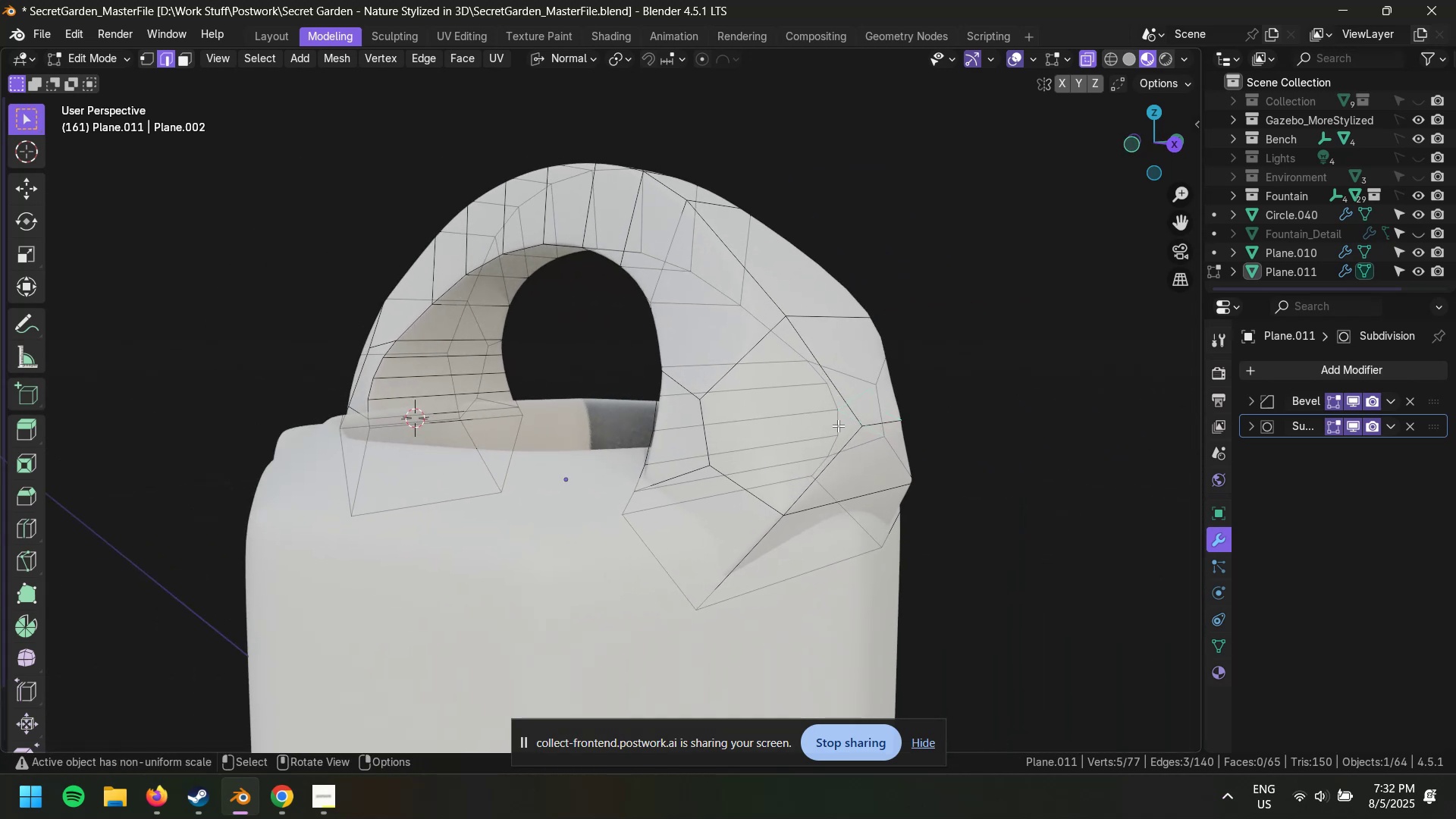 
key(Enter)
 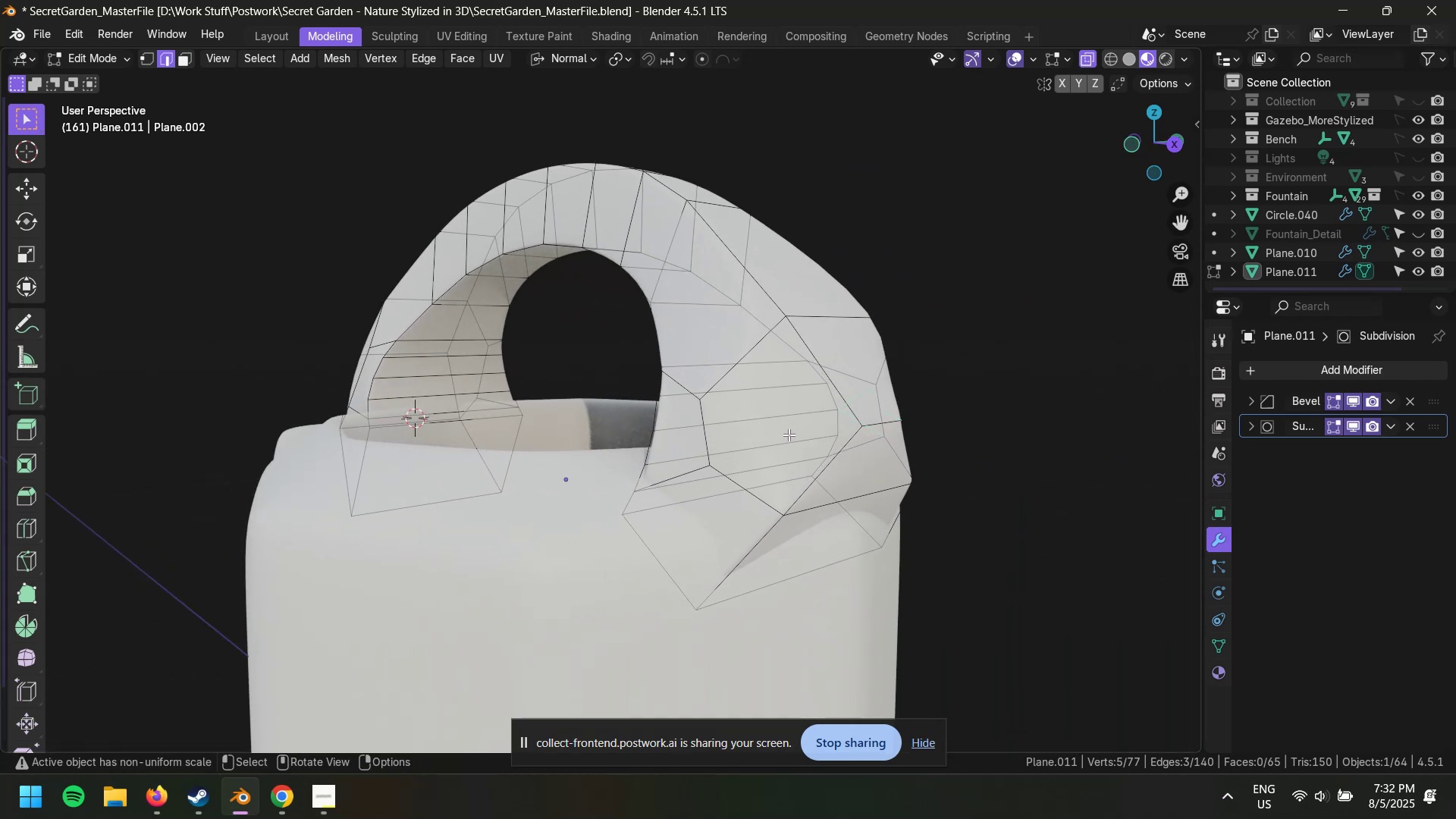 
scroll: coordinate [843, 442], scroll_direction: up, amount: 2.0
 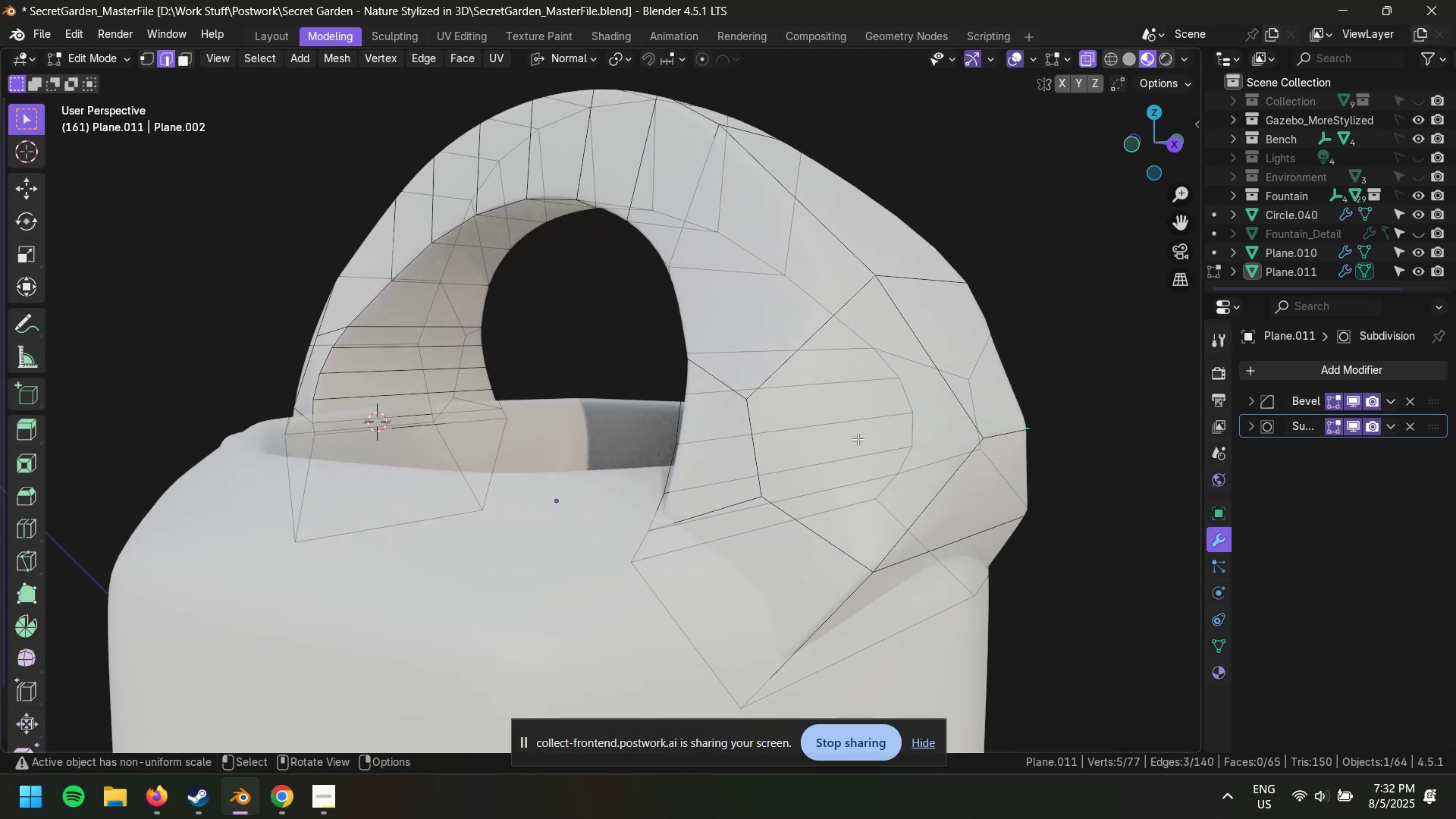 
key(K)
 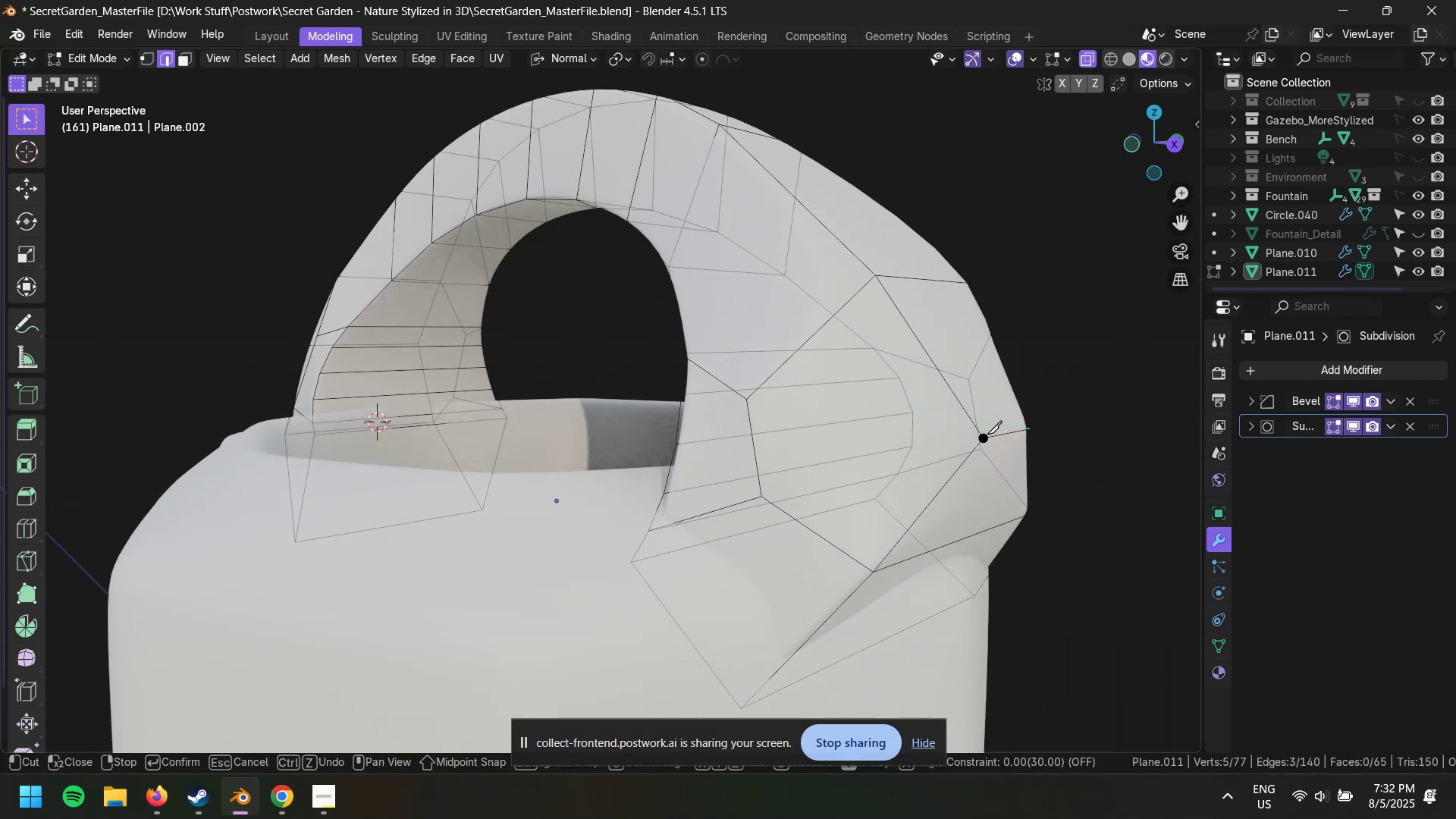 
left_click([985, 437])
 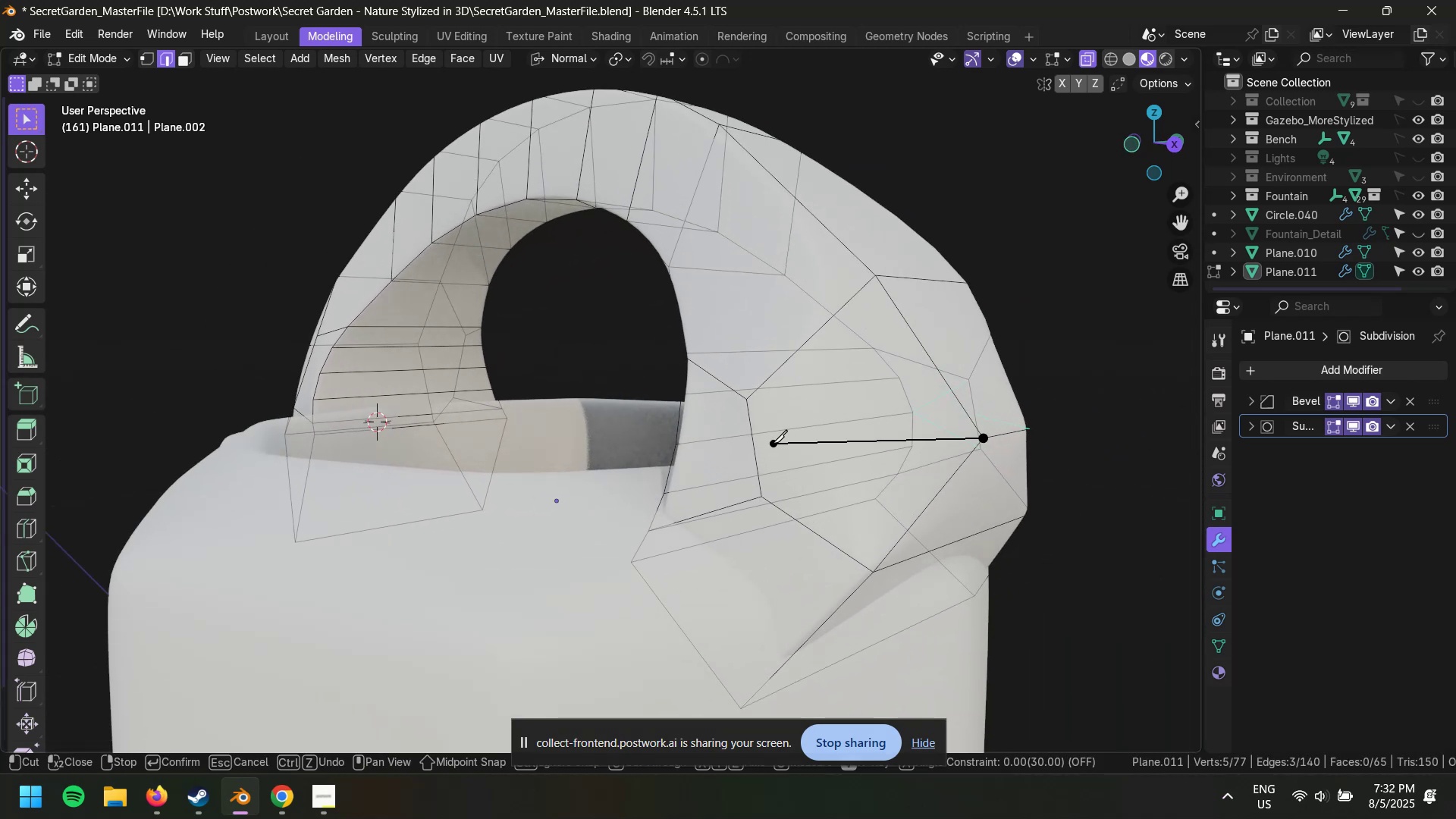 
hold_key(key=ShiftLeft, duration=0.77)
left_click([755, 439])
 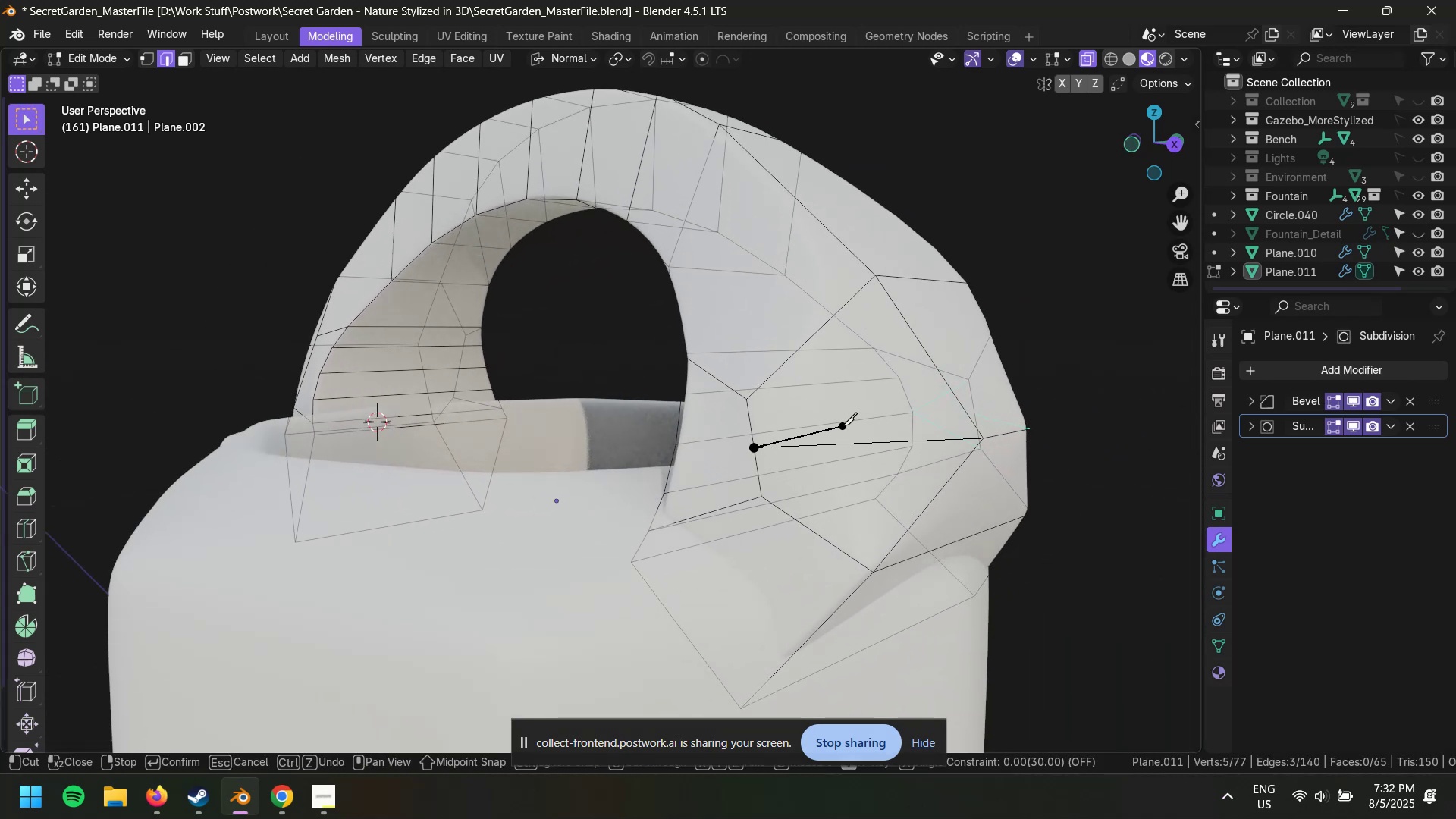 
key(Enter)
 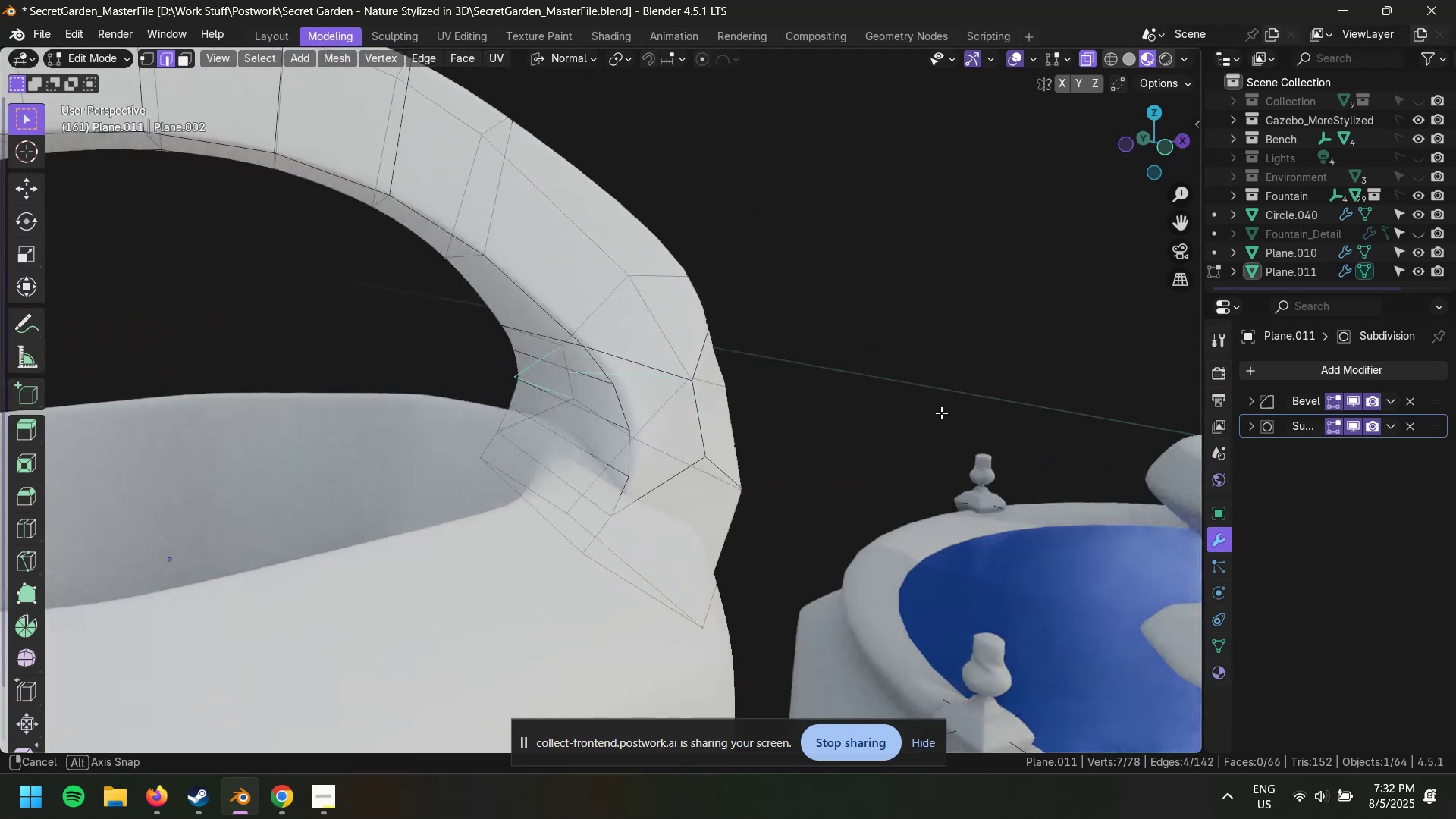 
key(K)
 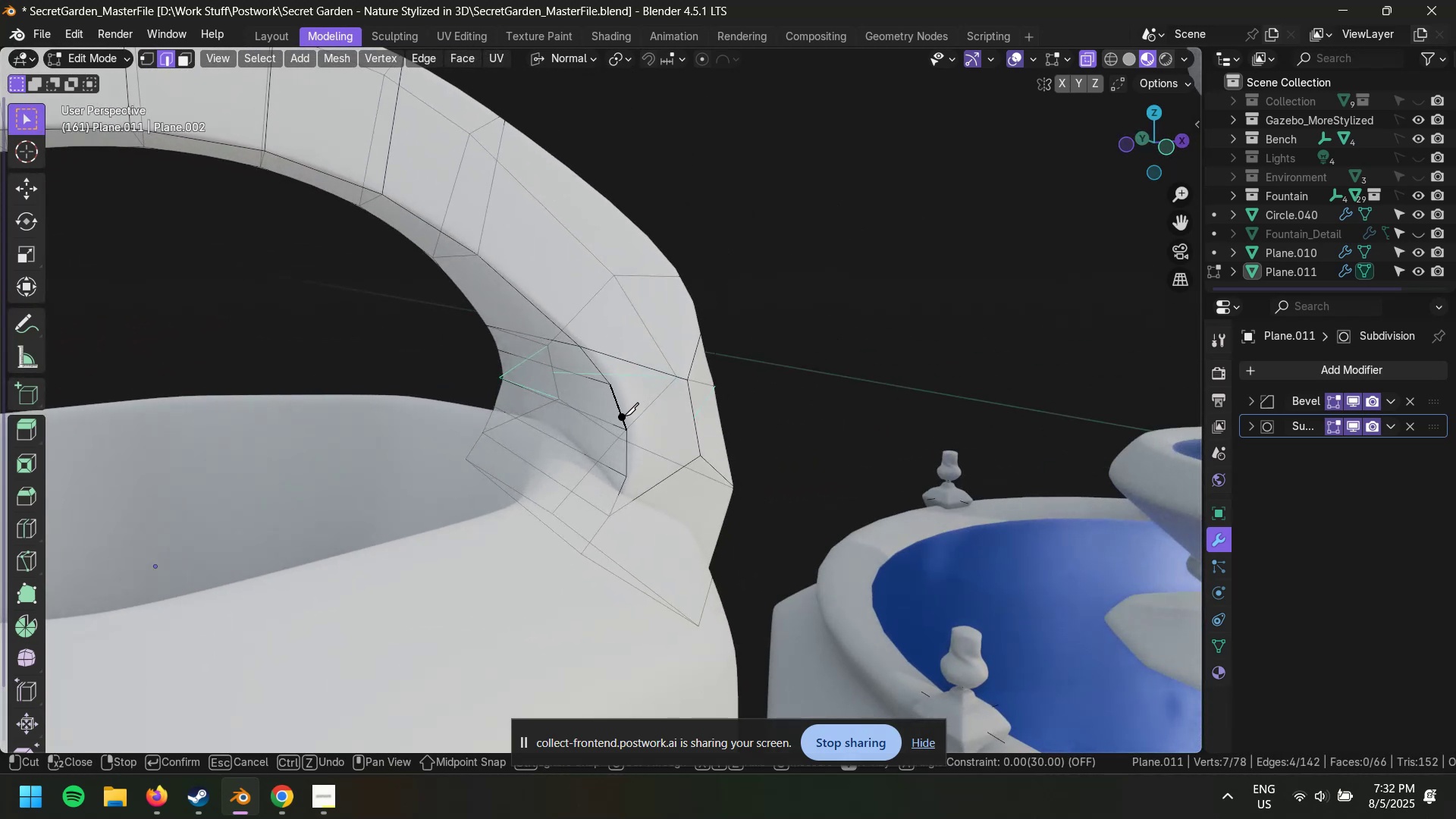 
left_click([625, 428])
 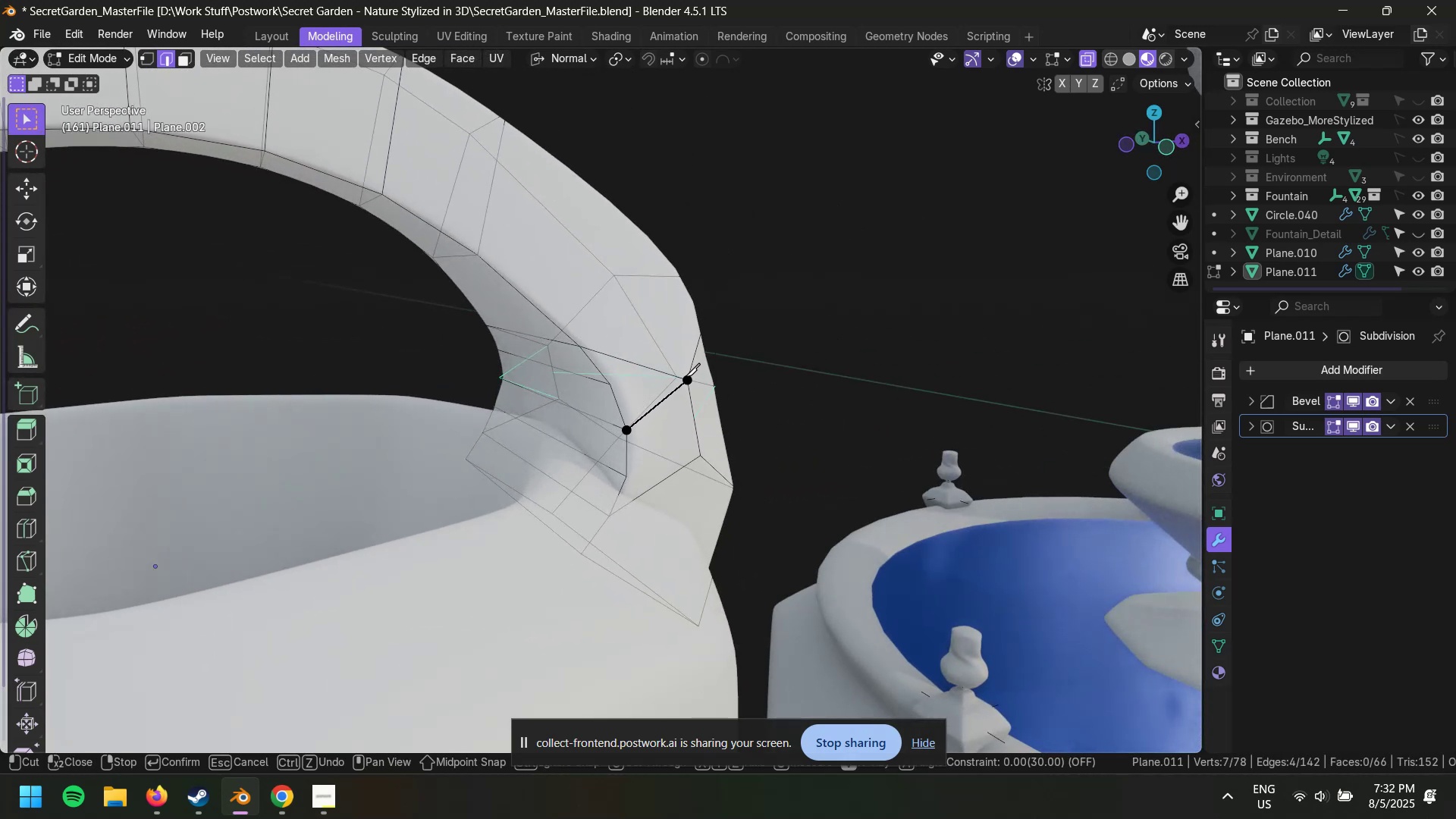 
left_click([686, 376])
 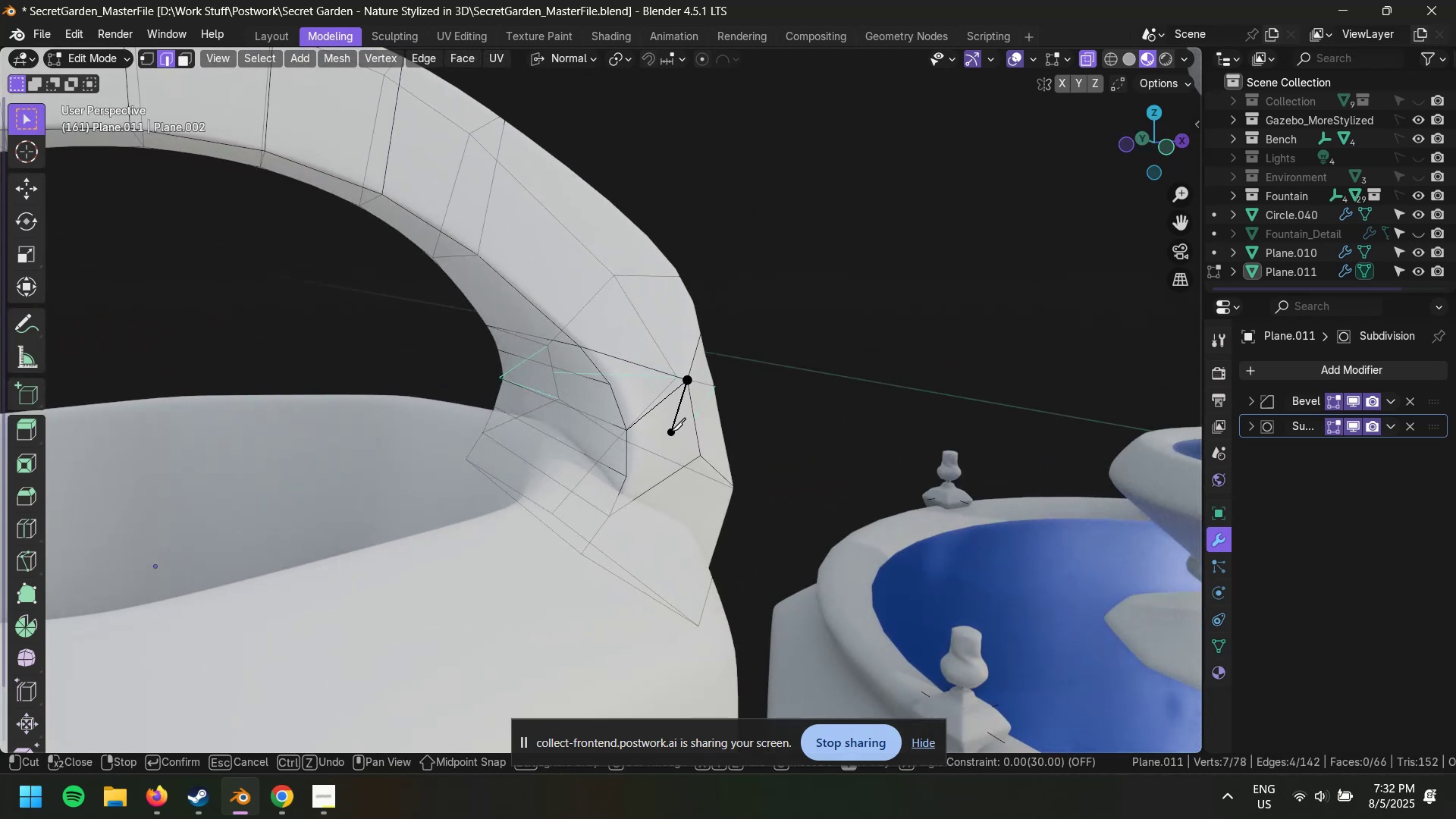 
key(Enter)
 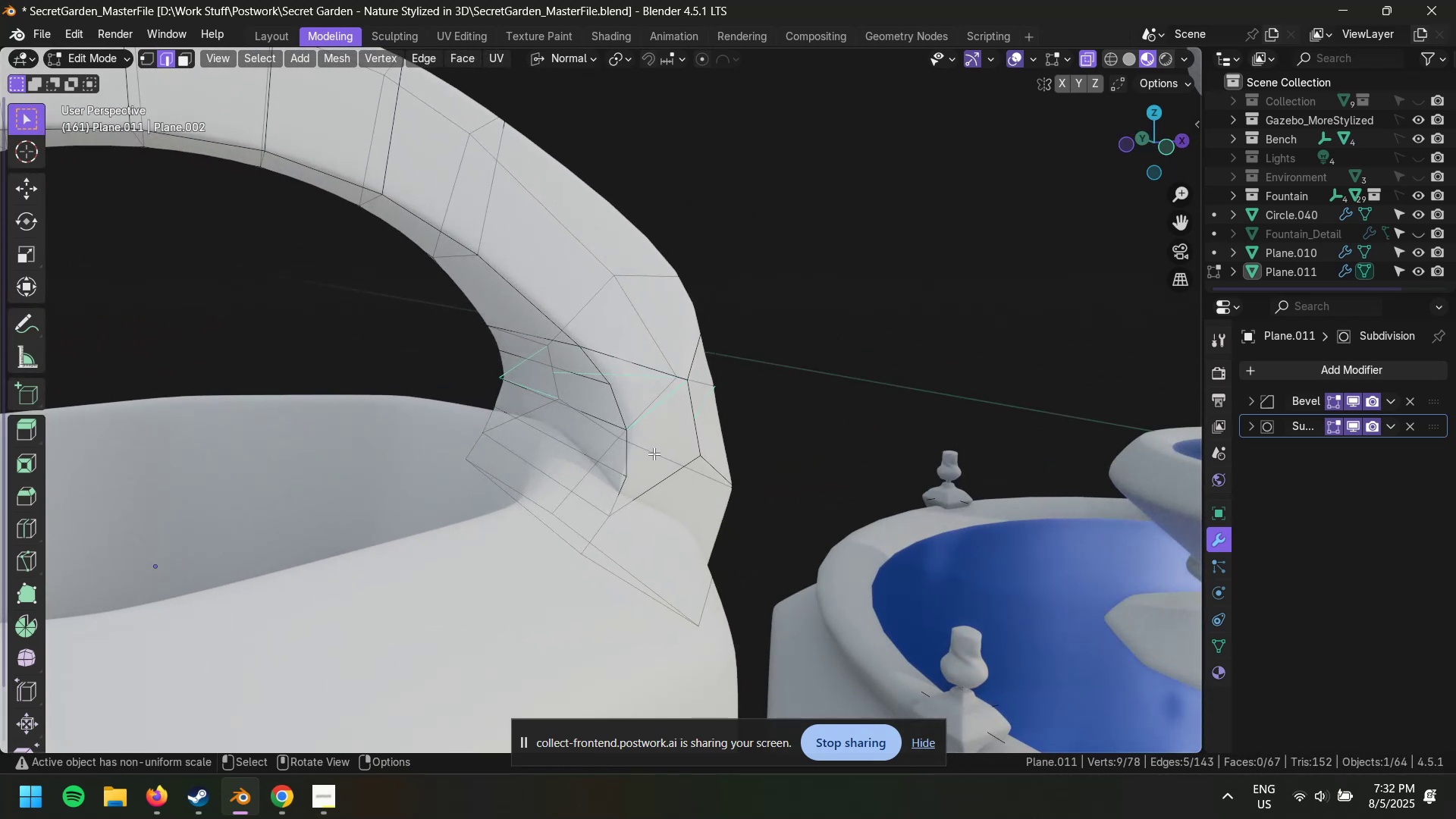 
key(K)
 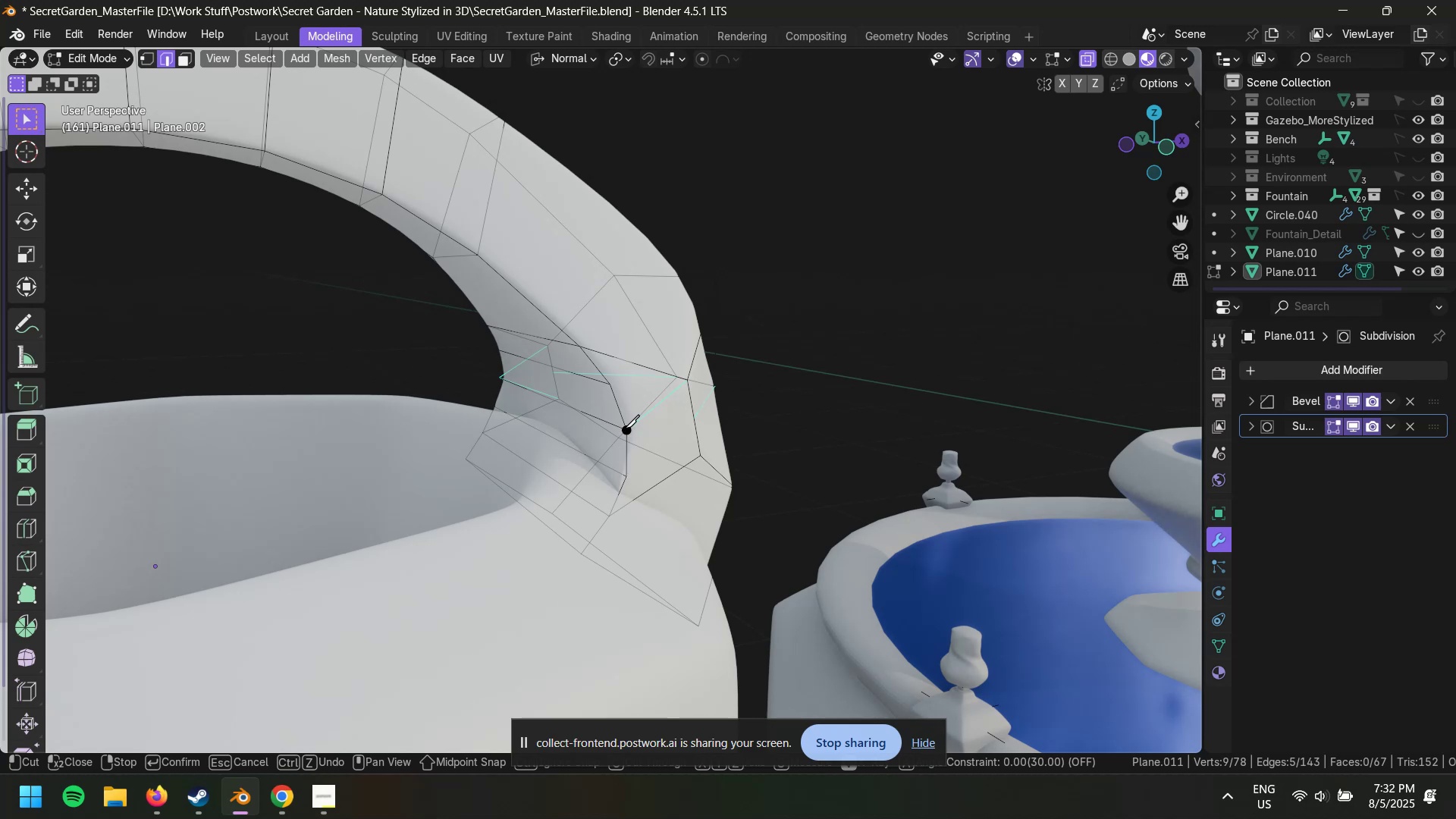 
left_click([629, 425])
 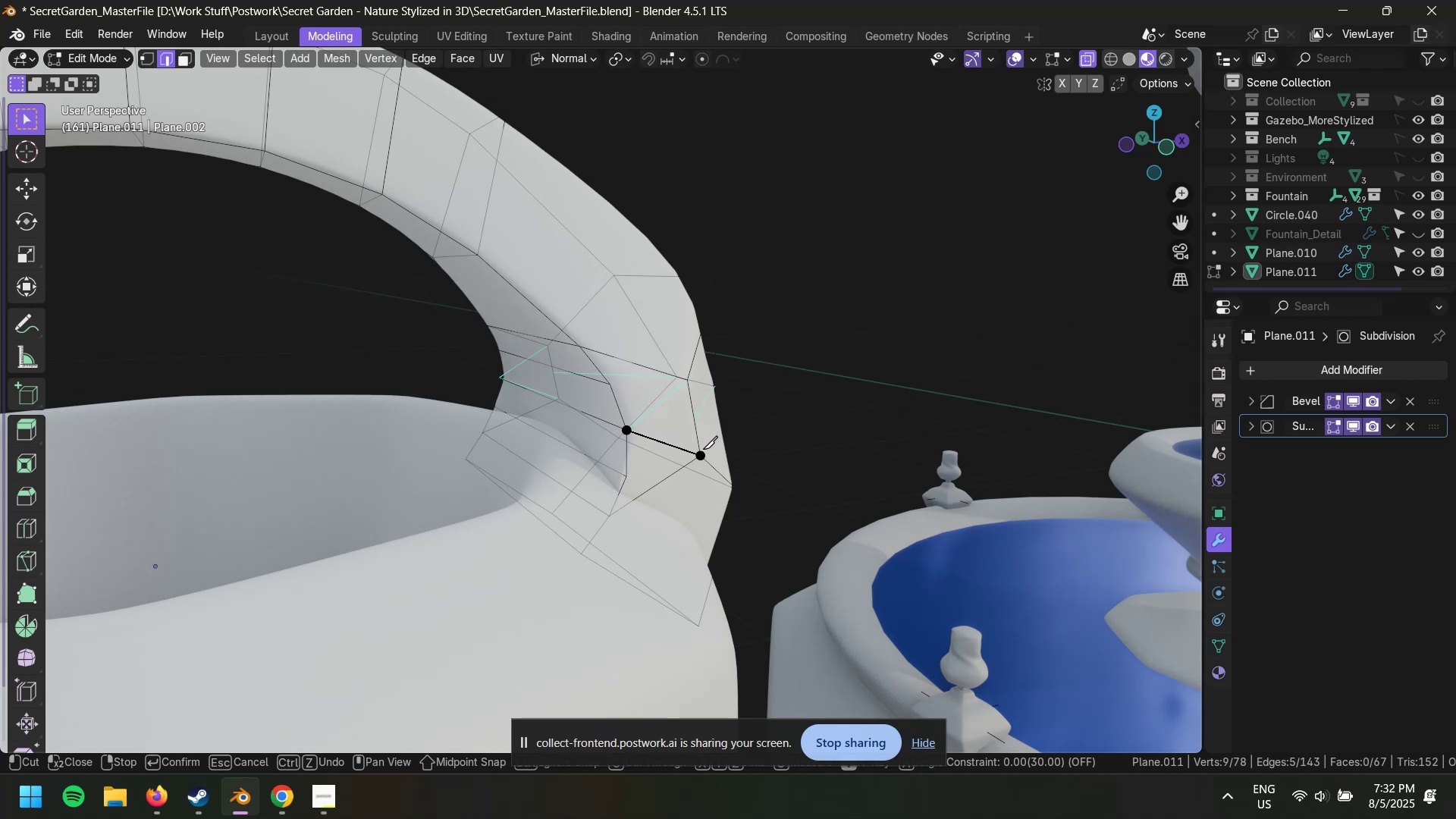 
left_click([703, 449])
 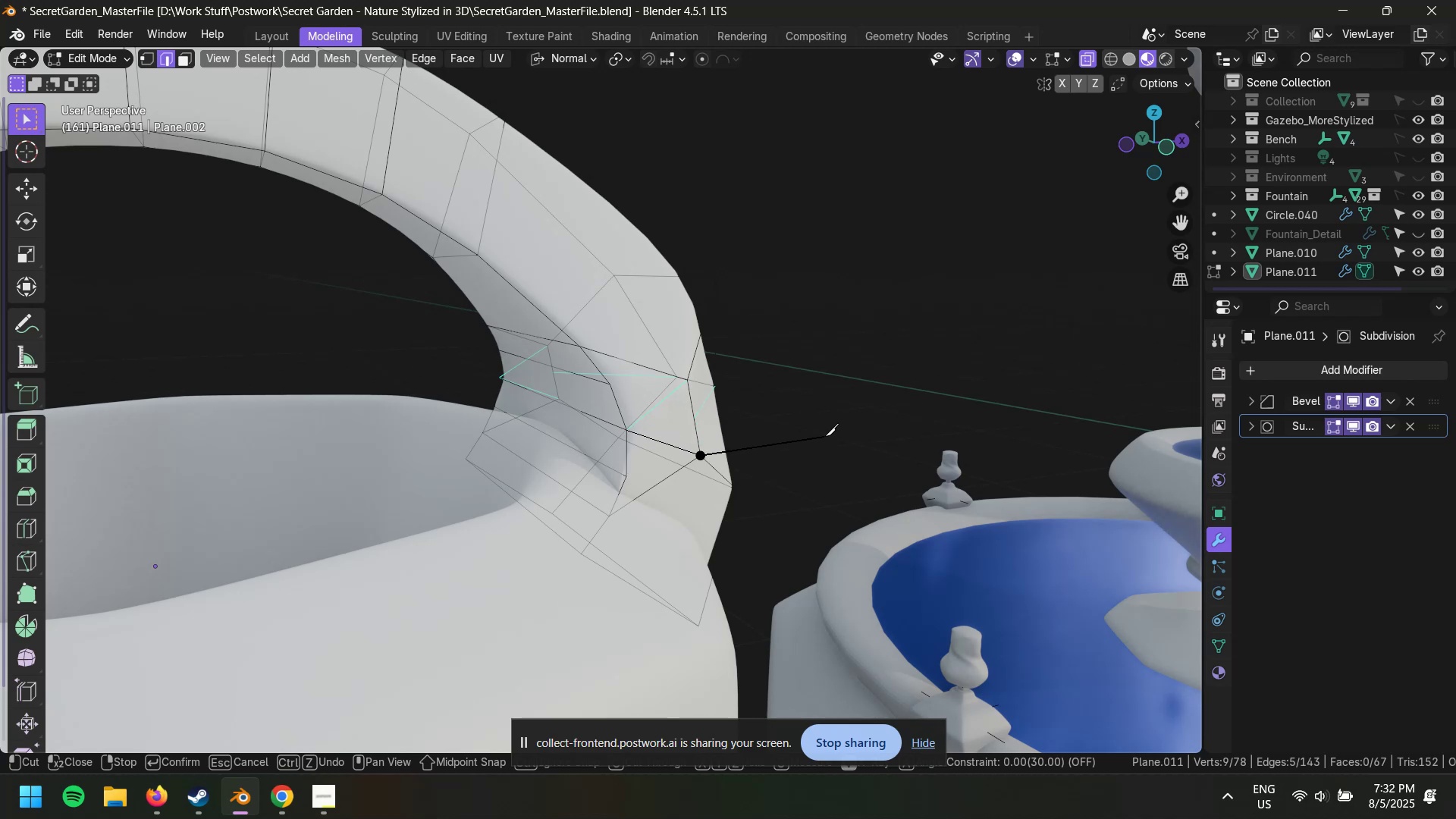 
key(Enter)
 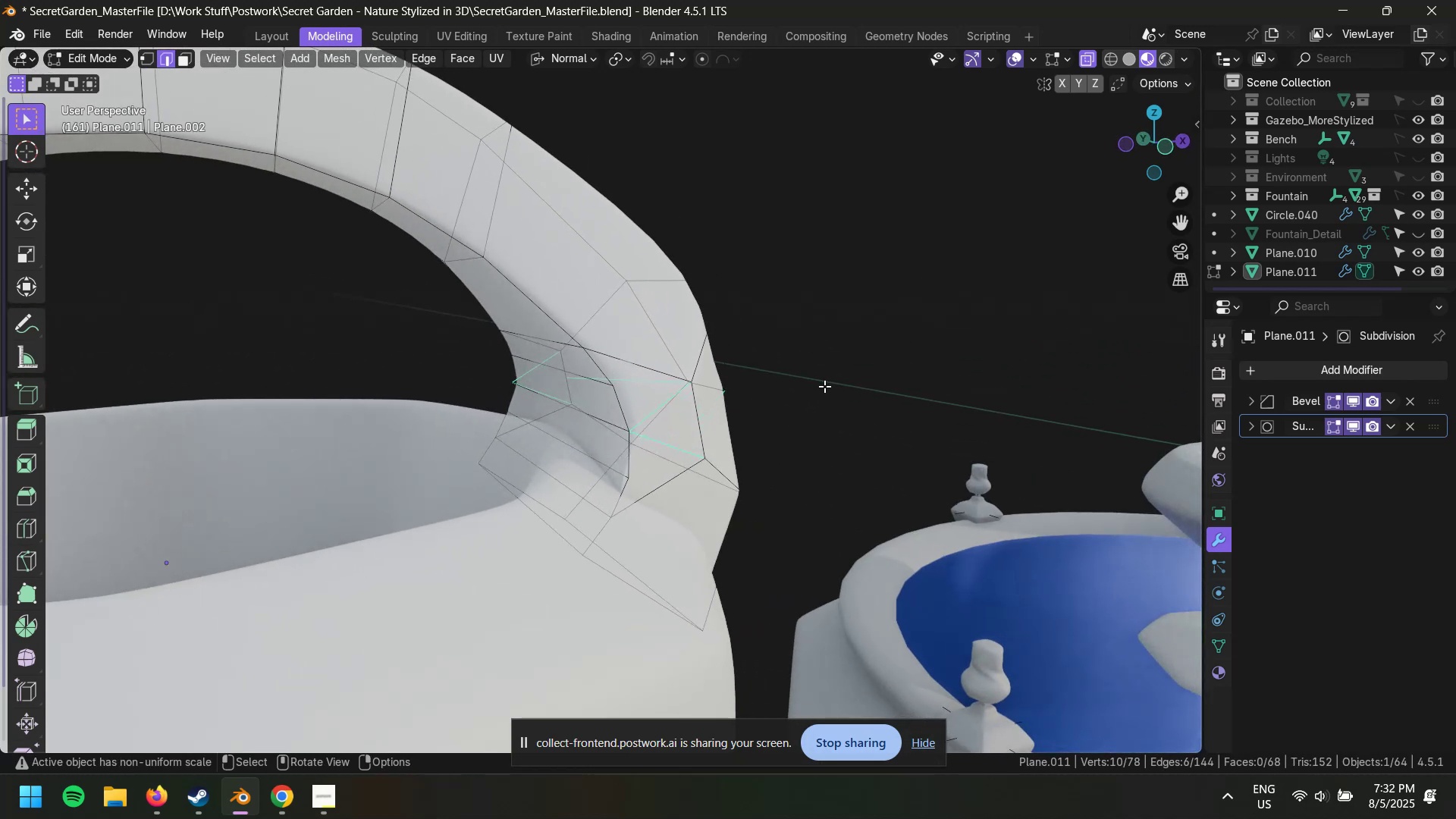 
left_click([836, 386])
 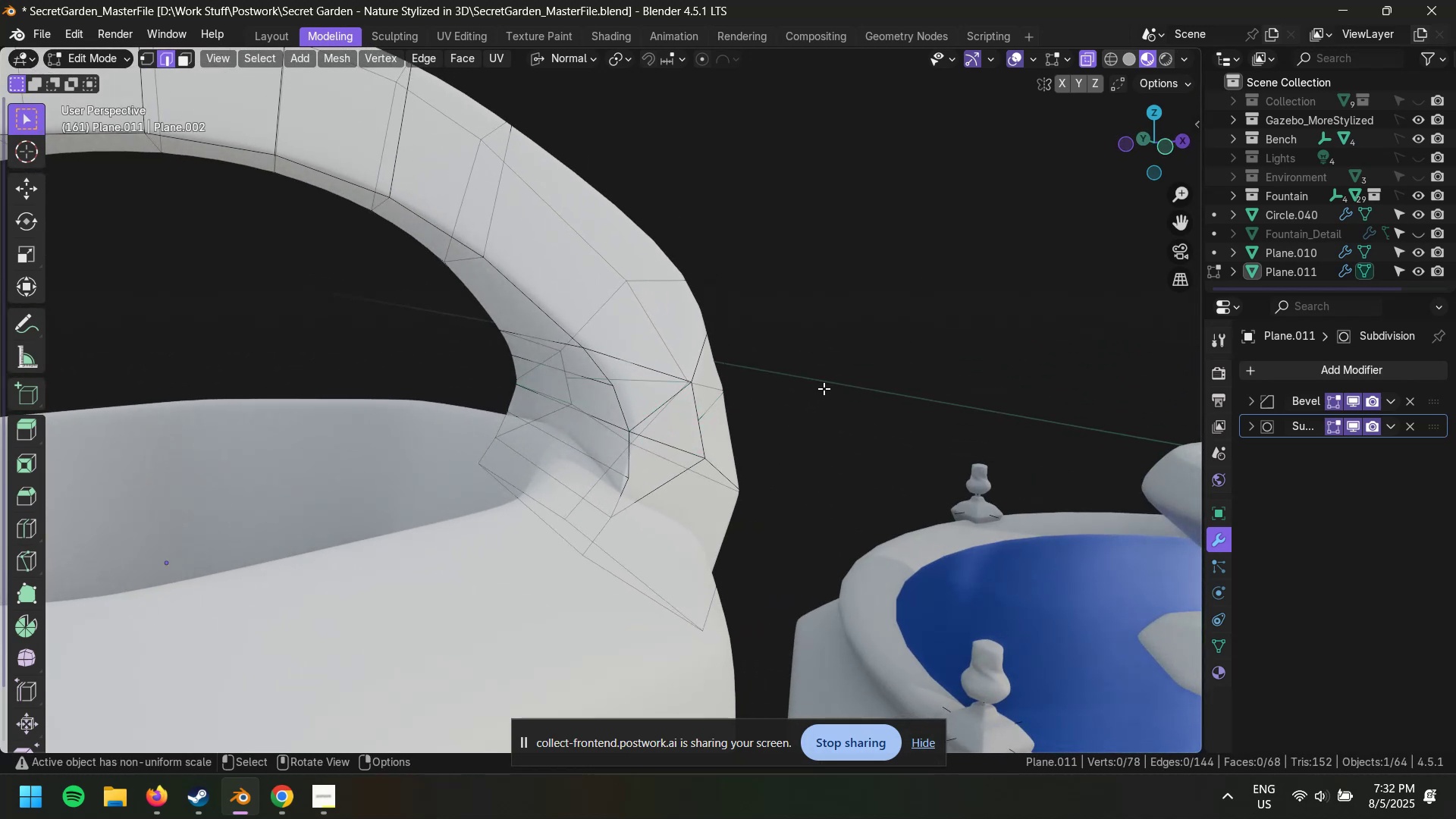 
key(Control+S)
 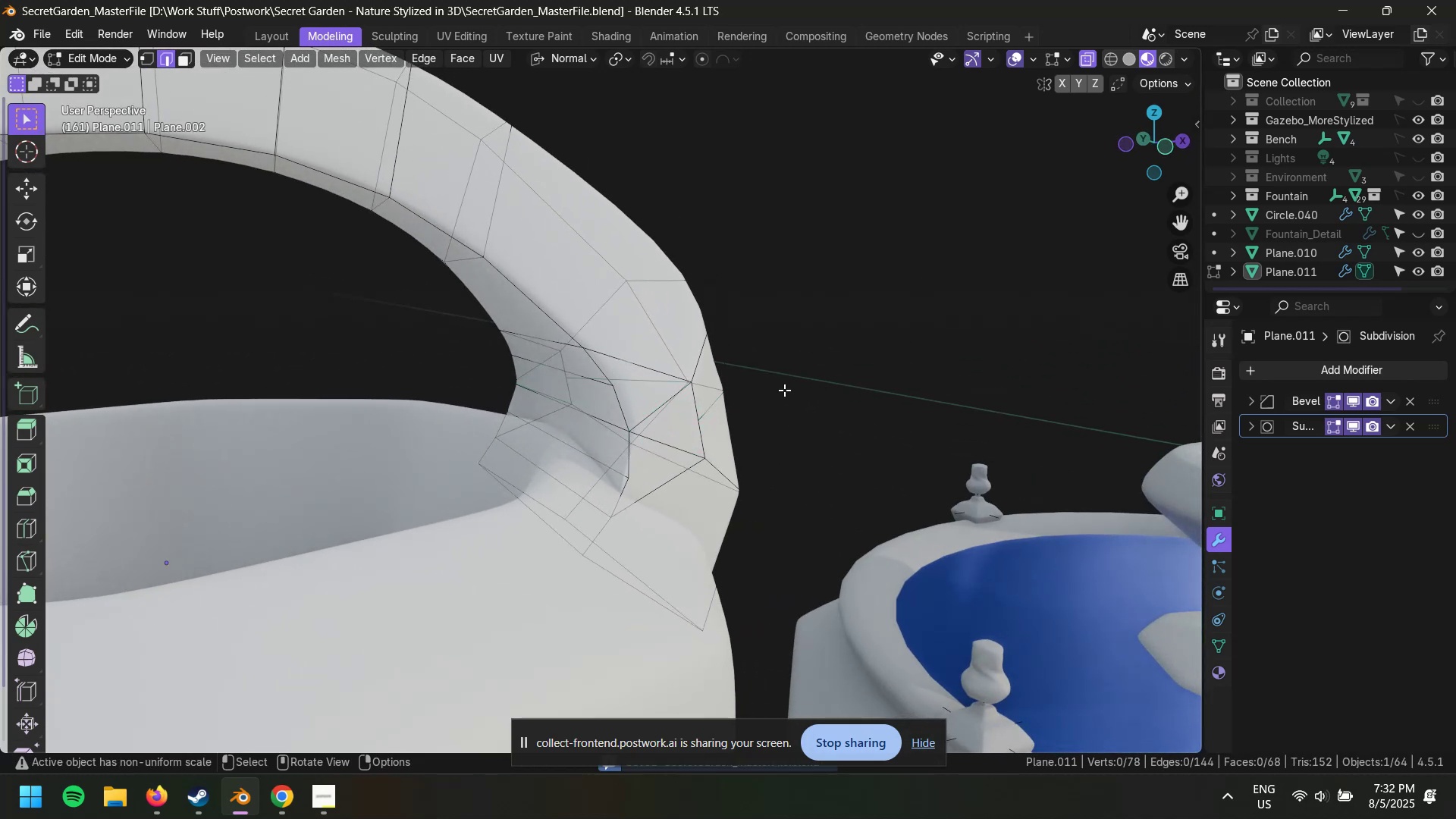 
scroll: coordinate [758, 417], scroll_direction: up, amount: 1.0
 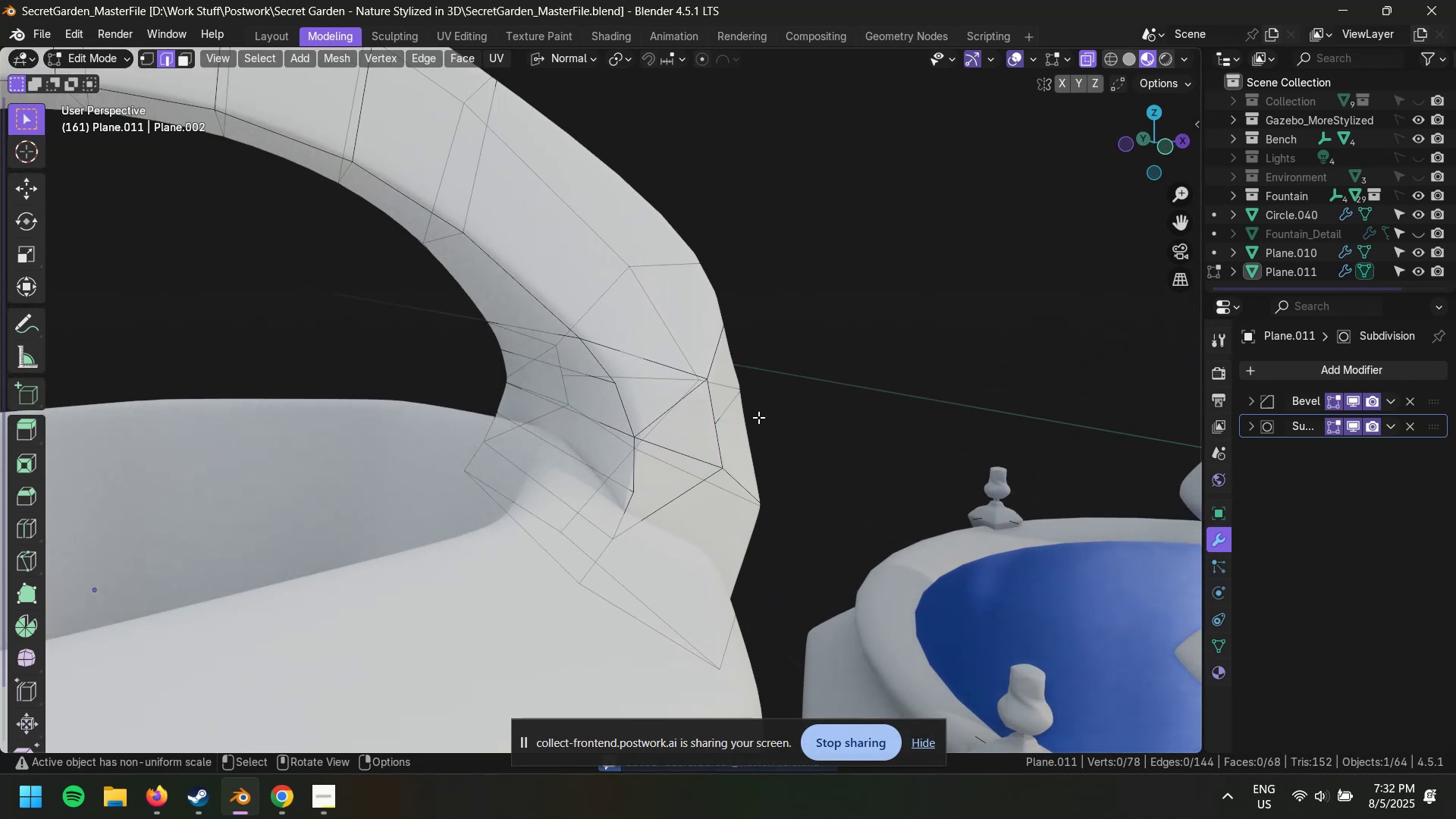 
key(3)
 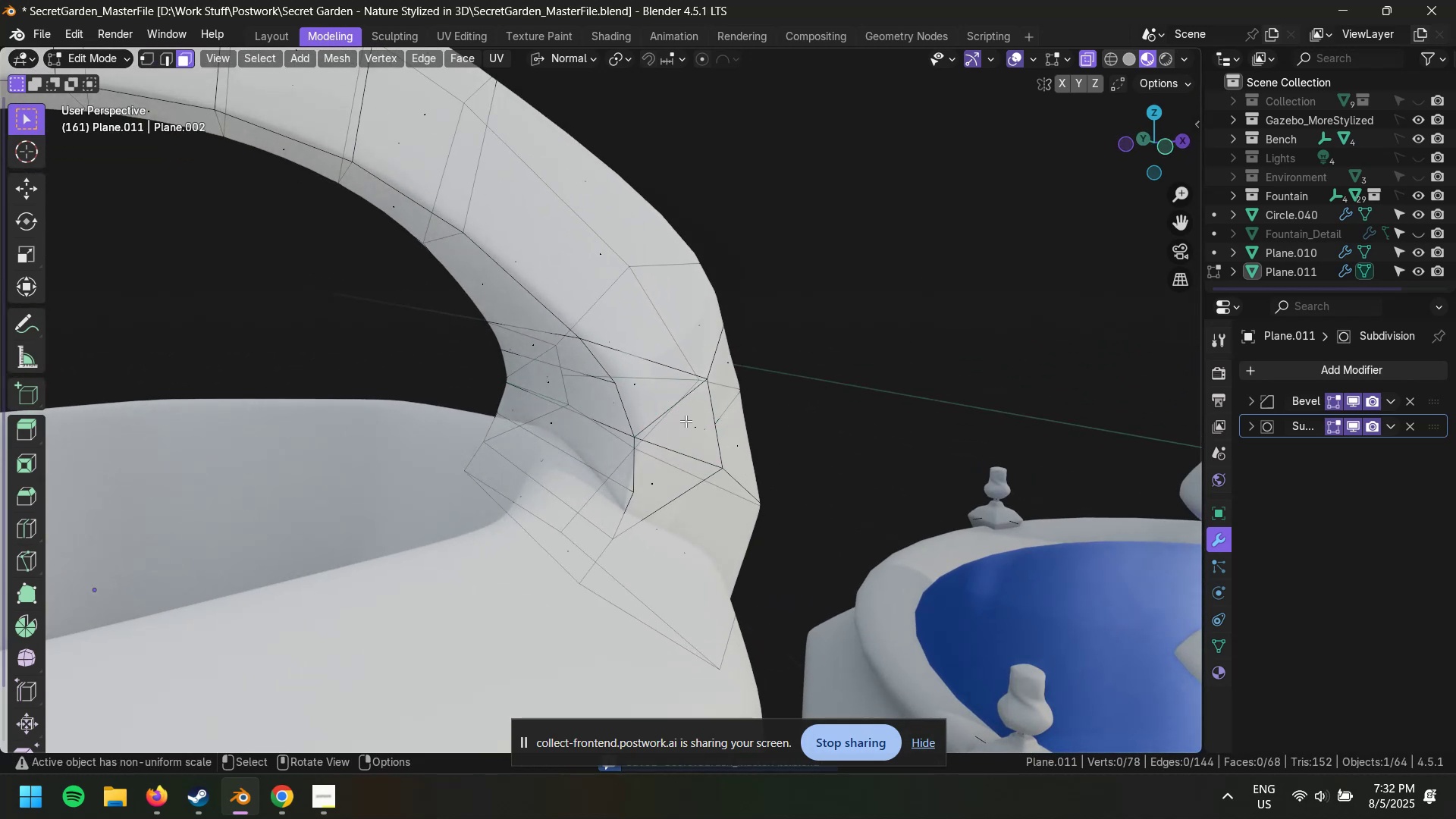 
left_click([686, 421])
 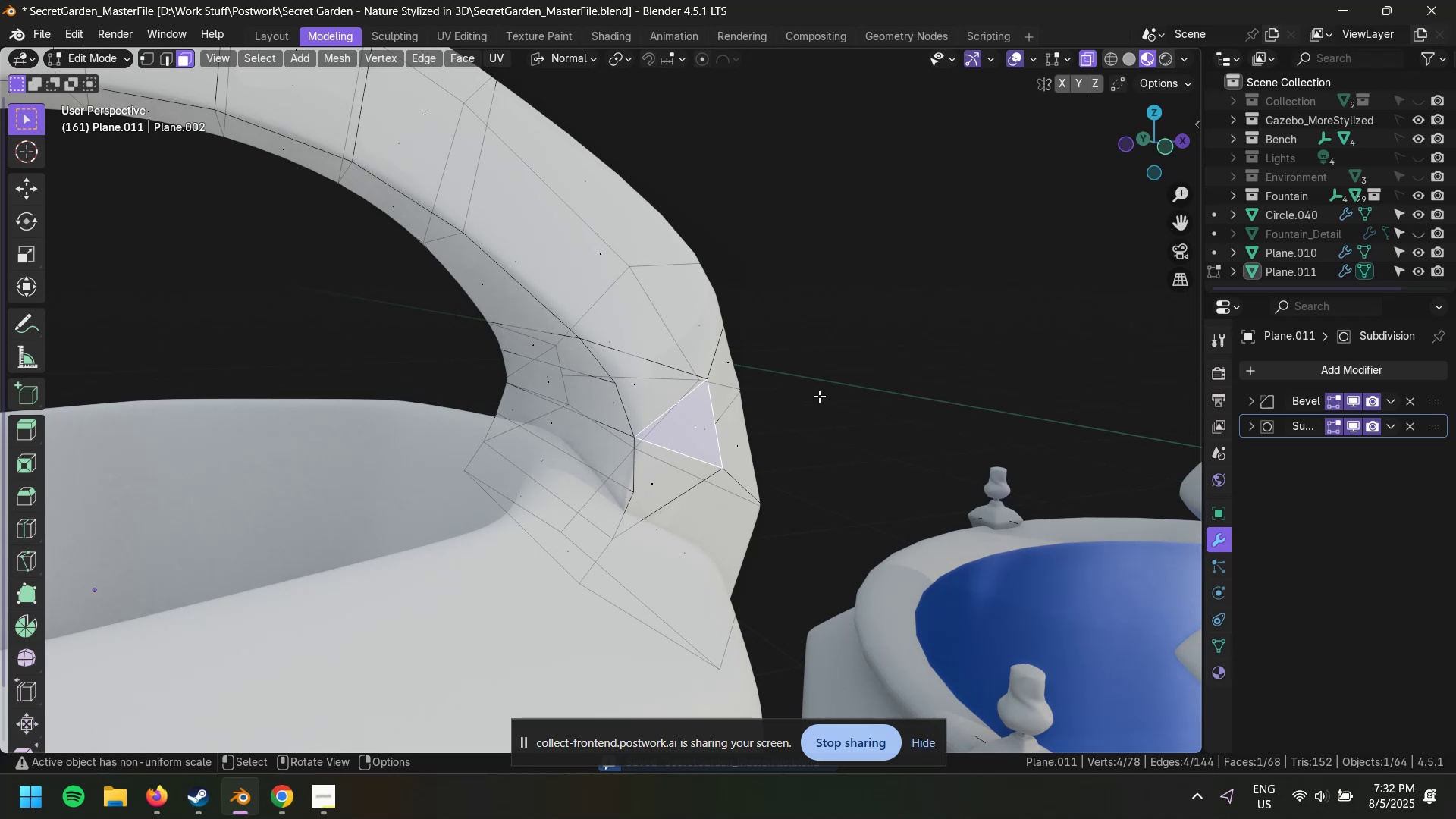 
key(Shift+G)
 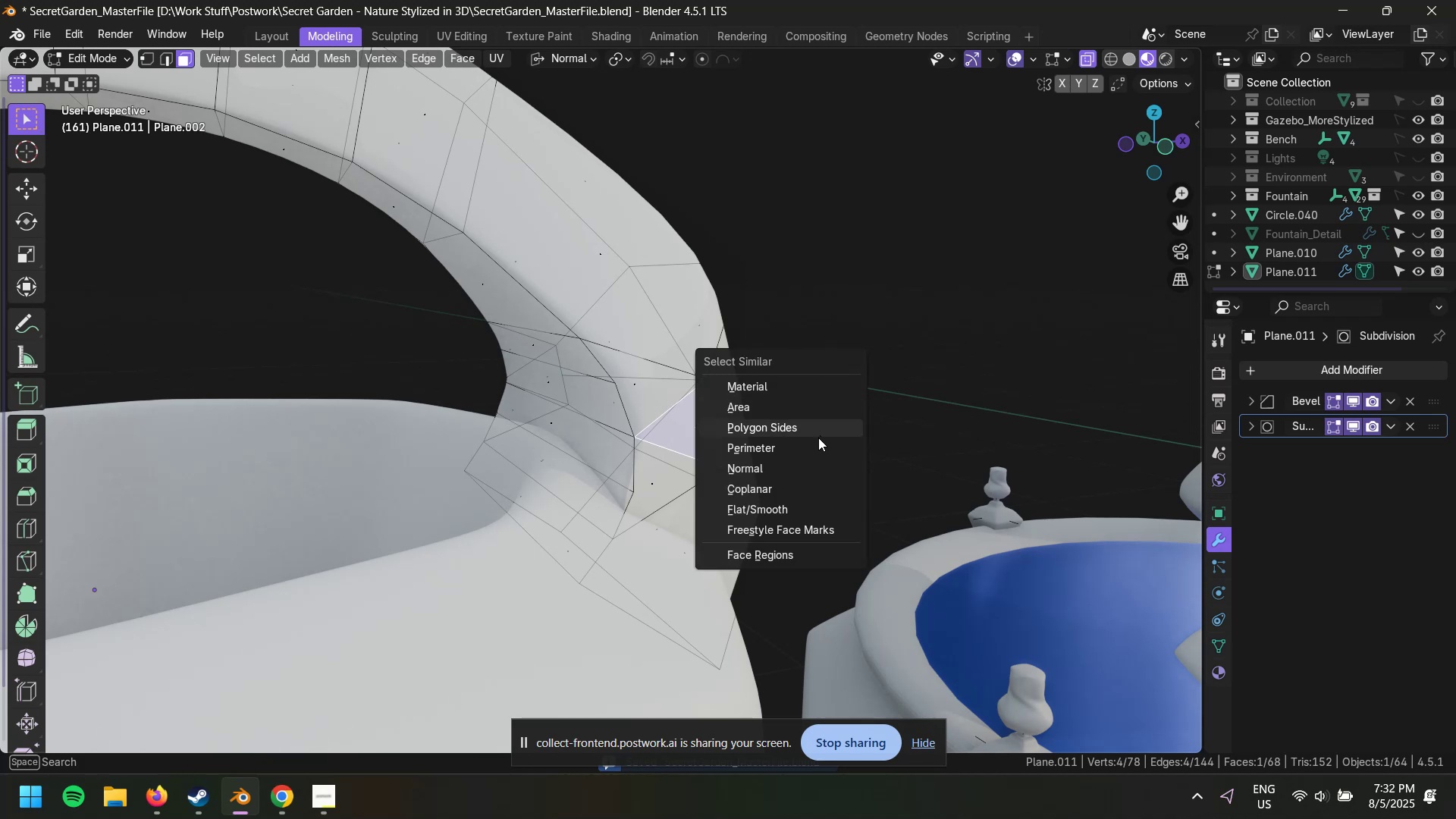 
left_click([818, 438])
 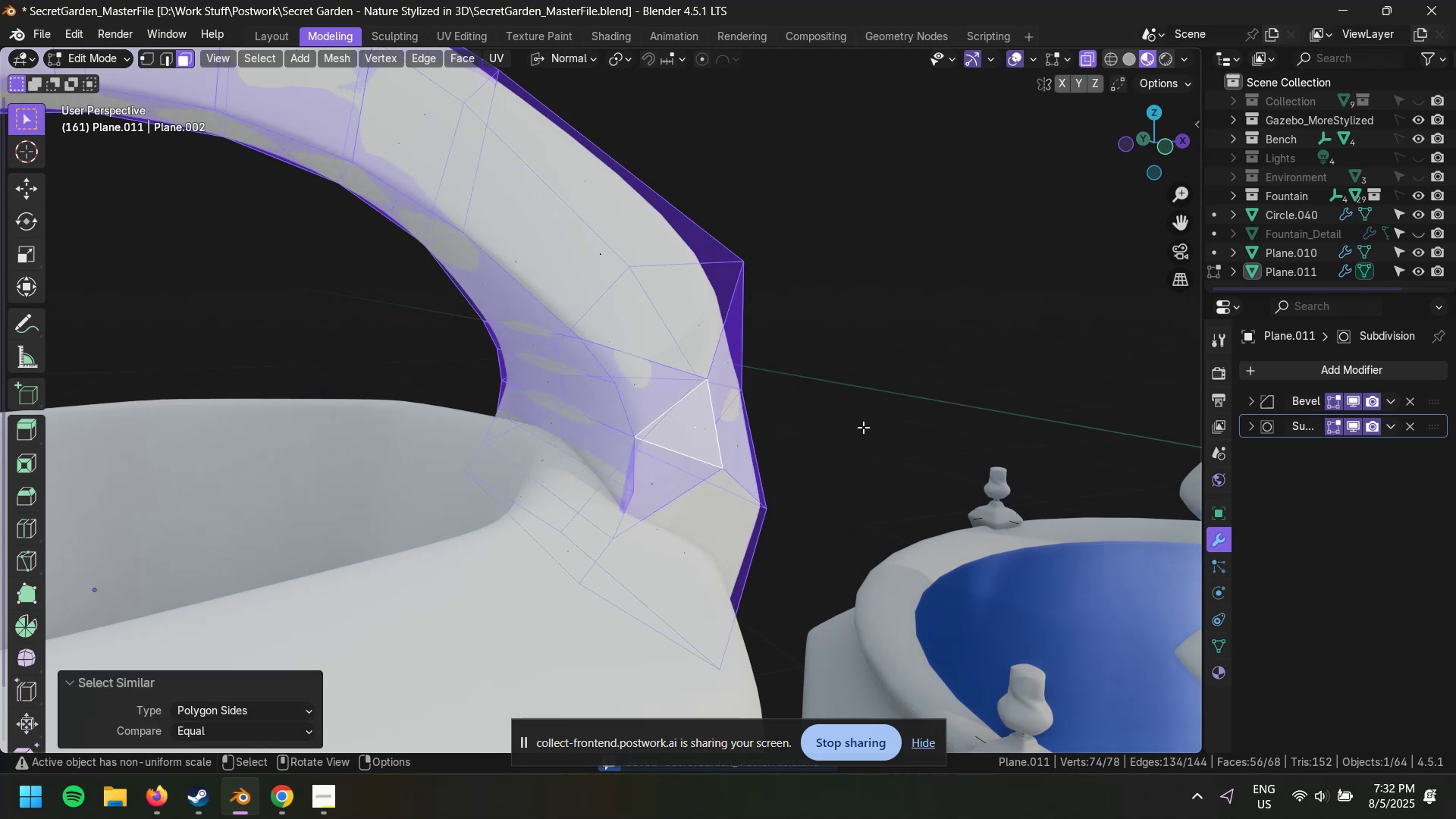 
key(Control+I)
 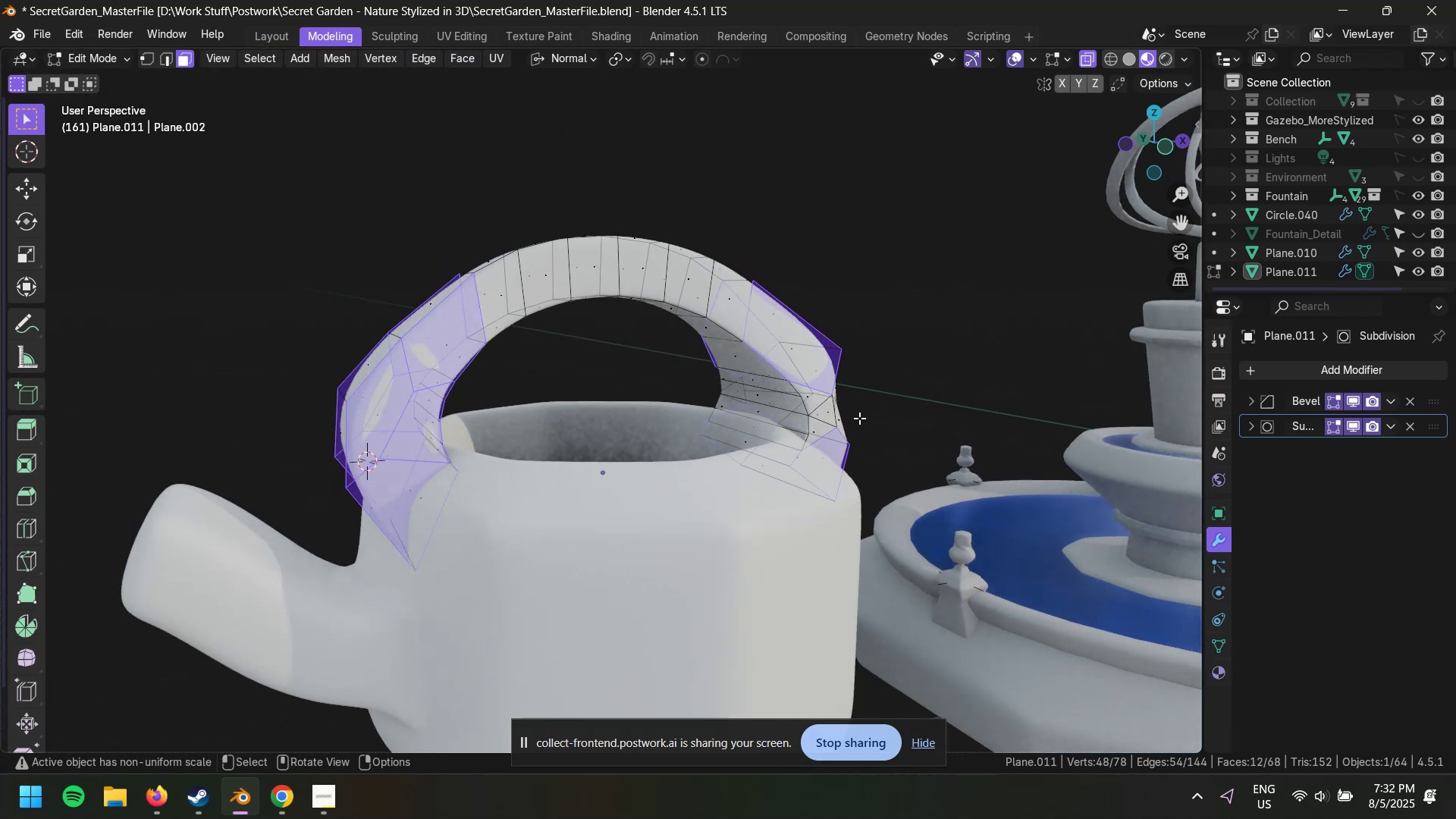 
scroll: coordinate [632, 358], scroll_direction: up, amount: 4.0
 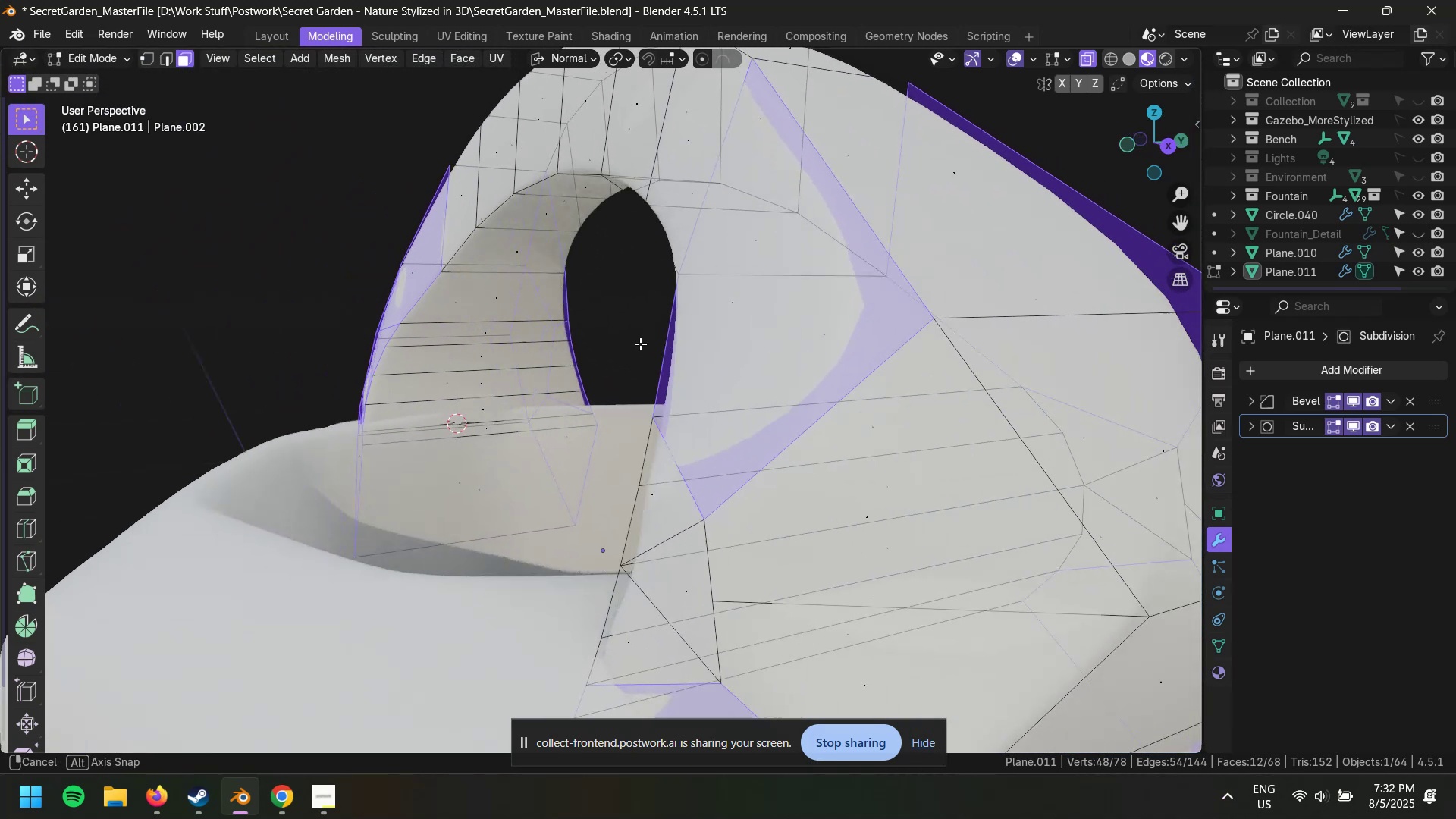 
scroll: coordinate [648, 347], scroll_direction: down, amount: 3.0
 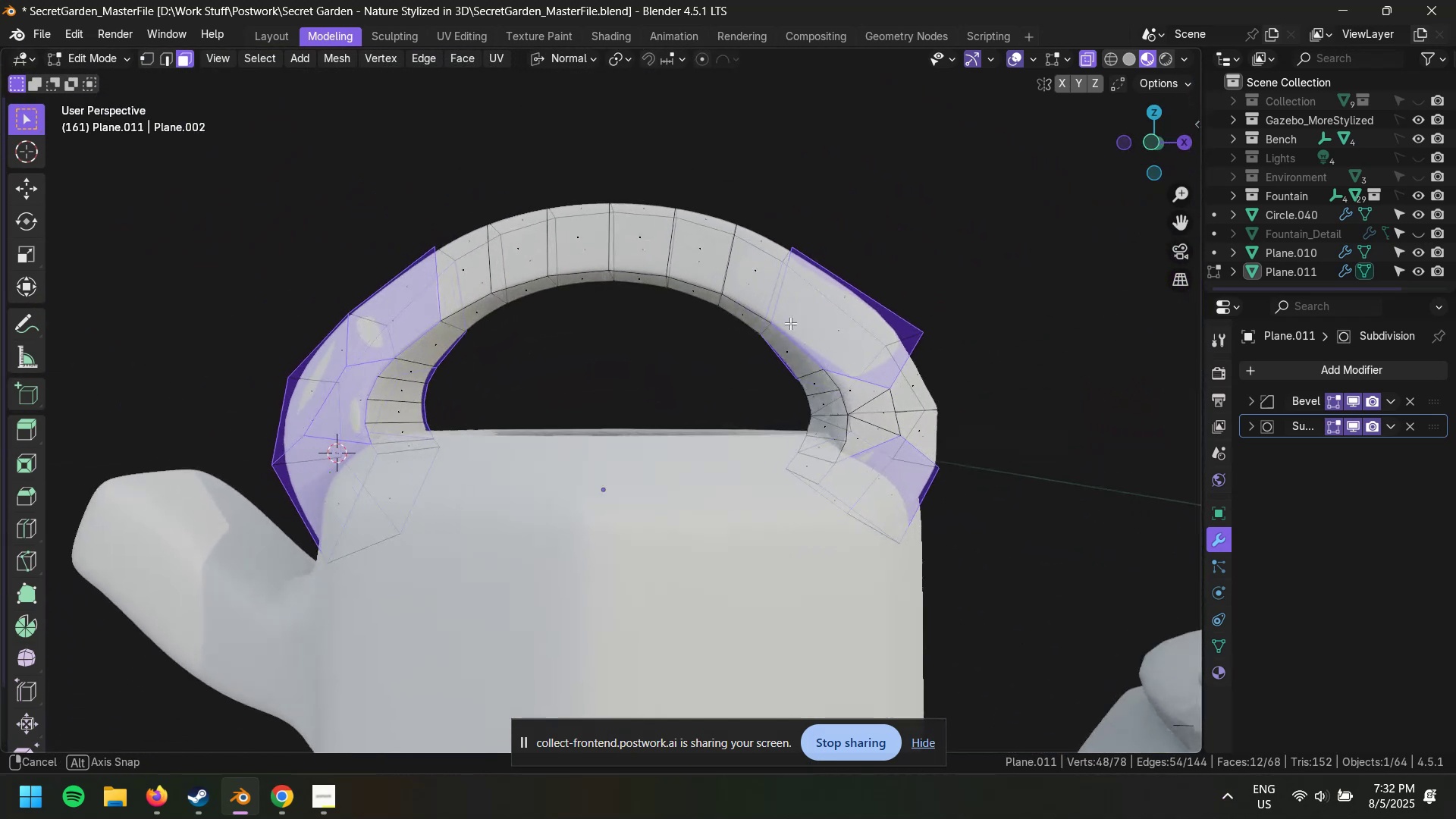 
scroll: coordinate [936, 383], scroll_direction: up, amount: 4.0
 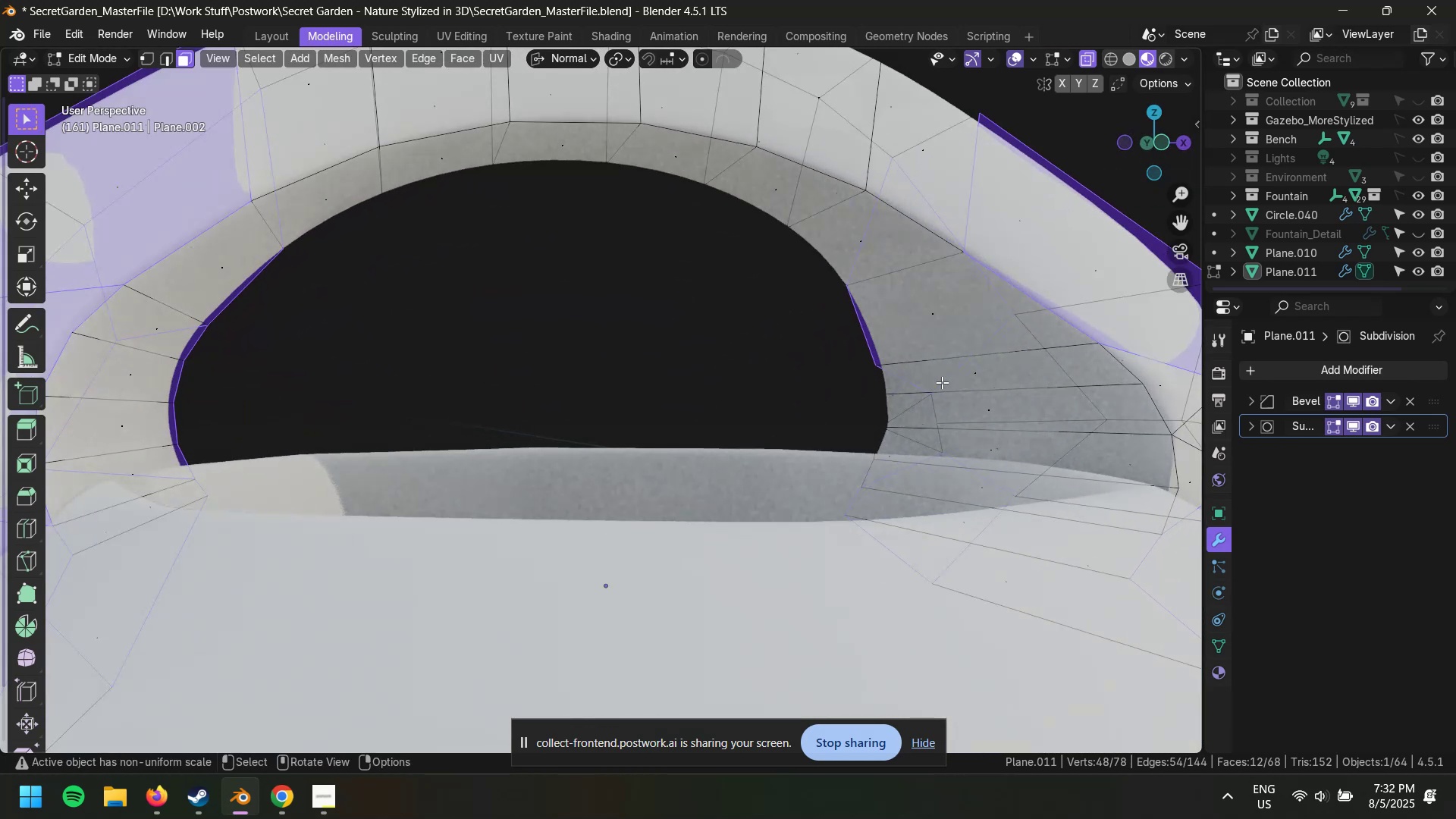 
hold_key(key=ShiftLeft, duration=0.99)
 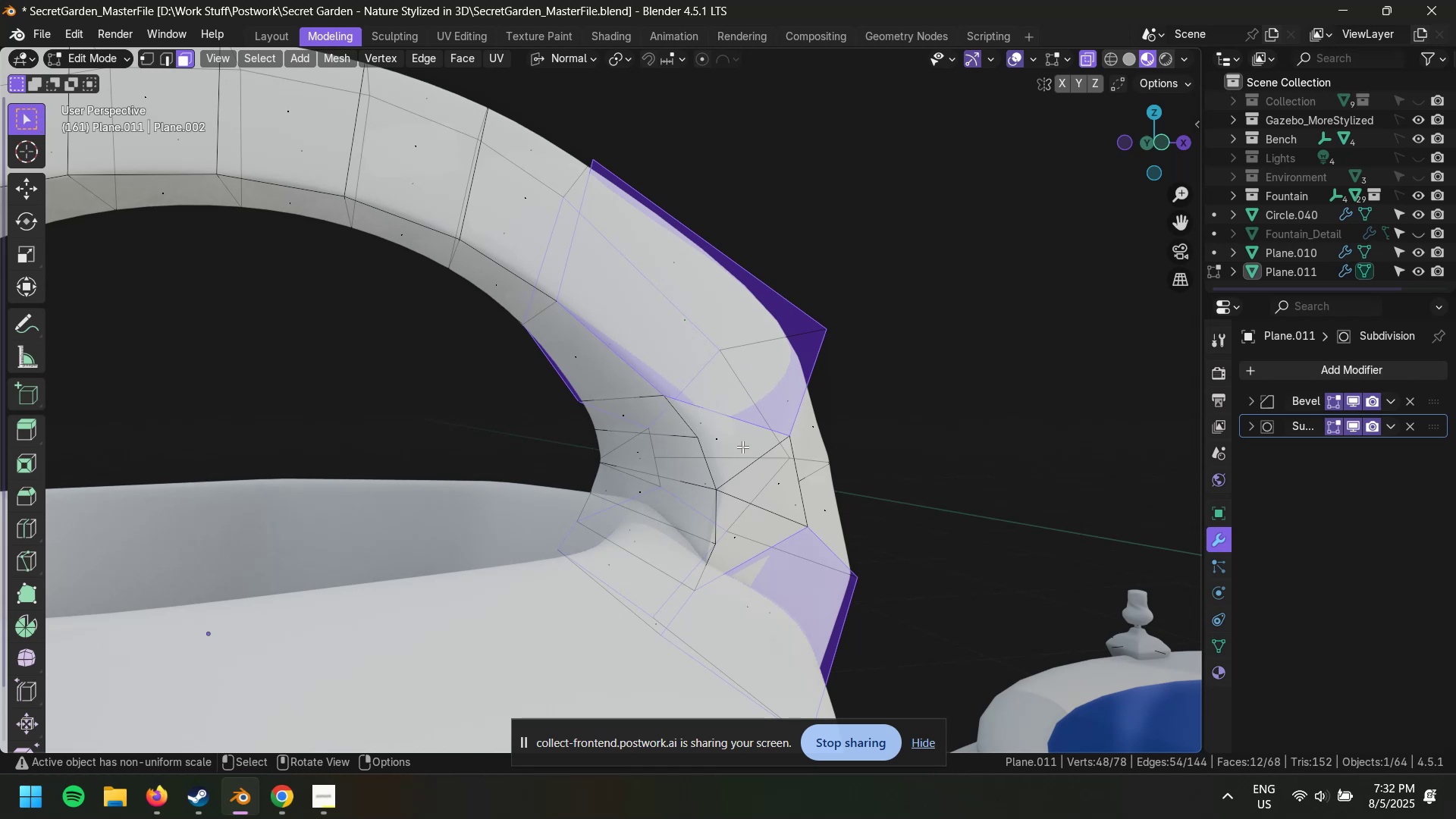 
wait(19.17)
 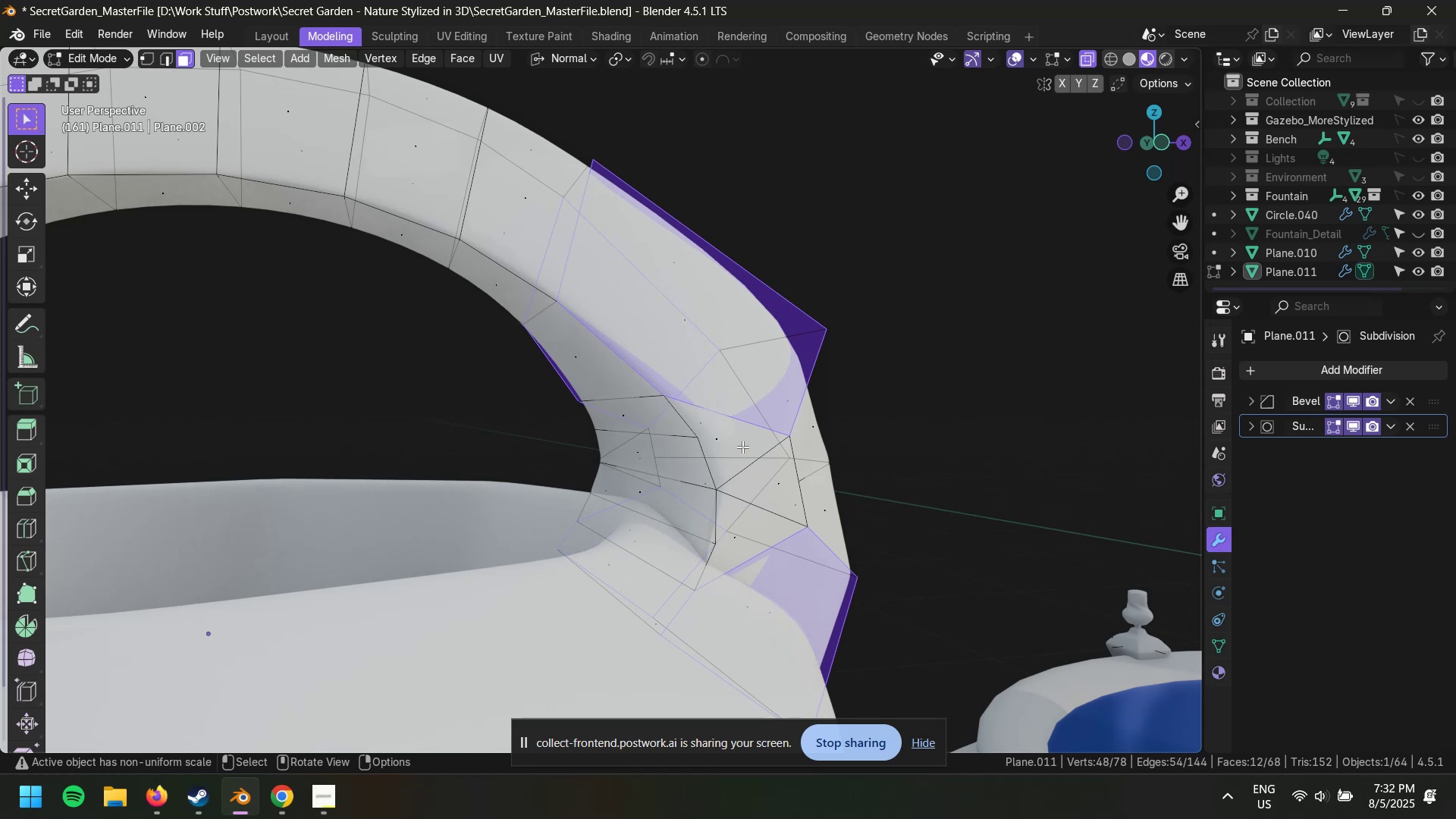 
scroll: coordinate [648, 454], scroll_direction: down, amount: 2.0
 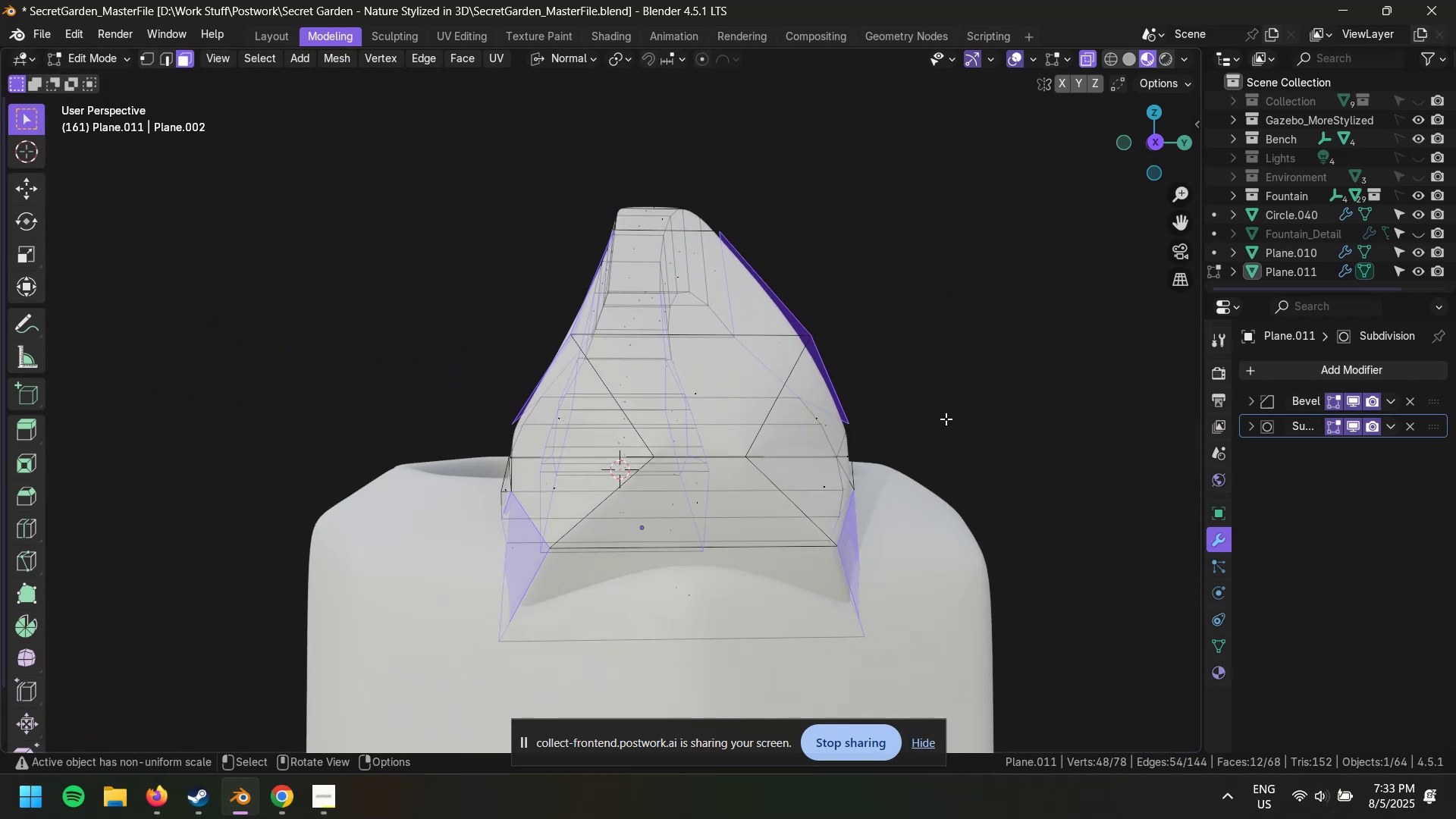 
left_click([961, 417])
 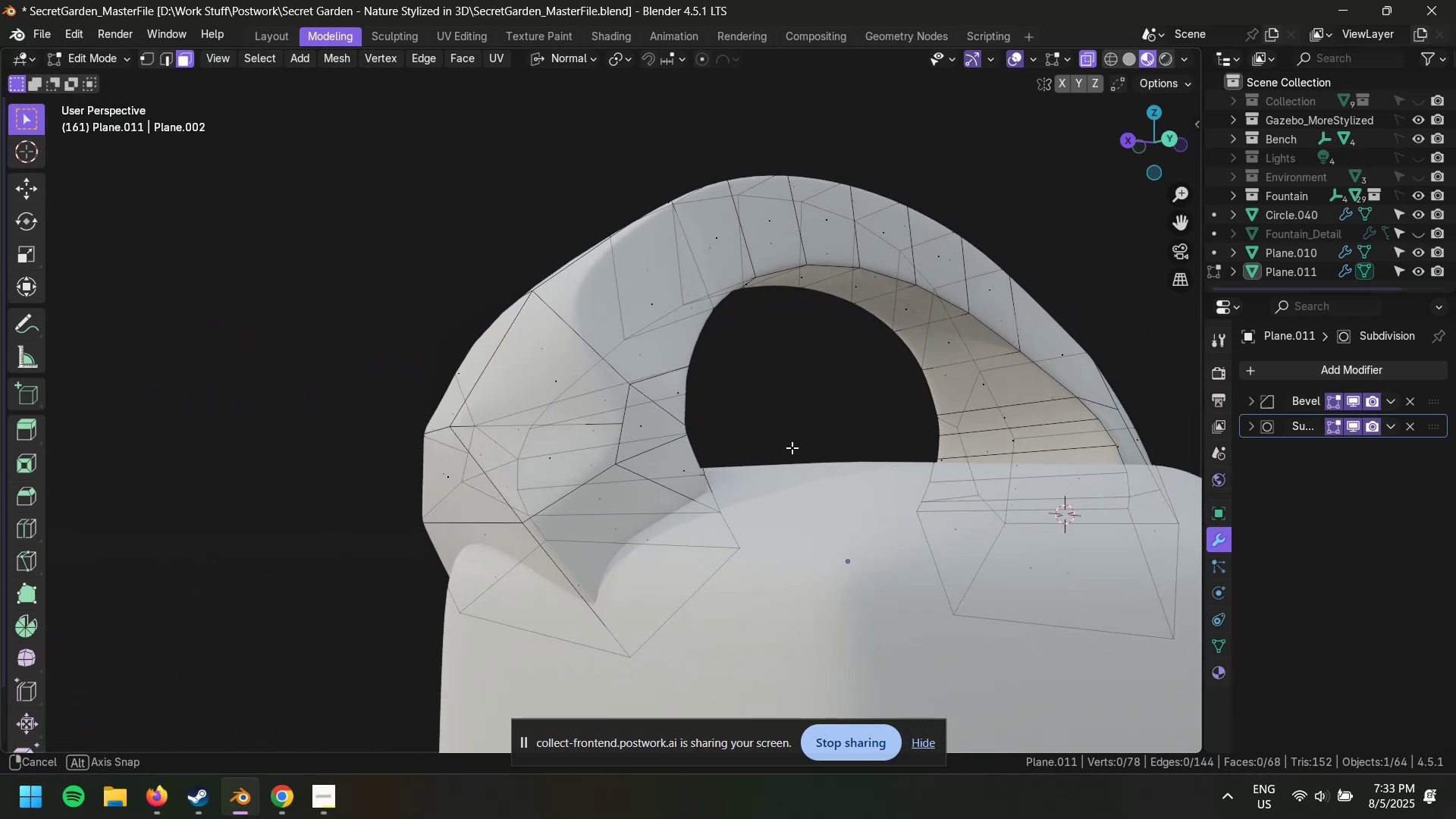 
key(Control+Z)
 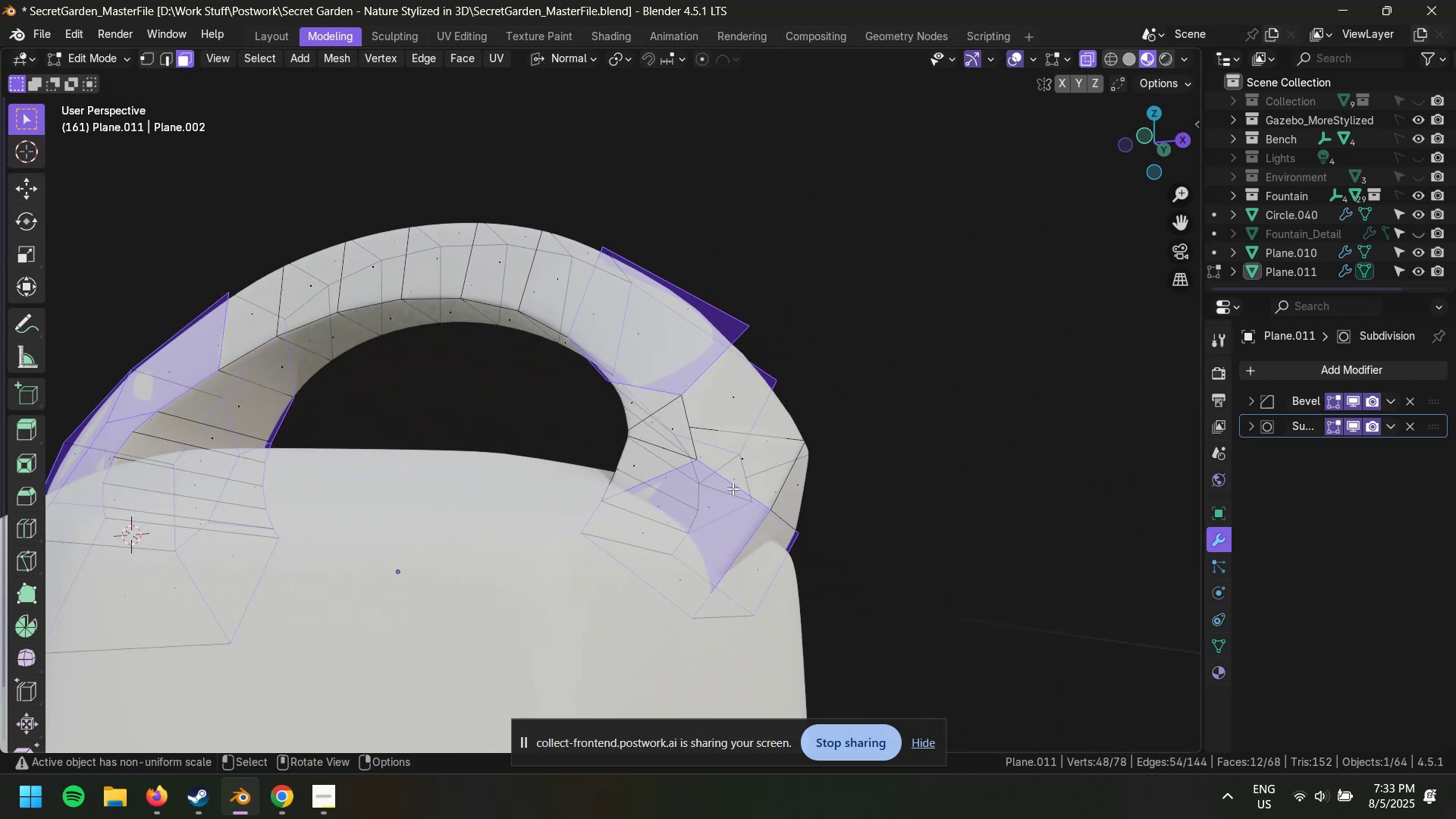 
key(Control+Z)
 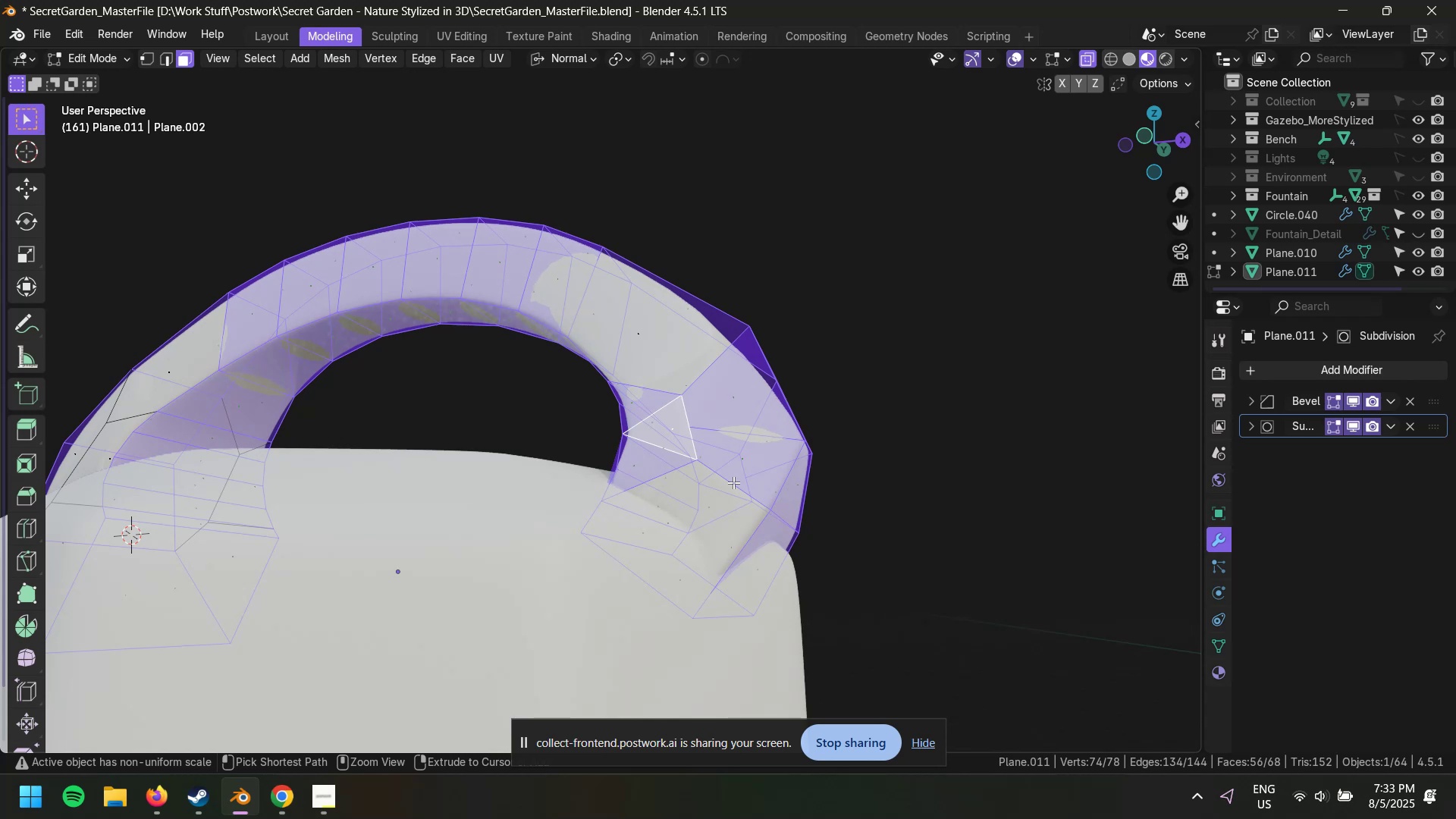 
key(Control+Z)
 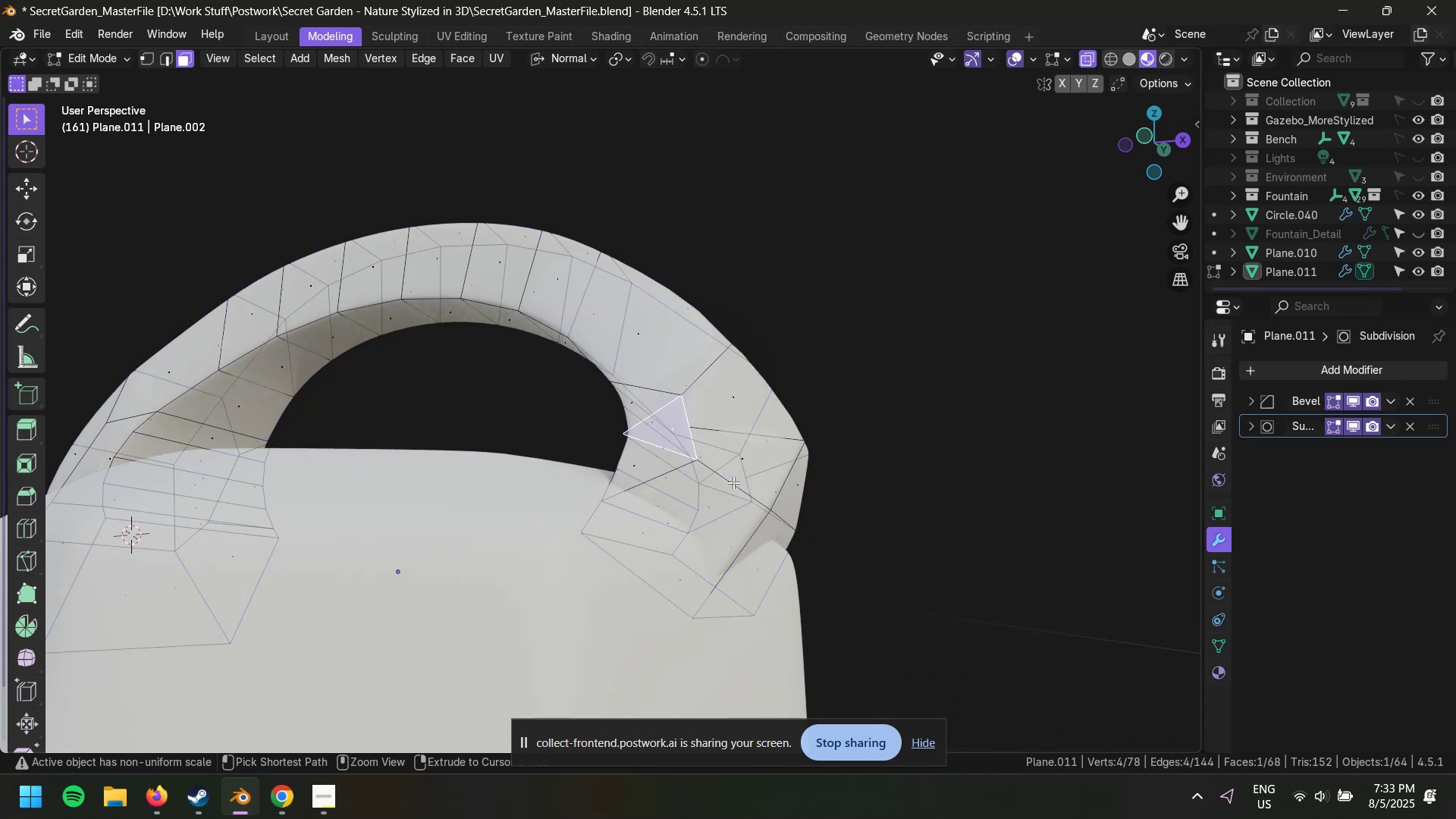 
key(Control+Z)
 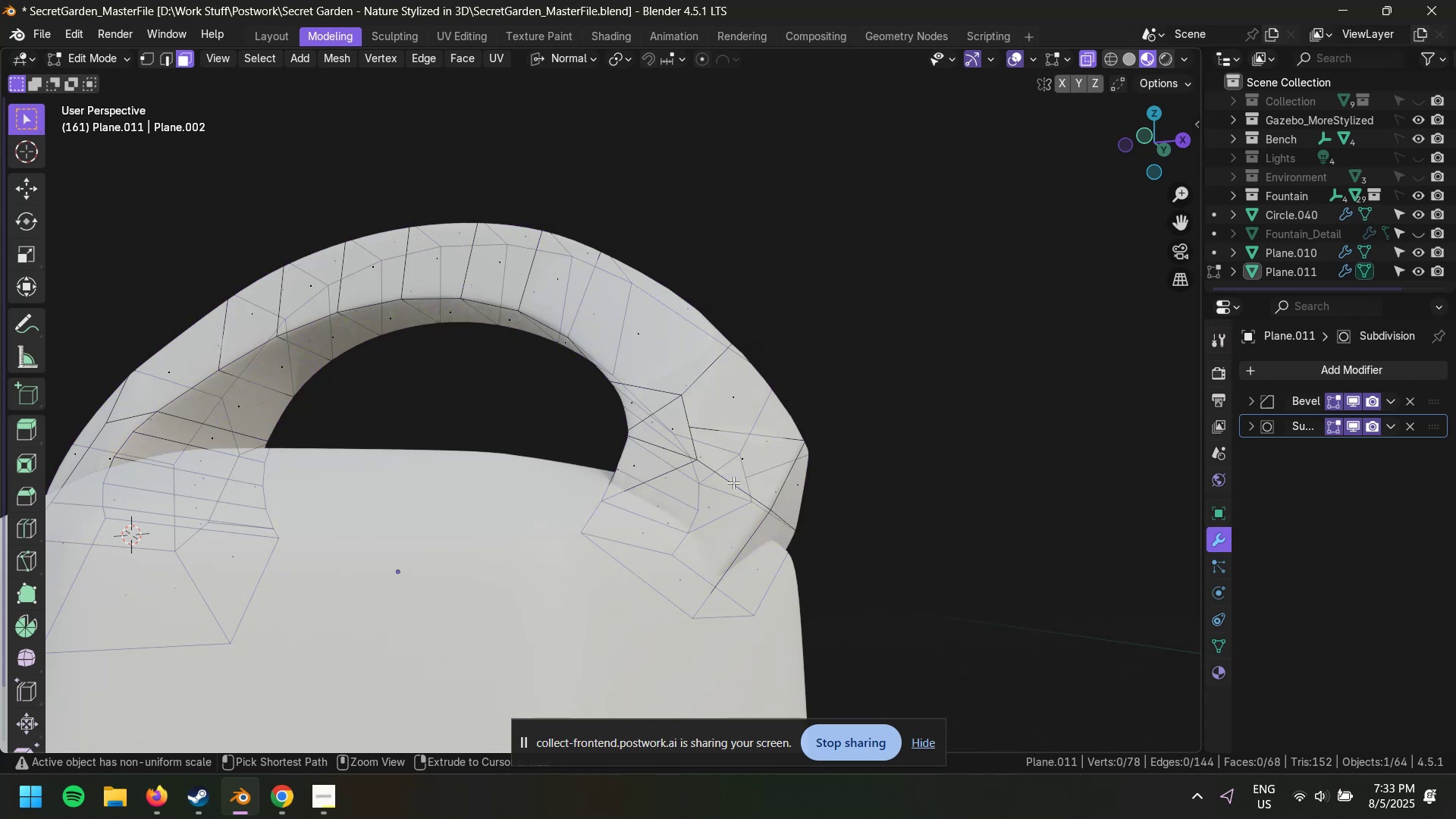 
key(Control+Z)
 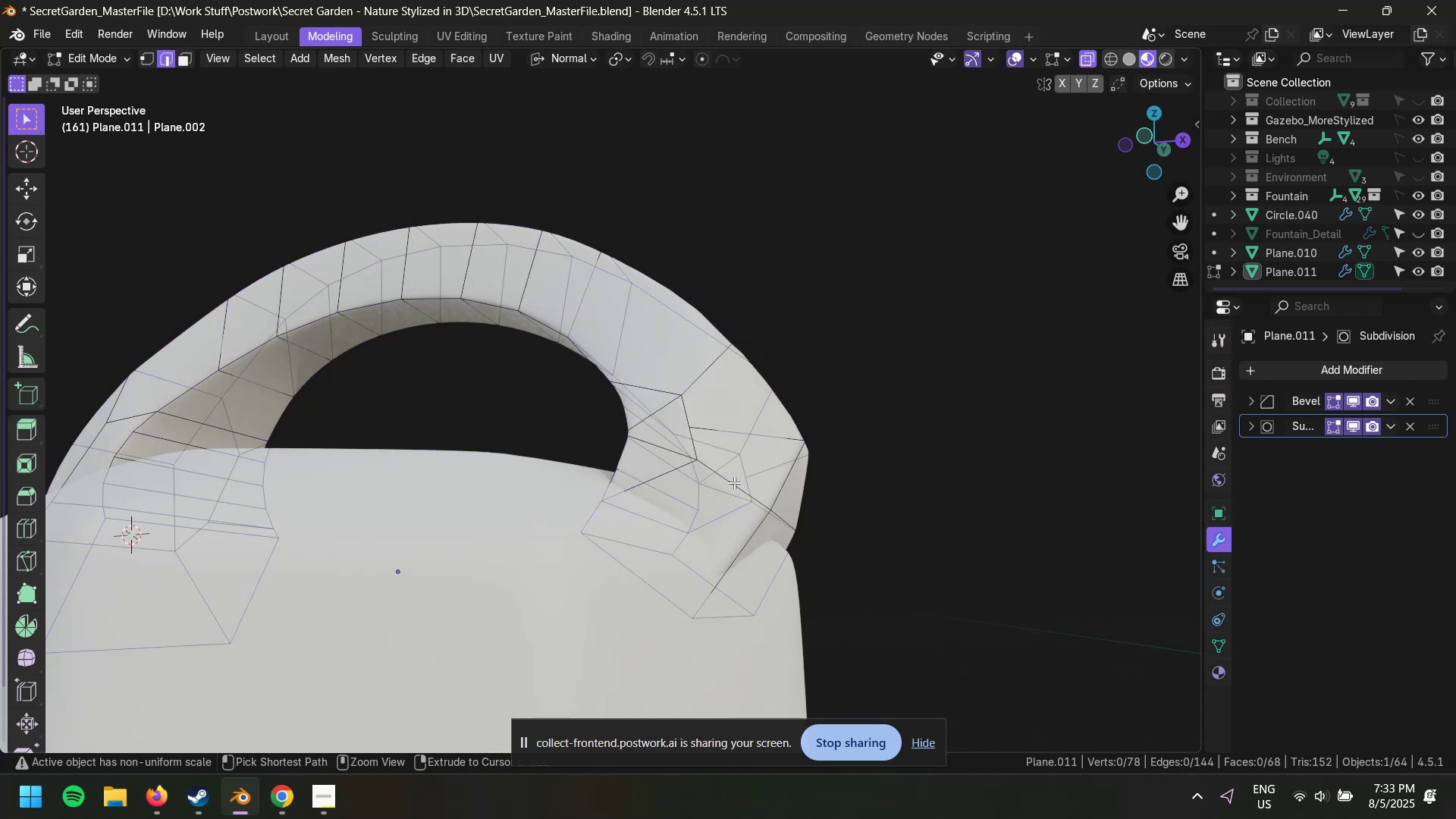 
key(Control+Z)
 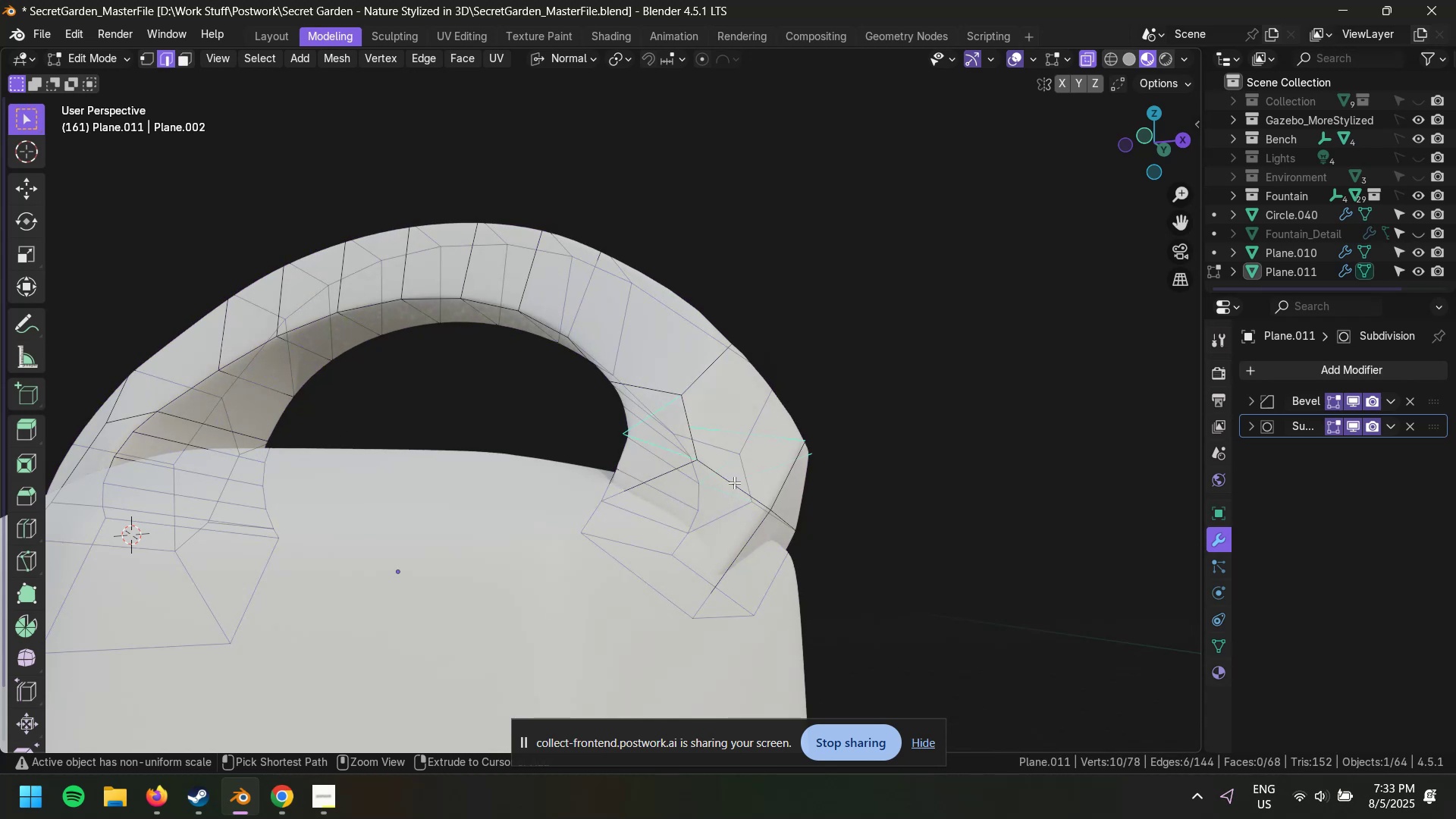 
key(Control+Z)
 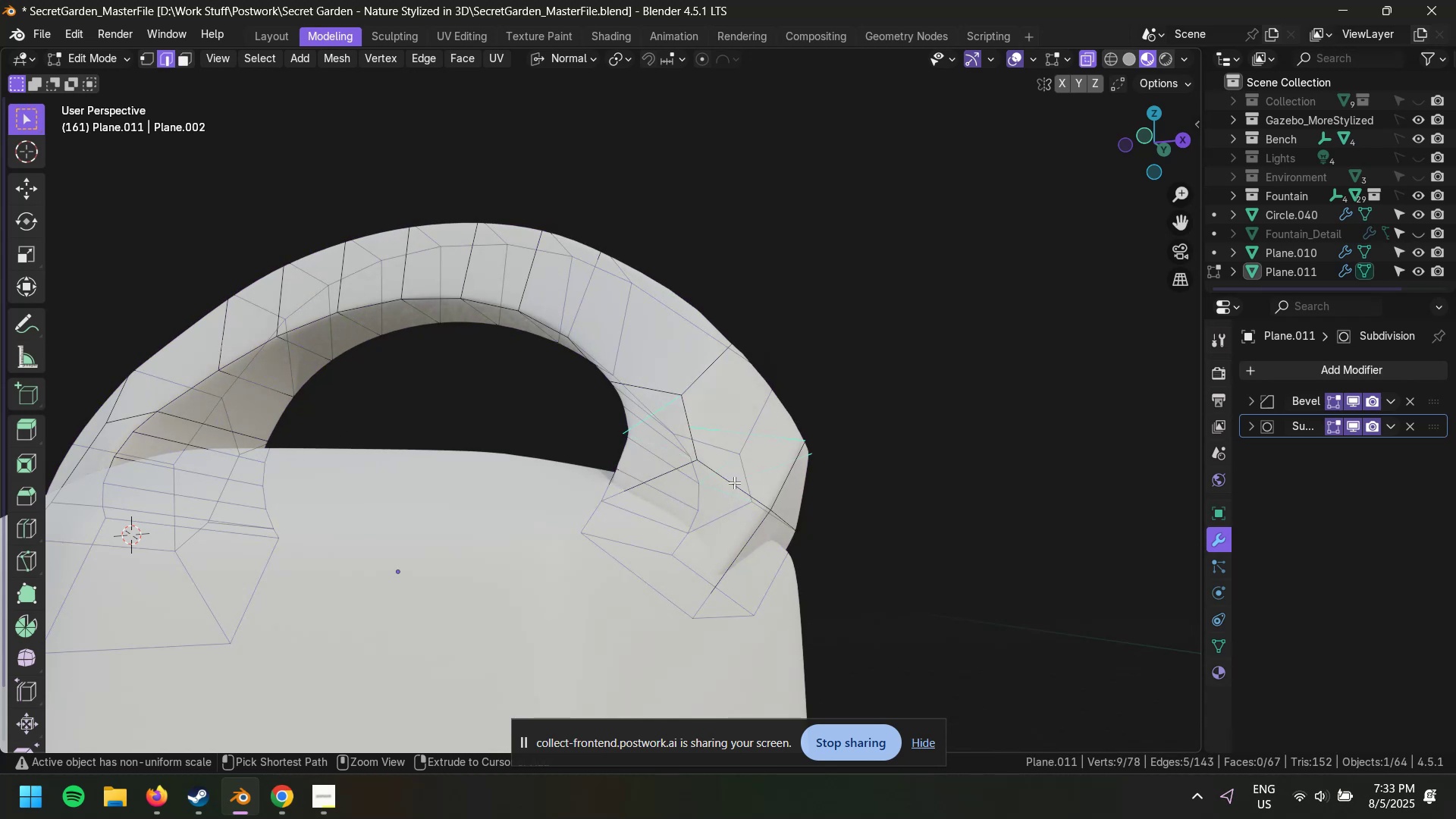 
key(Control+Z)
 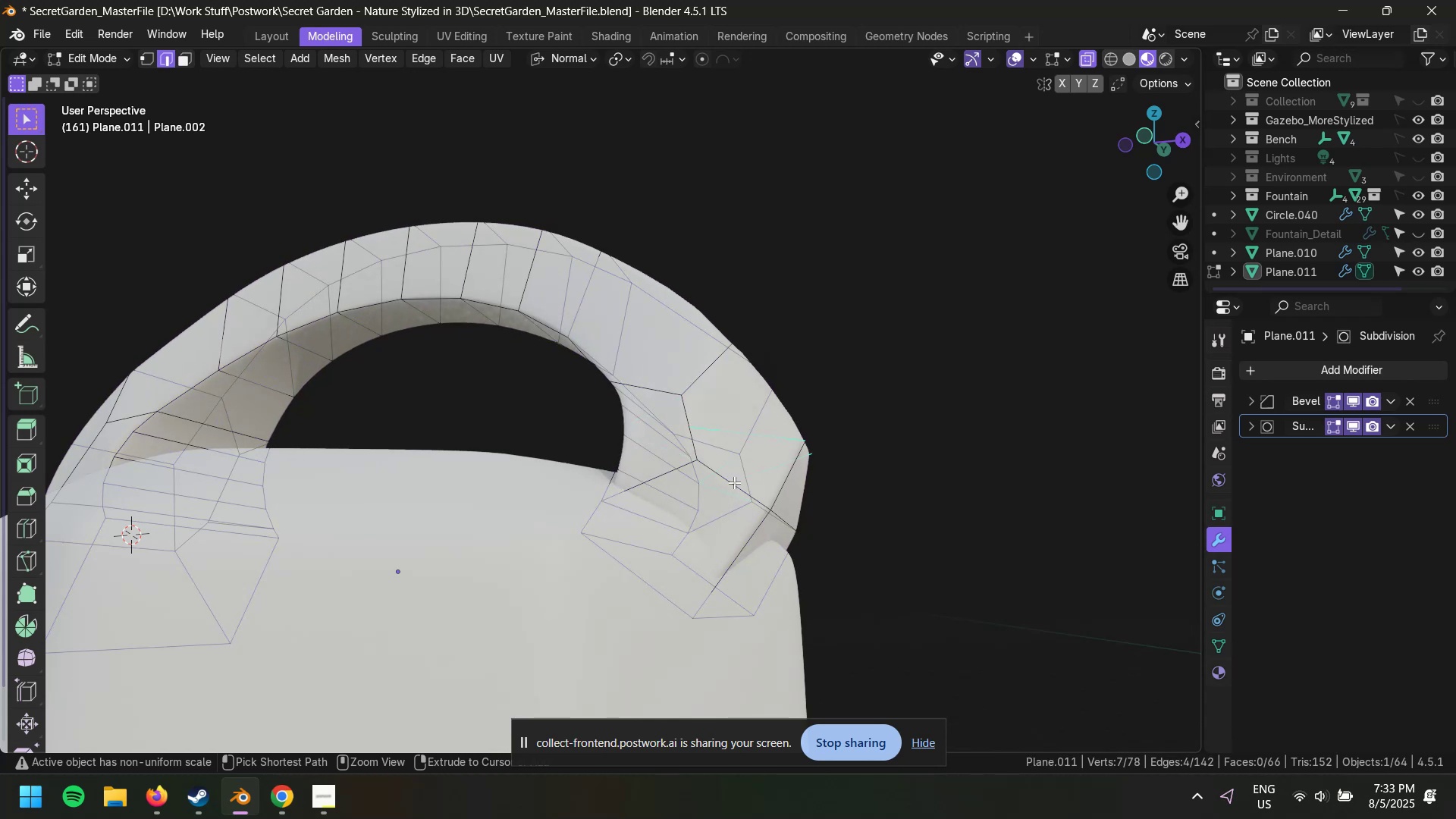 
key(Control+Z)
 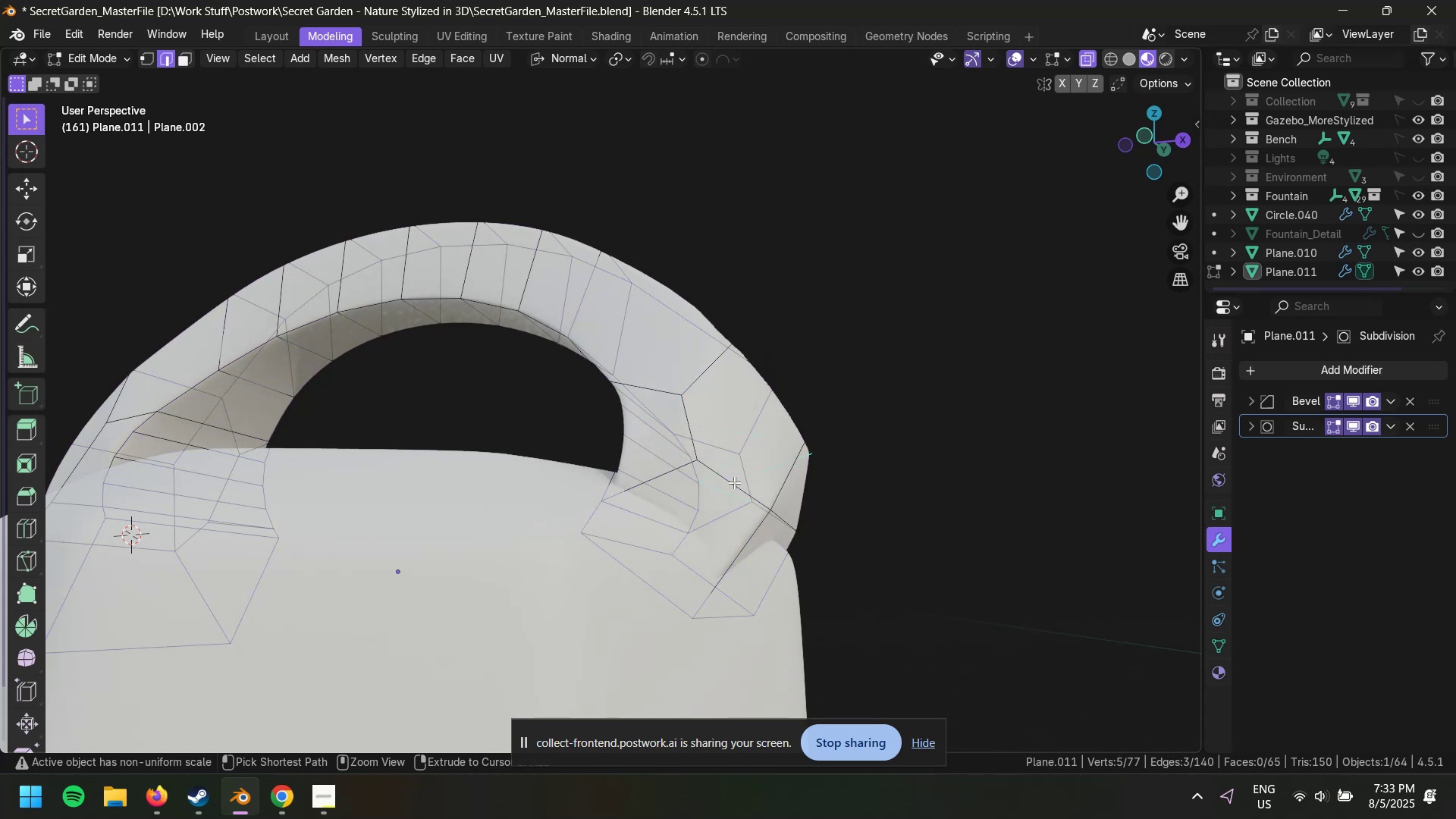 
key(Control+Z)
 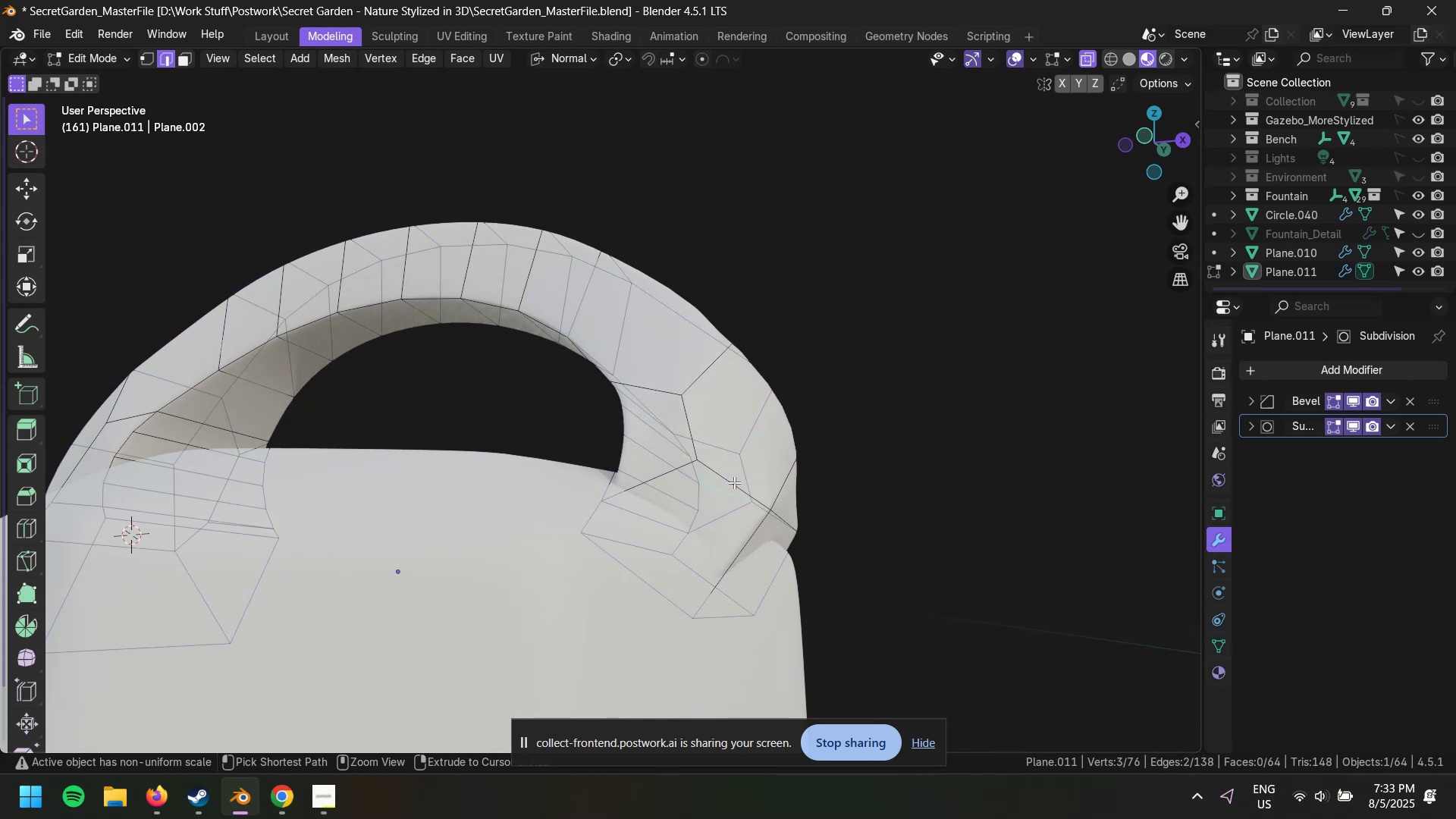 
key(Control+Z)
 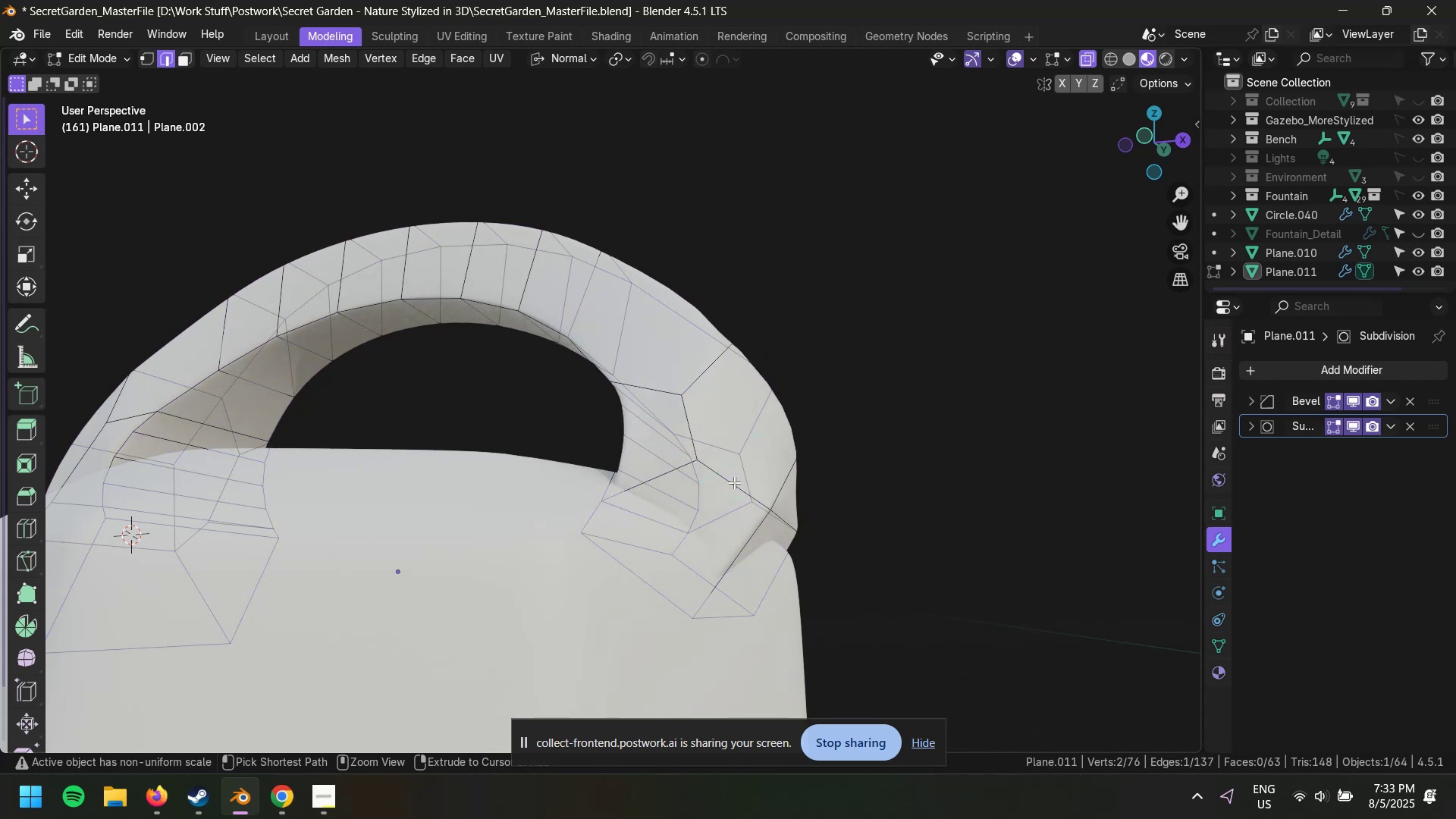 
key(Control+Z)
 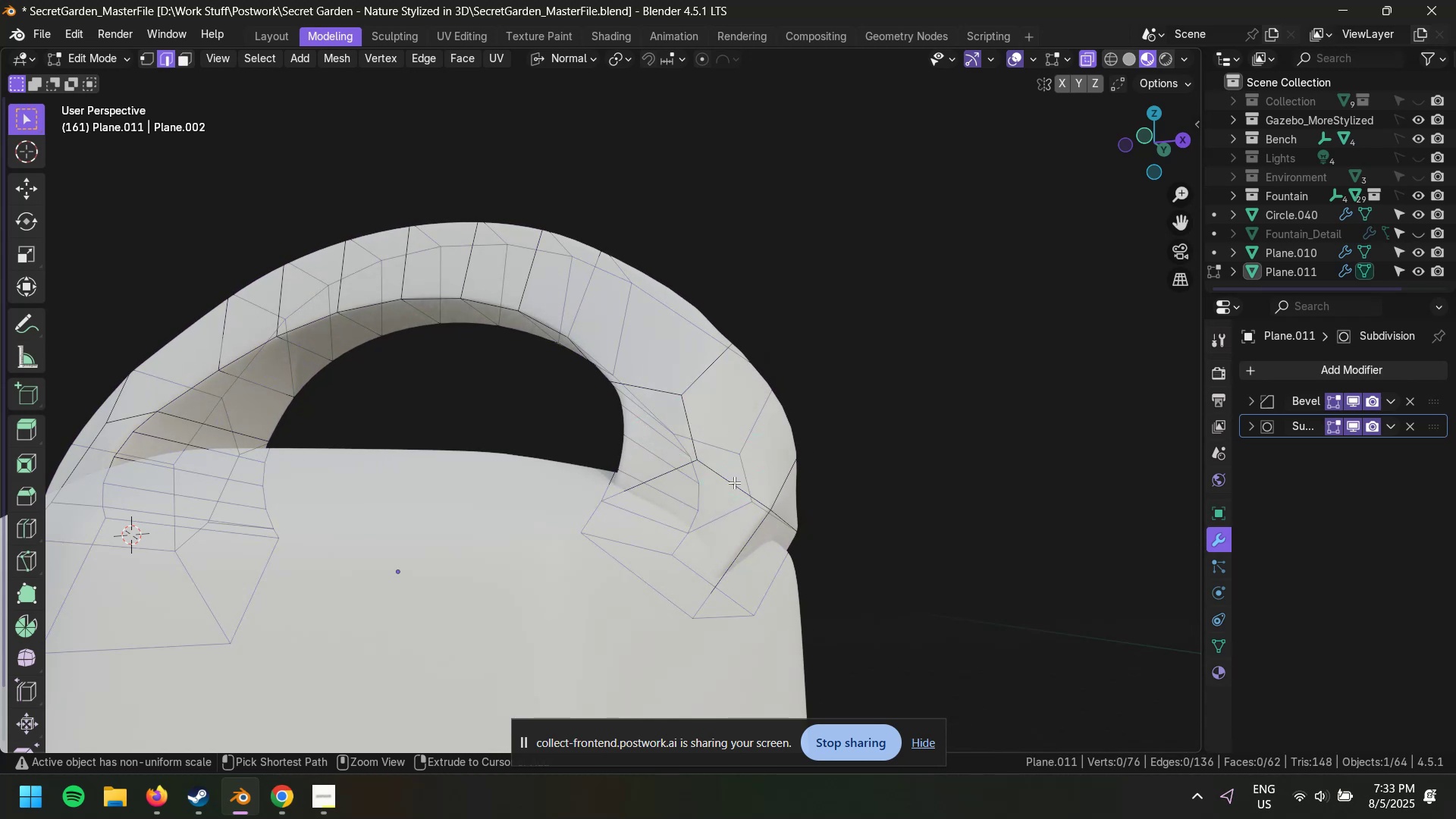 
key(Control+Z)
 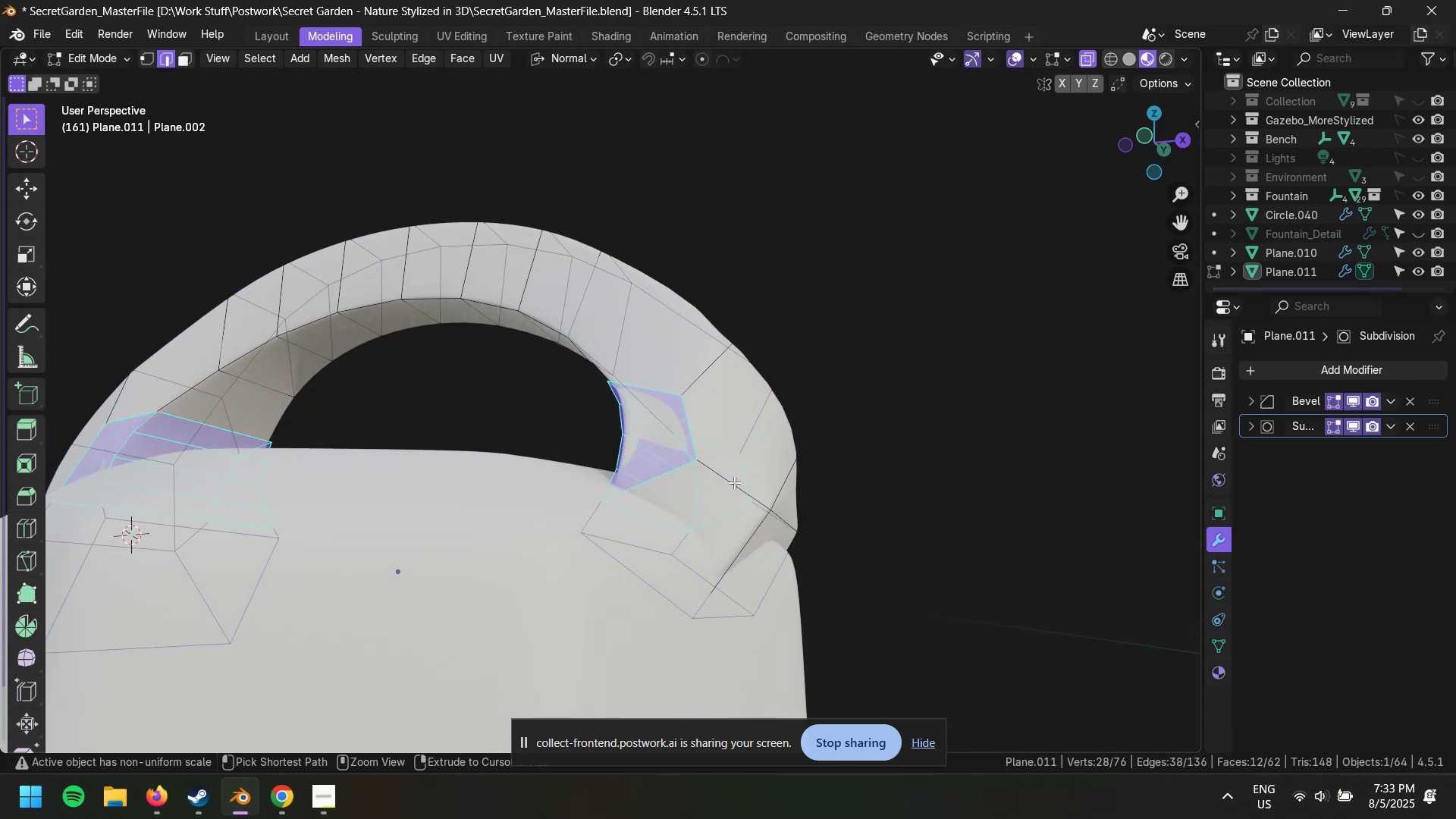 
key(Control+Z)
 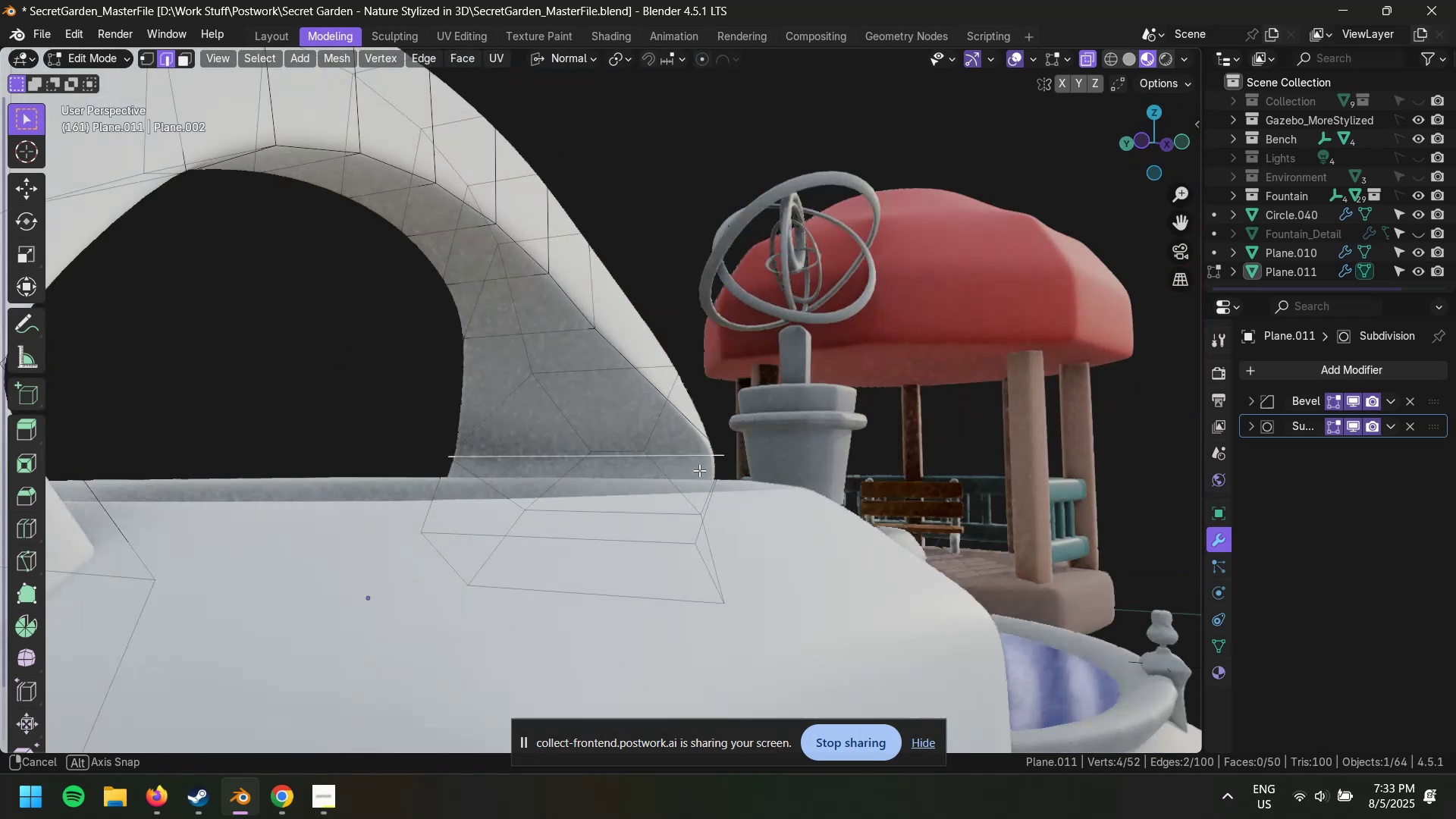 
scroll: coordinate [708, 488], scroll_direction: up, amount: 3.0
 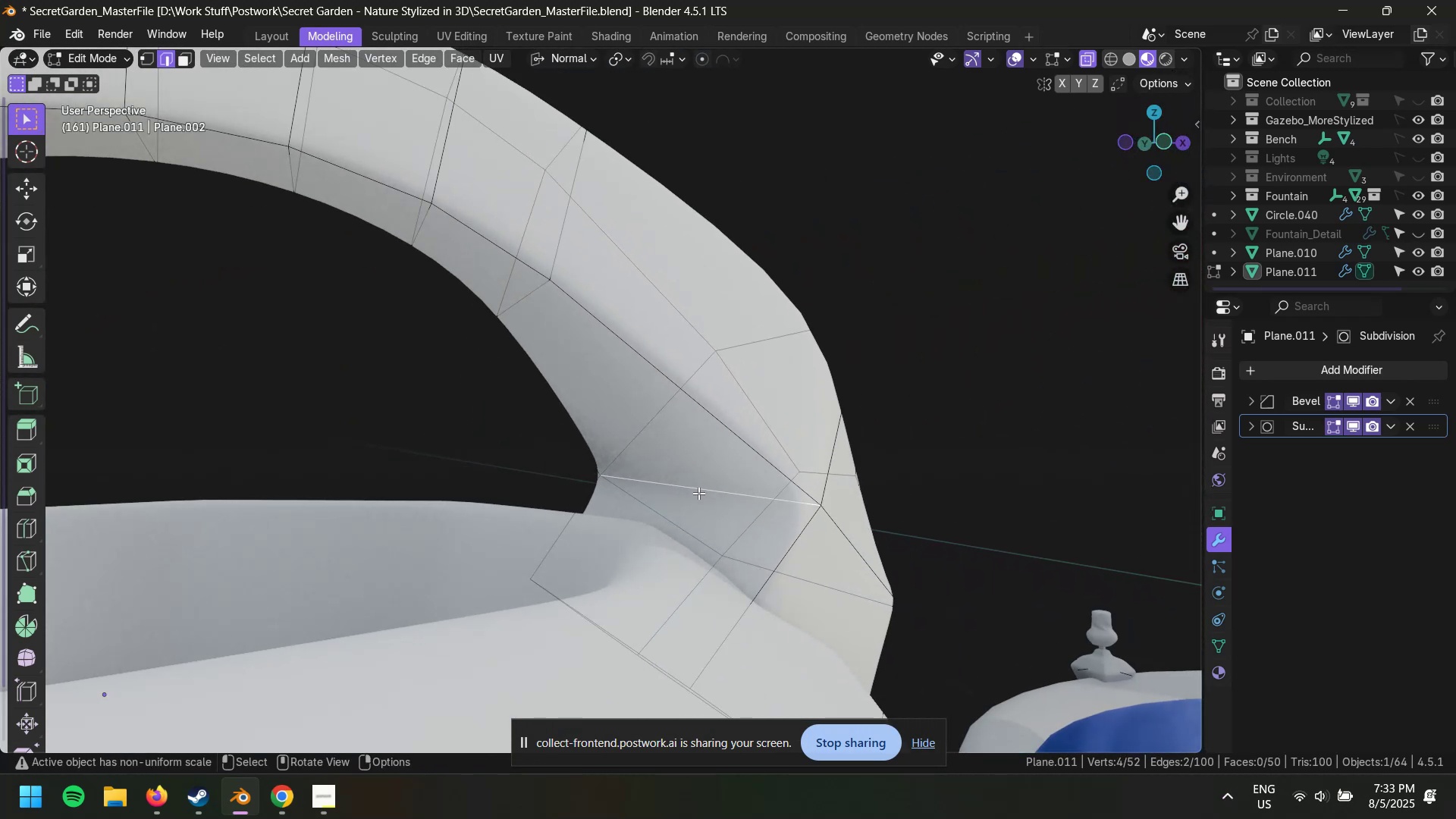 
key(Control+B)
 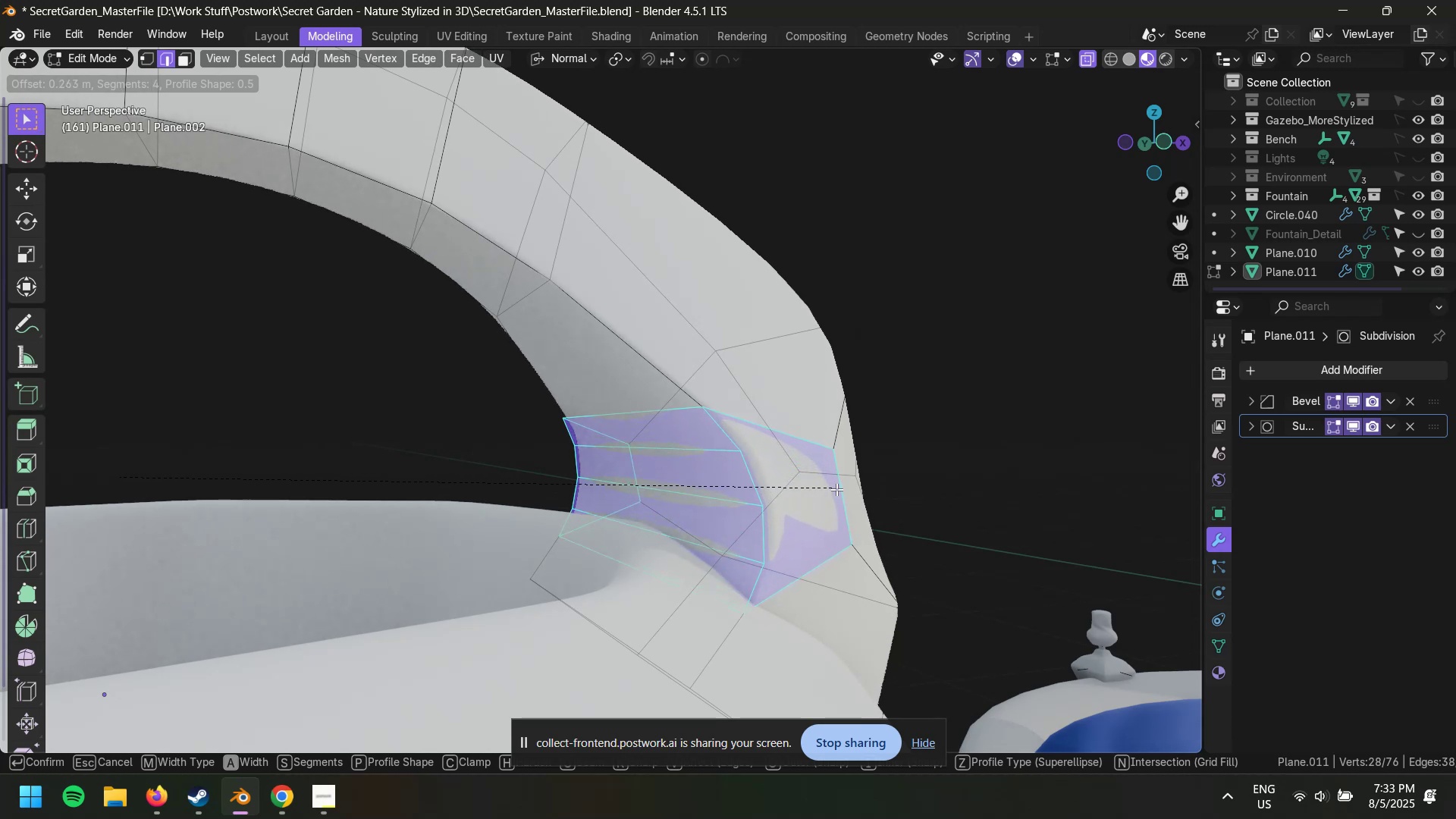 
scroll: coordinate [833, 494], scroll_direction: down, amount: 4.0
 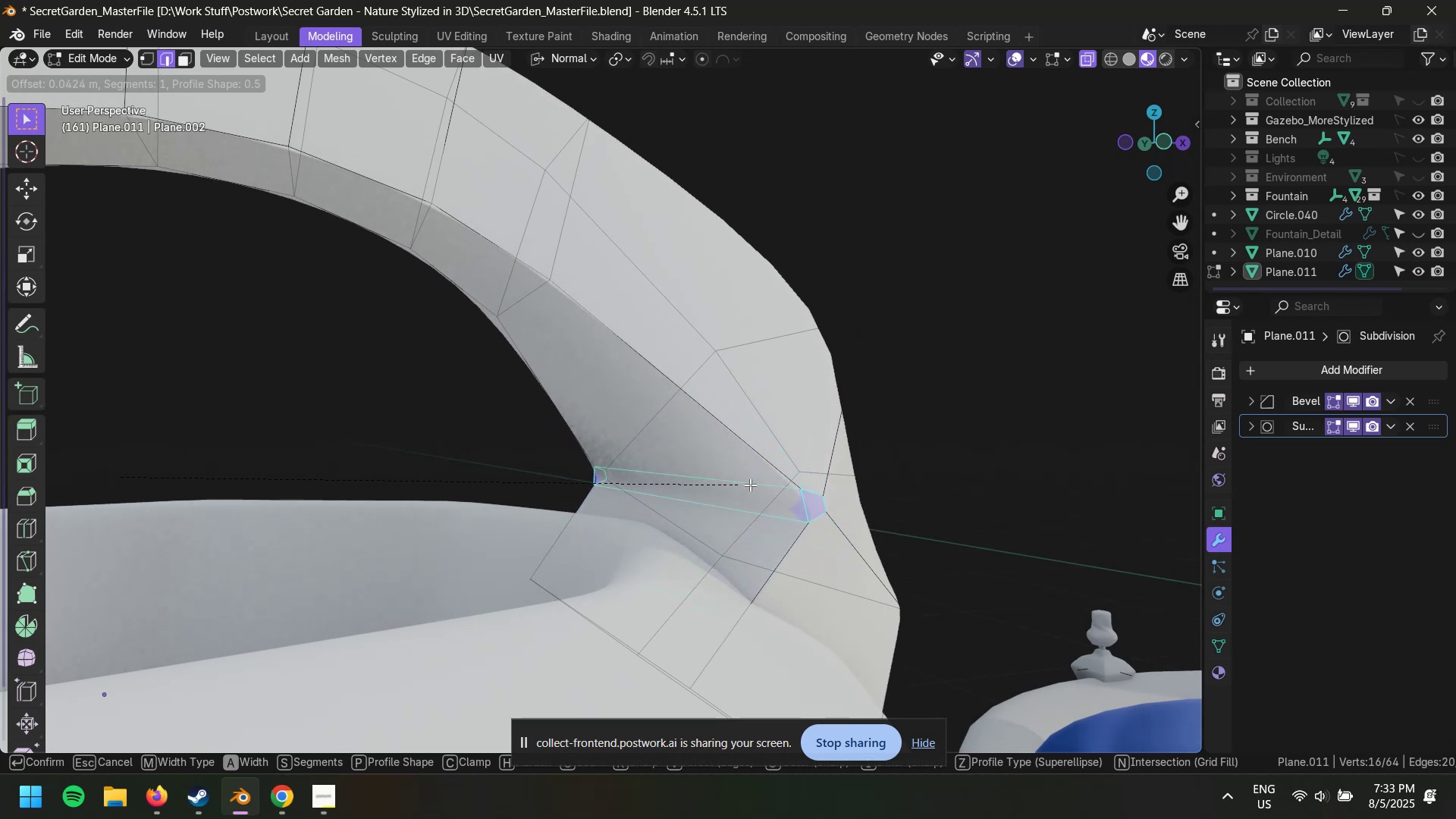 
wait(5.67)
 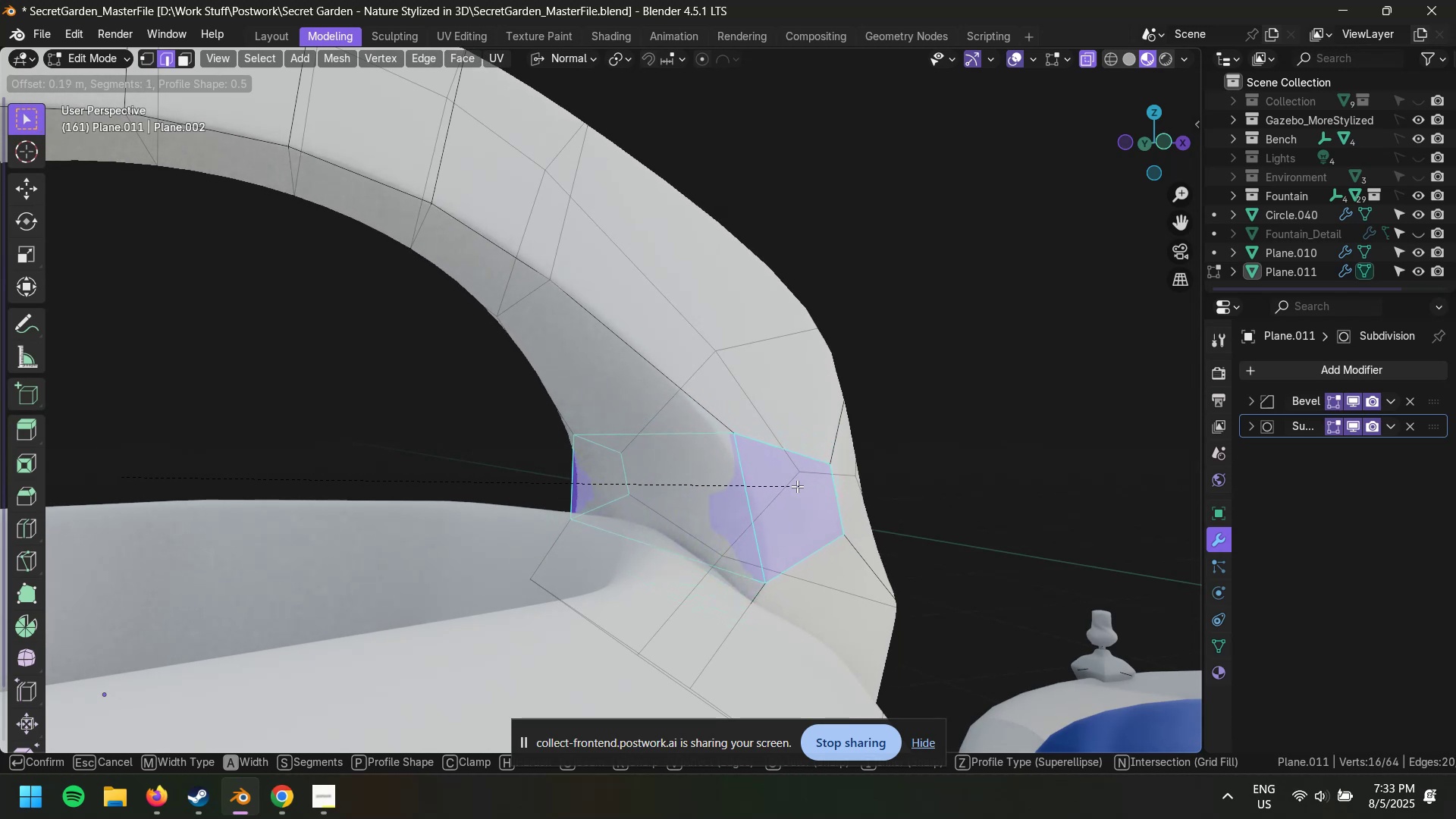 
scroll: coordinate [853, 490], scroll_direction: up, amount: 1.0
 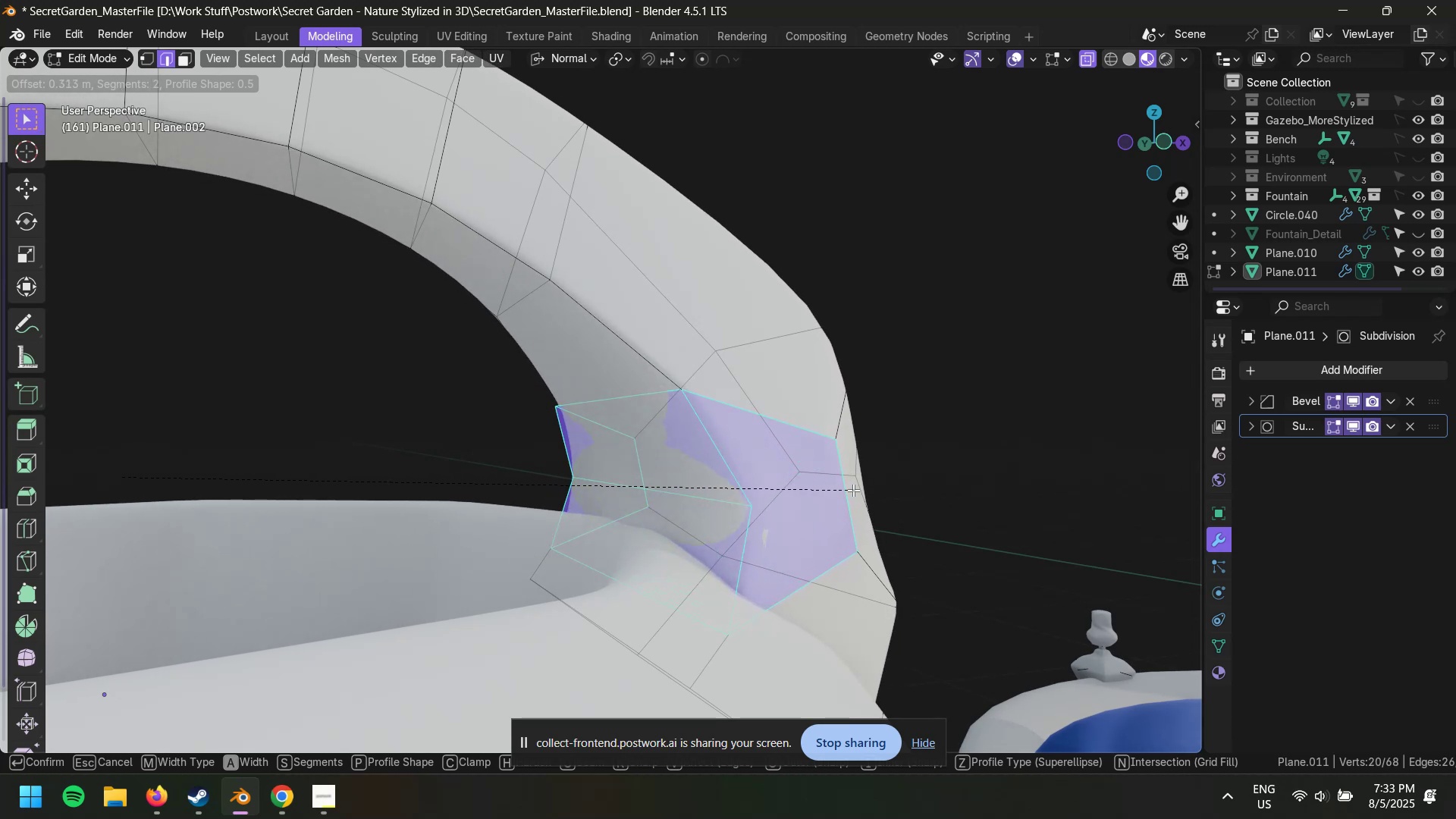 
scroll: coordinate [853, 490], scroll_direction: none, amount: 0.0
 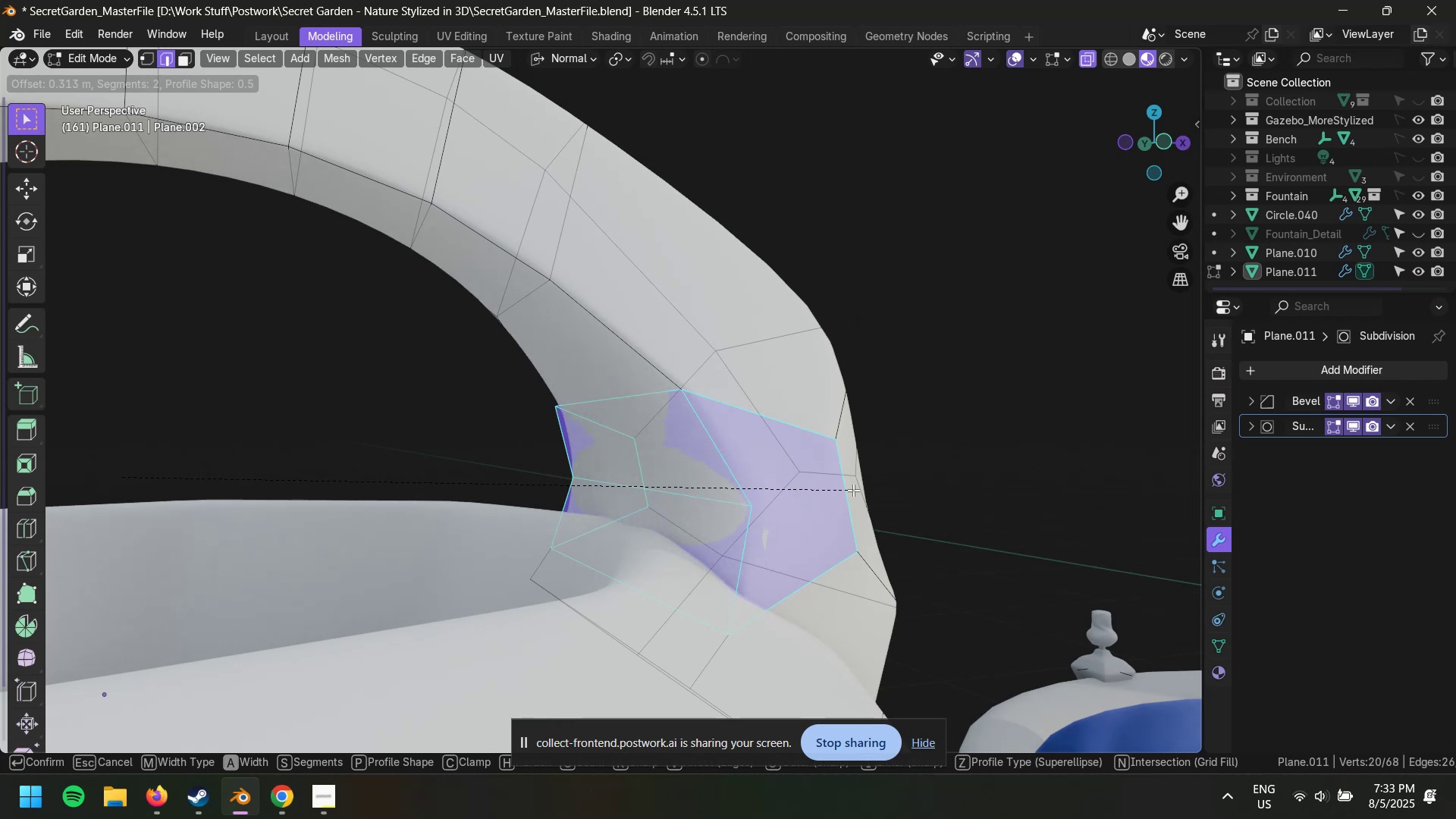 
scroll: coordinate [853, 490], scroll_direction: down, amount: 1.0
 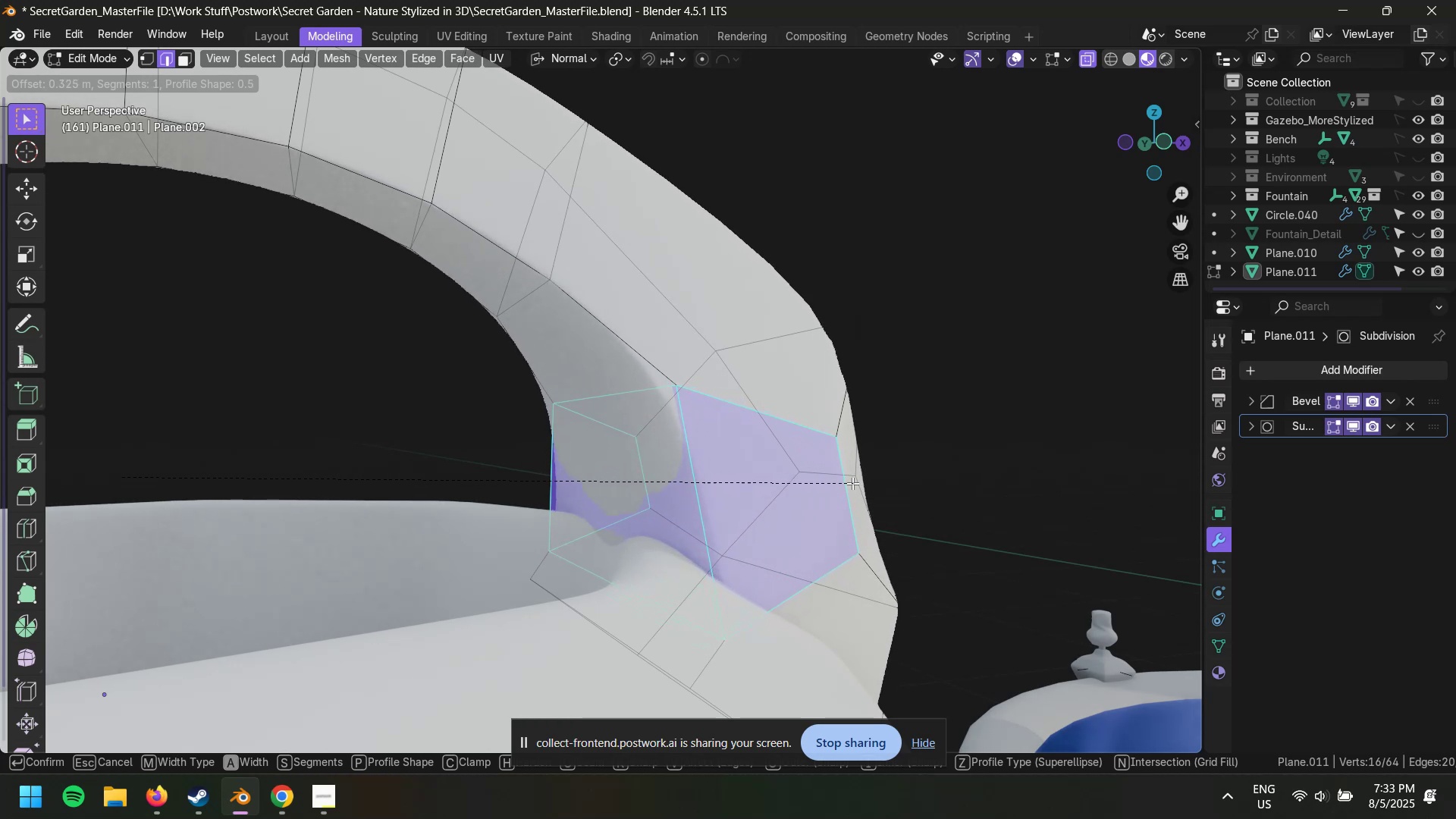 
scroll: coordinate [803, 481], scroll_direction: up, amount: 1.0
 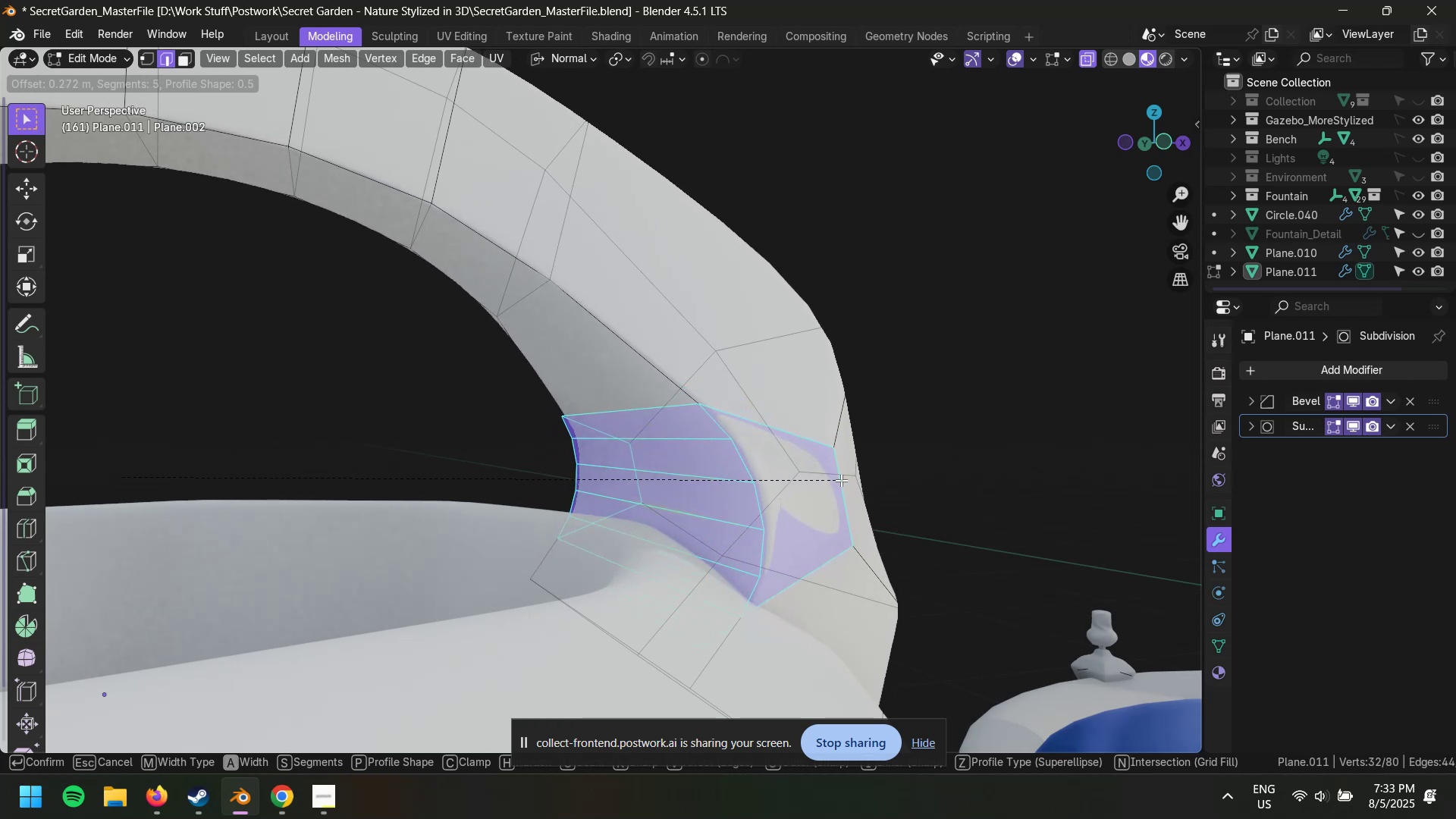 
scroll: coordinate [840, 480], scroll_direction: down, amount: 4.0
 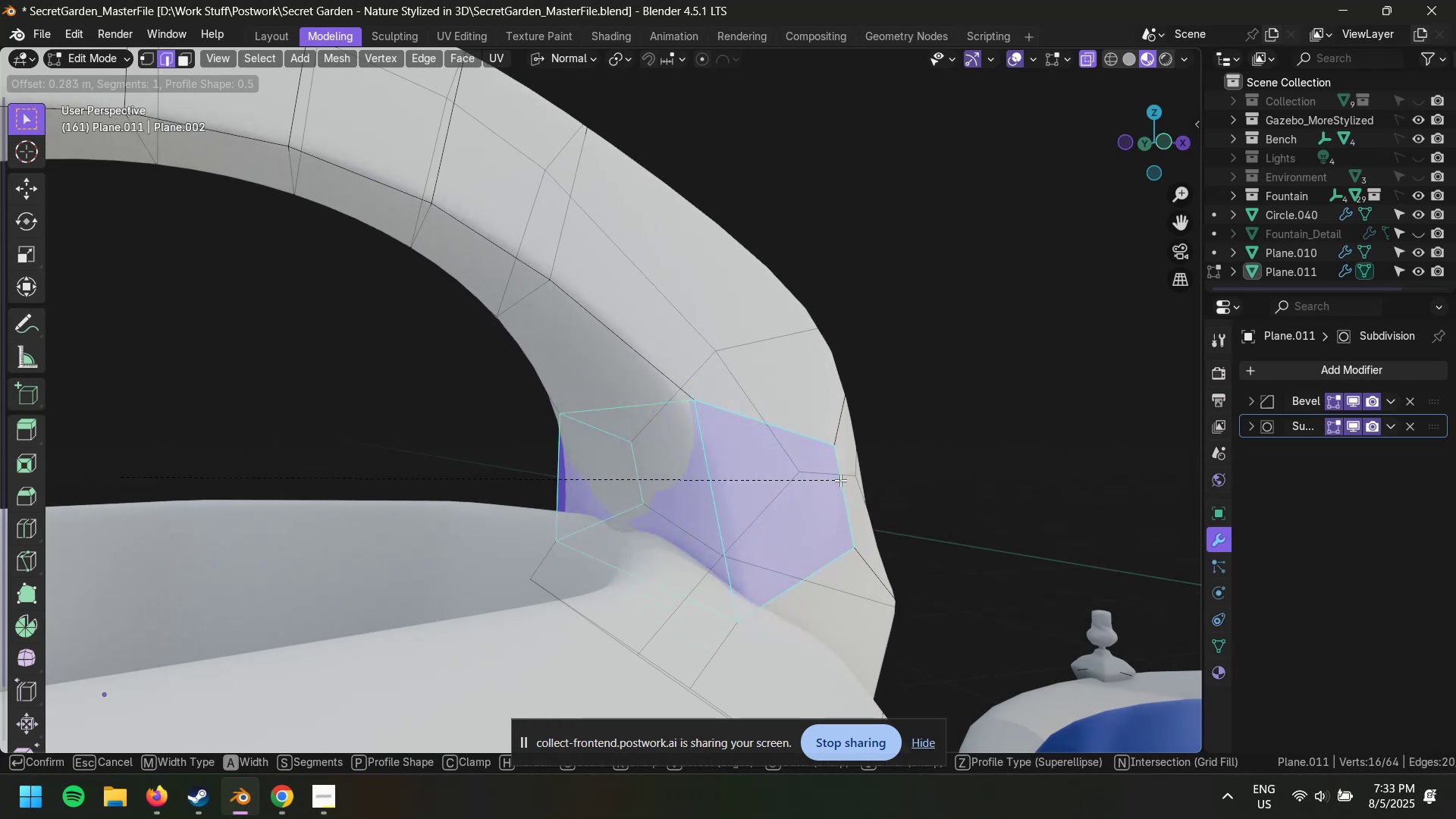 
scroll: coordinate [840, 480], scroll_direction: up, amount: 5.0
 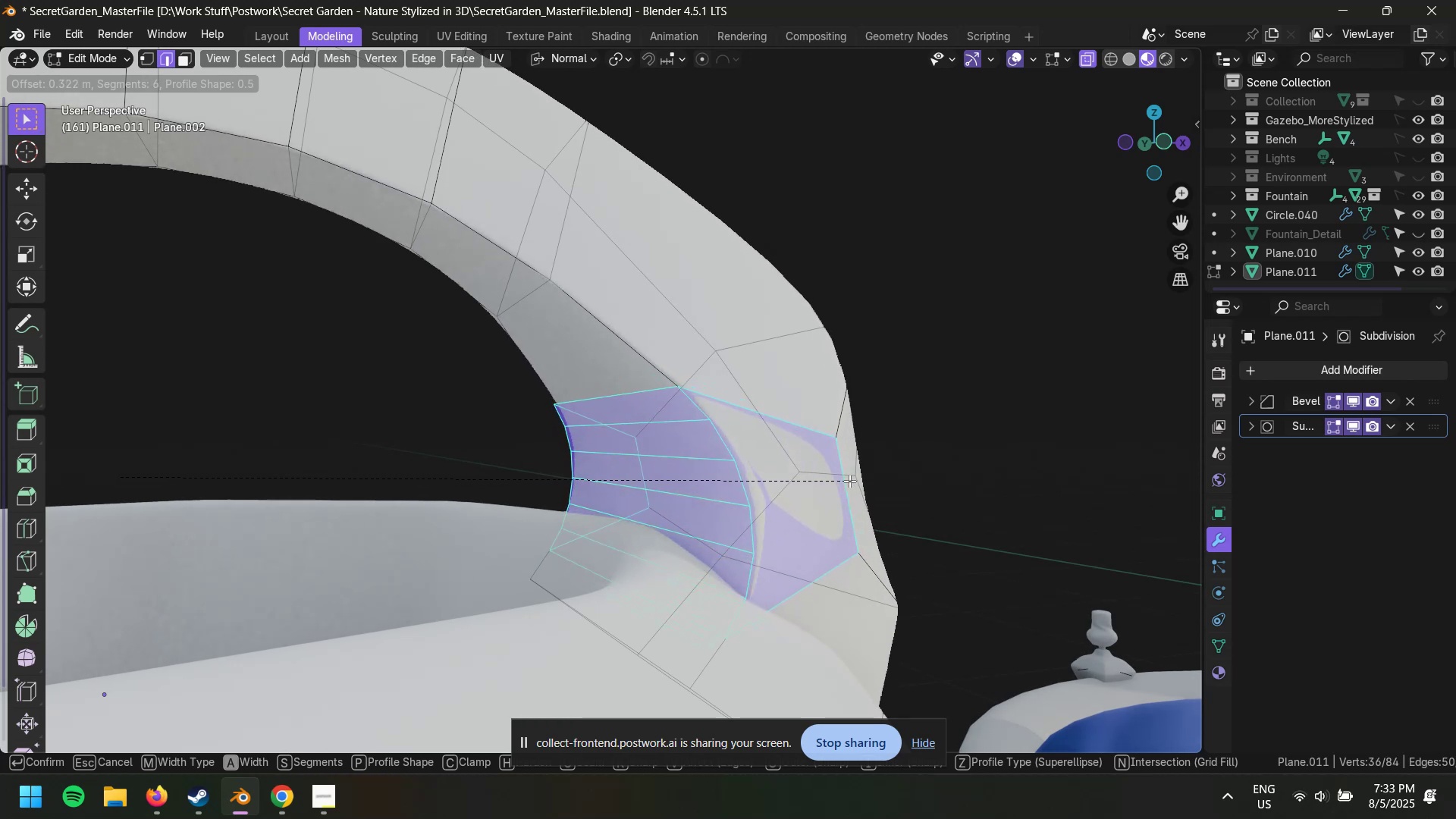 
left_click([818, 481])
 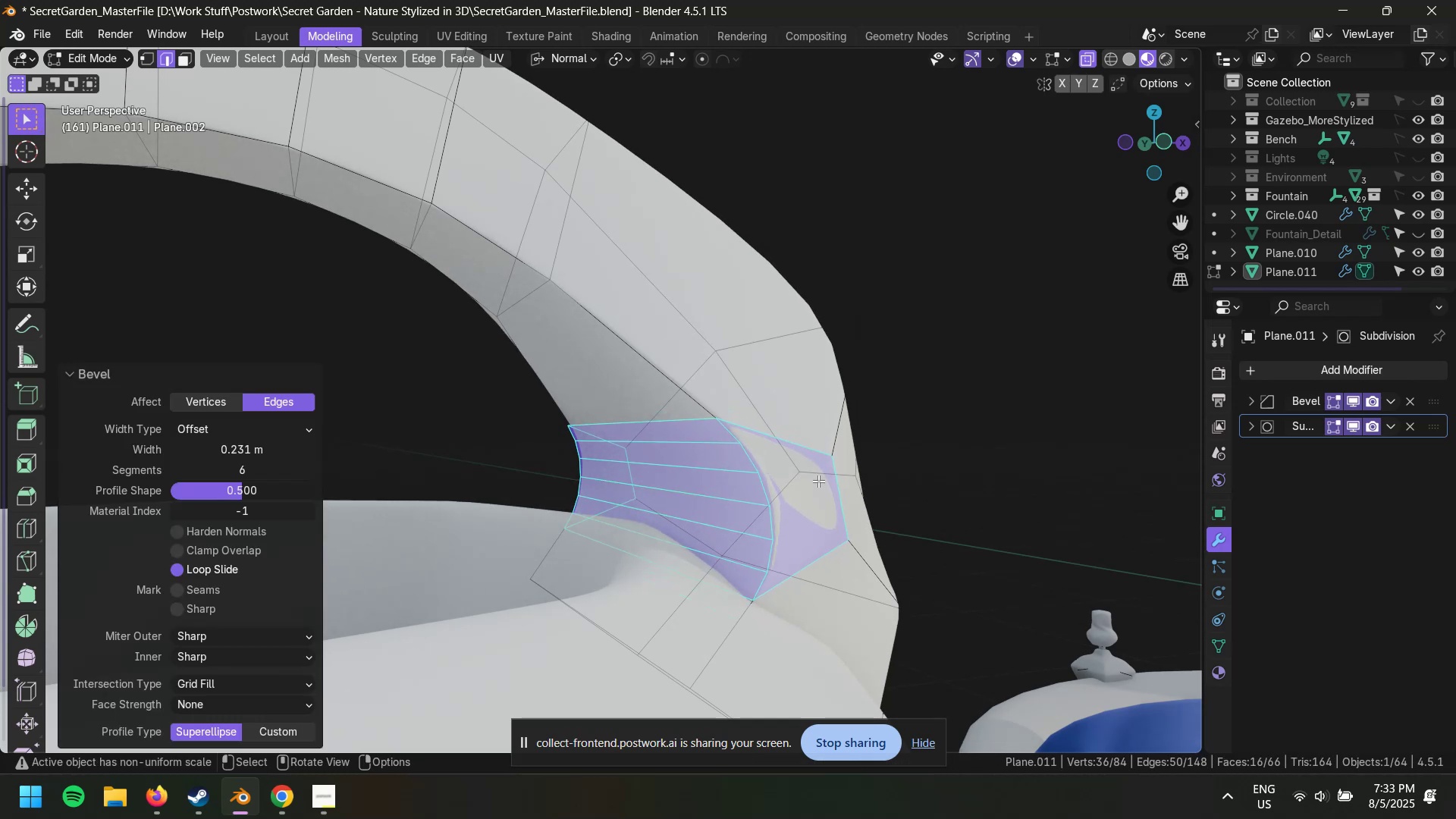 
key(Control+Z)
 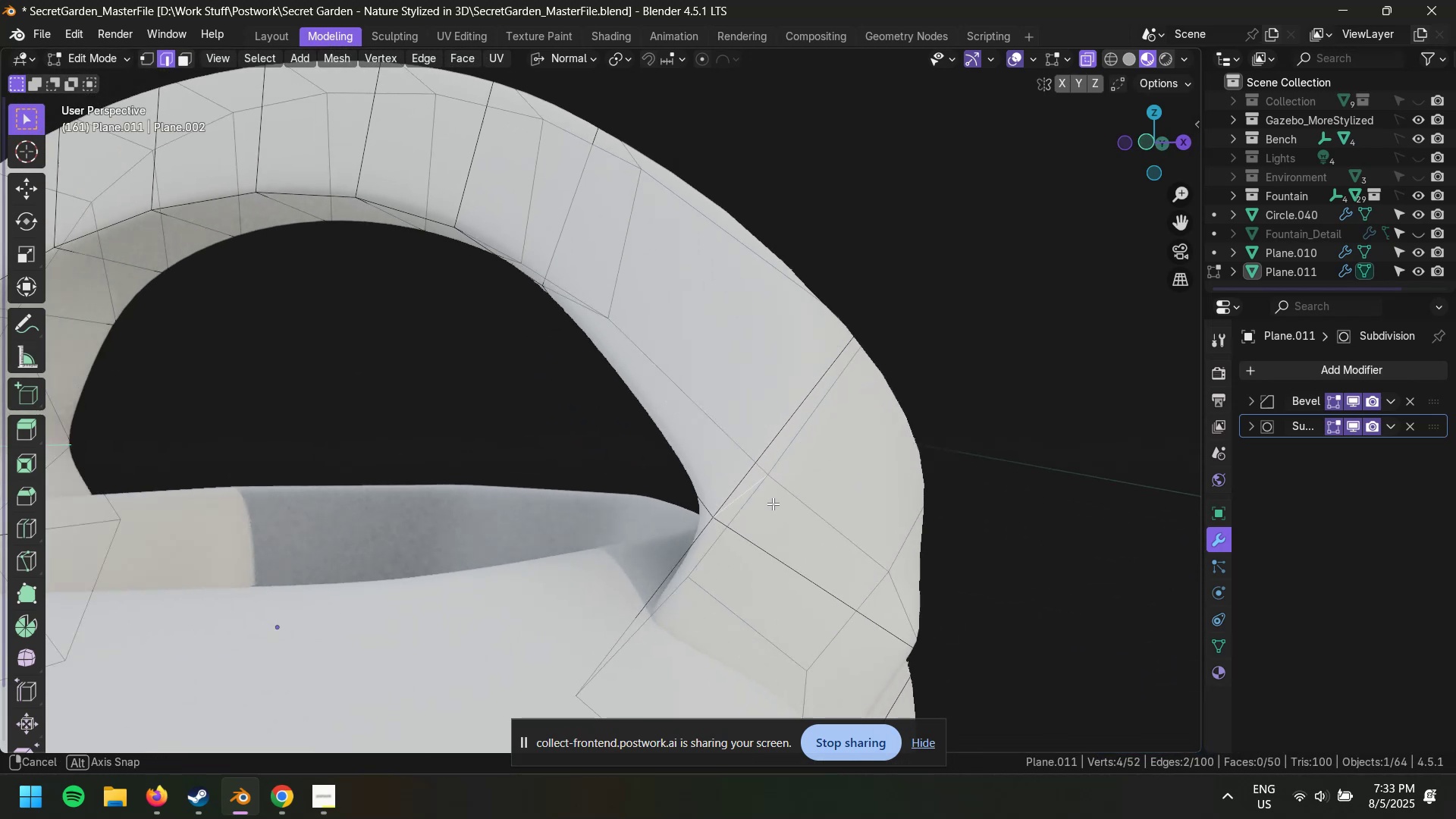 
scroll: coordinate [694, 504], scroll_direction: down, amount: 3.0
 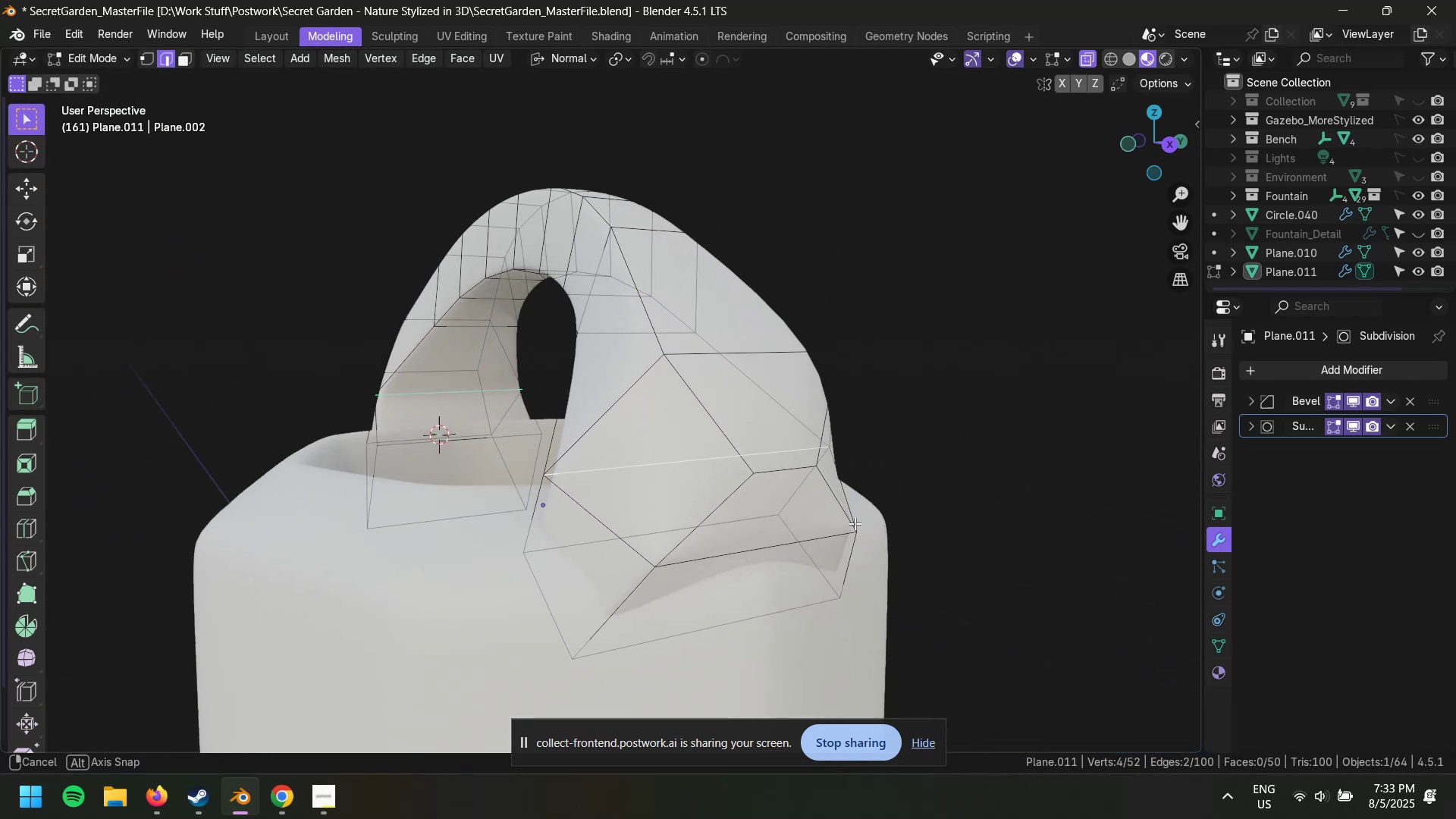 
left_click([996, 491])
 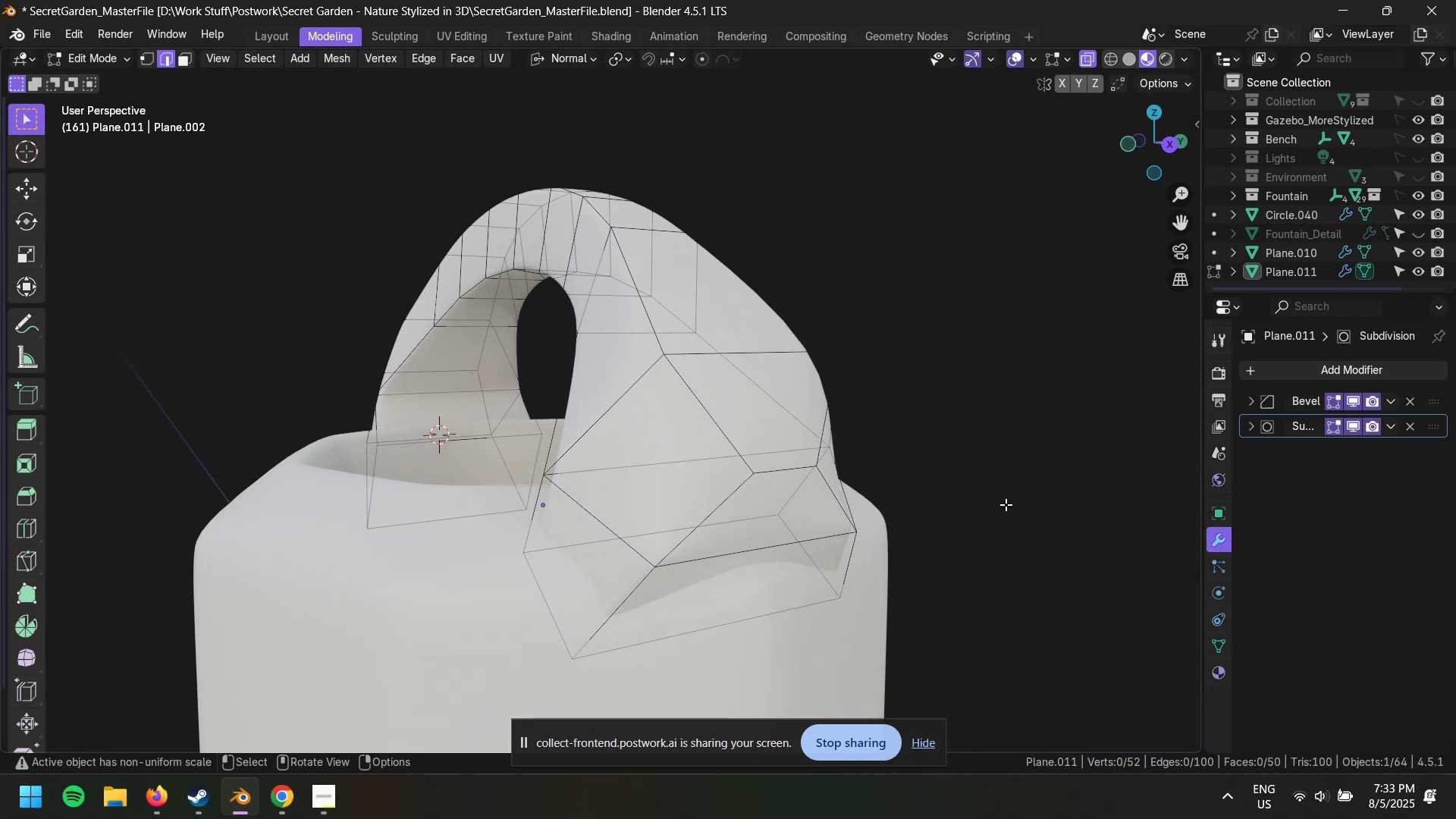 
key(K)
 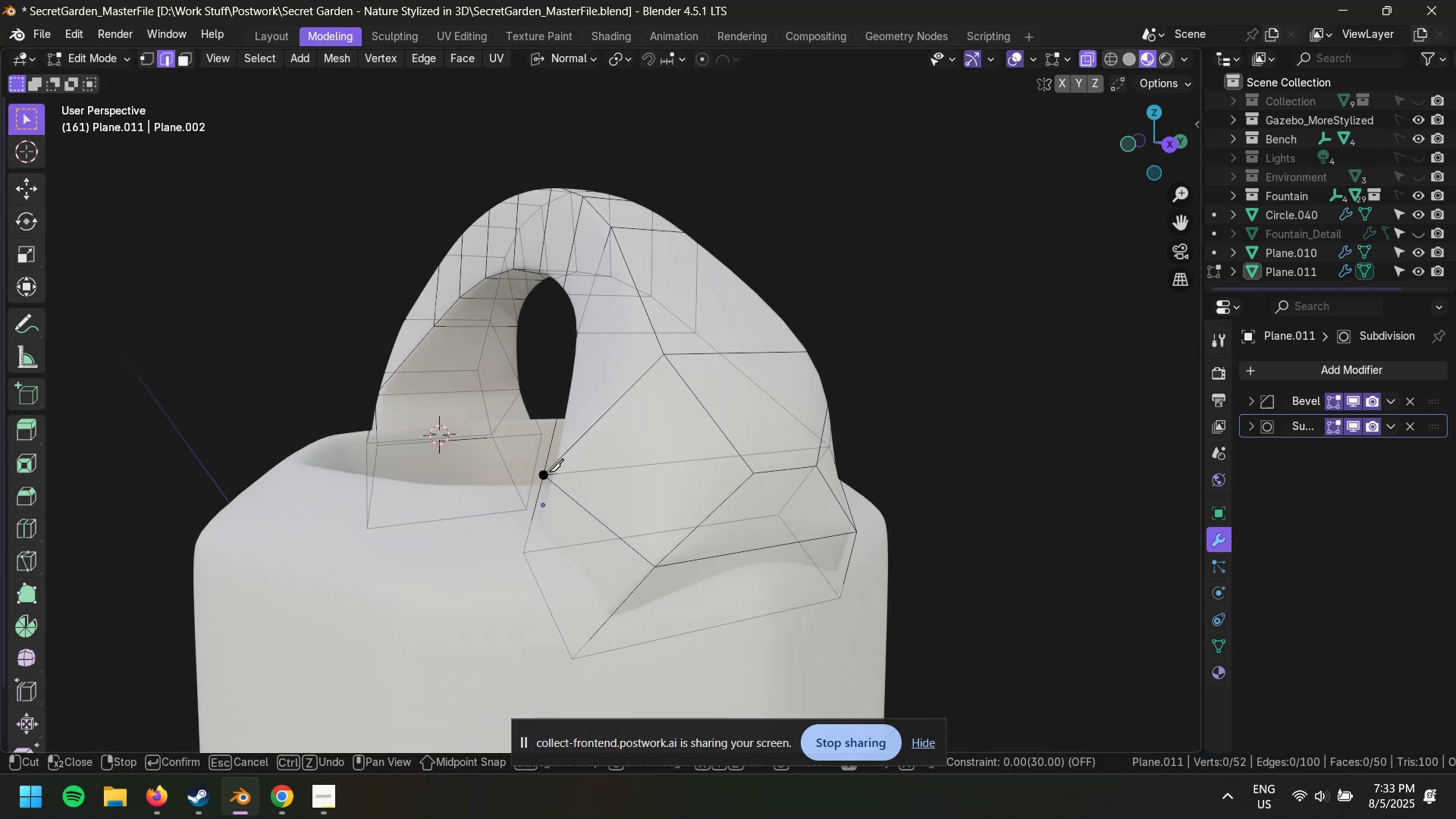 
left_click([549, 472])
 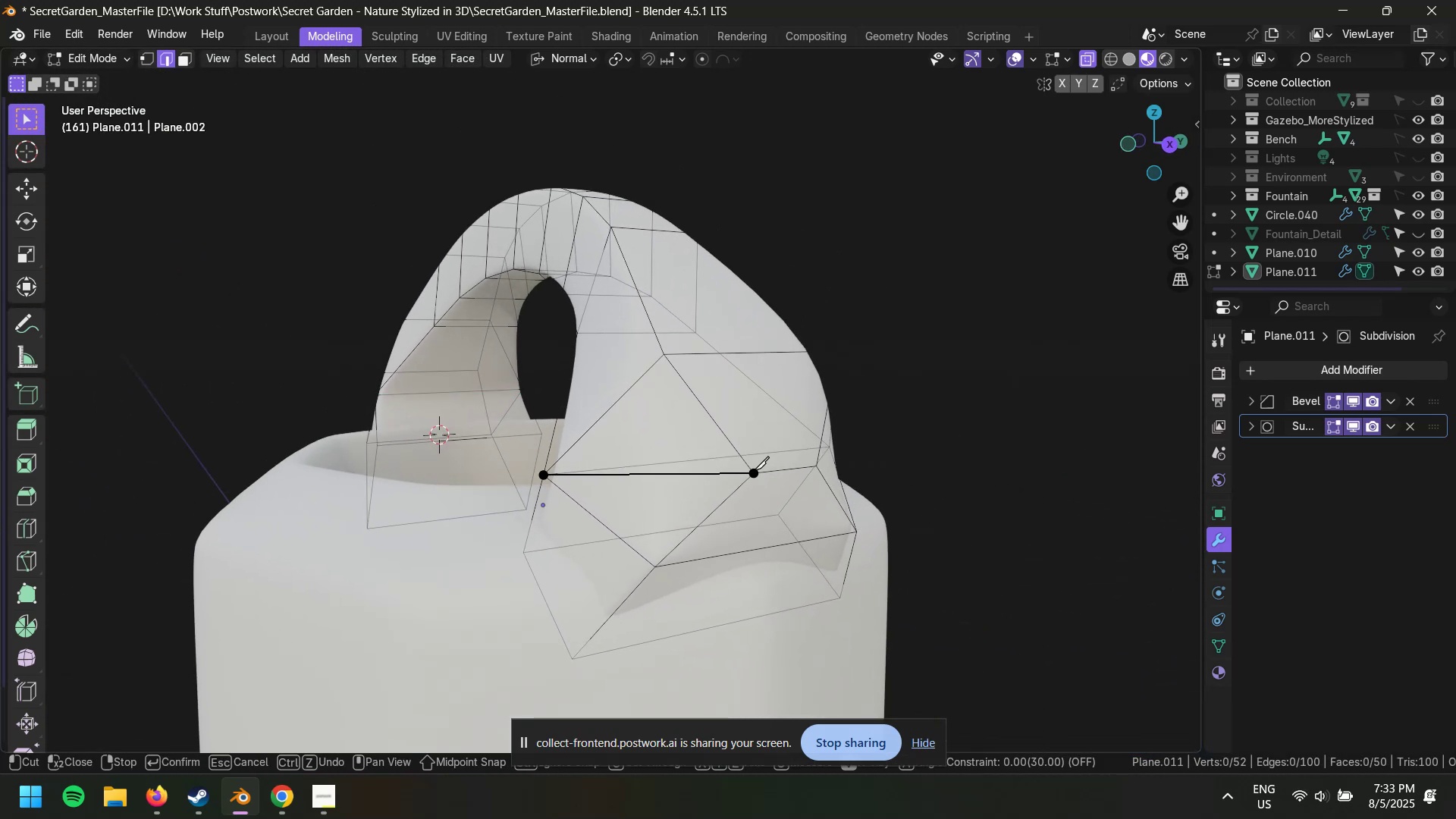 
left_click([755, 469])
 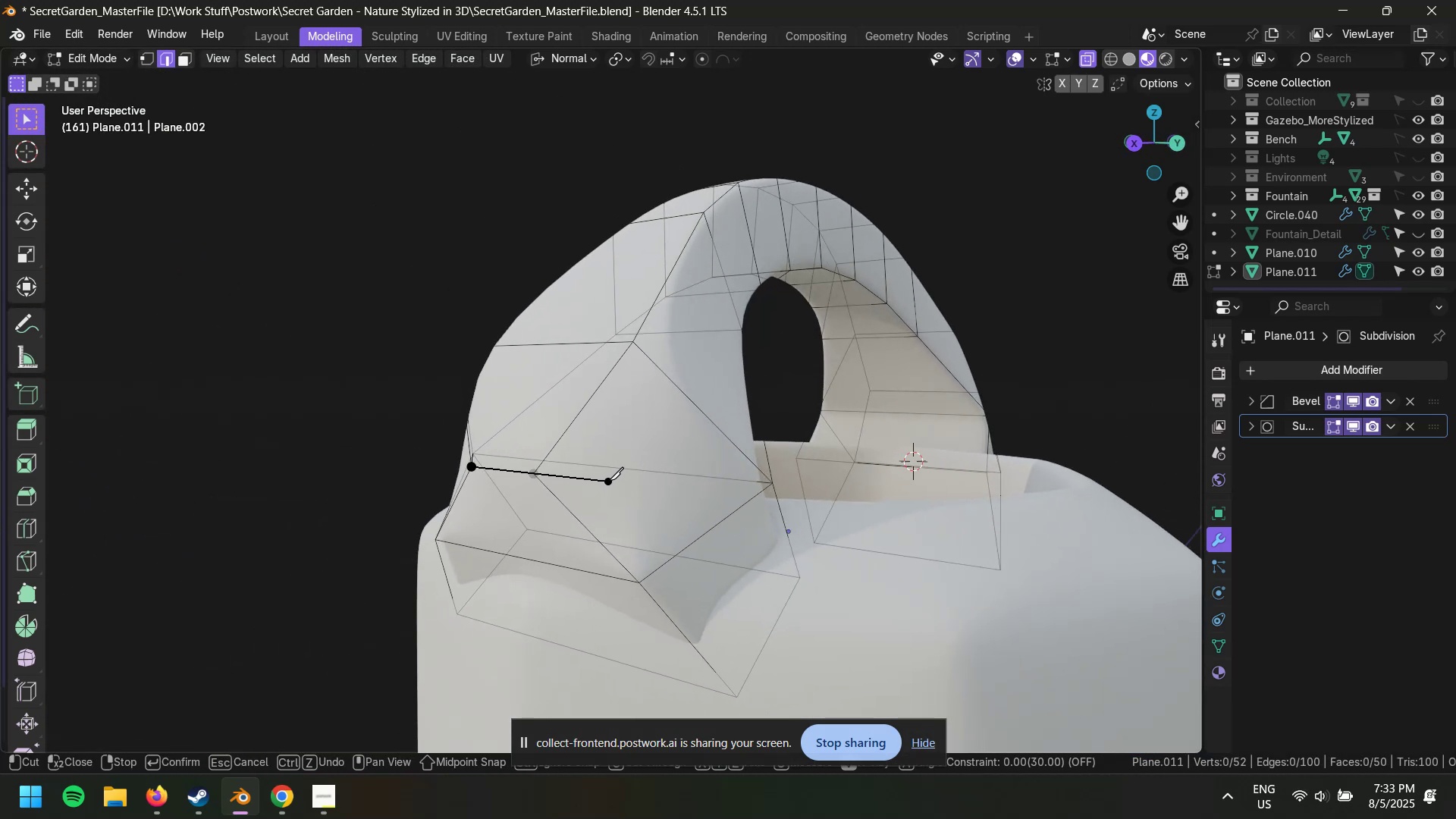 
right_click([613, 475])
 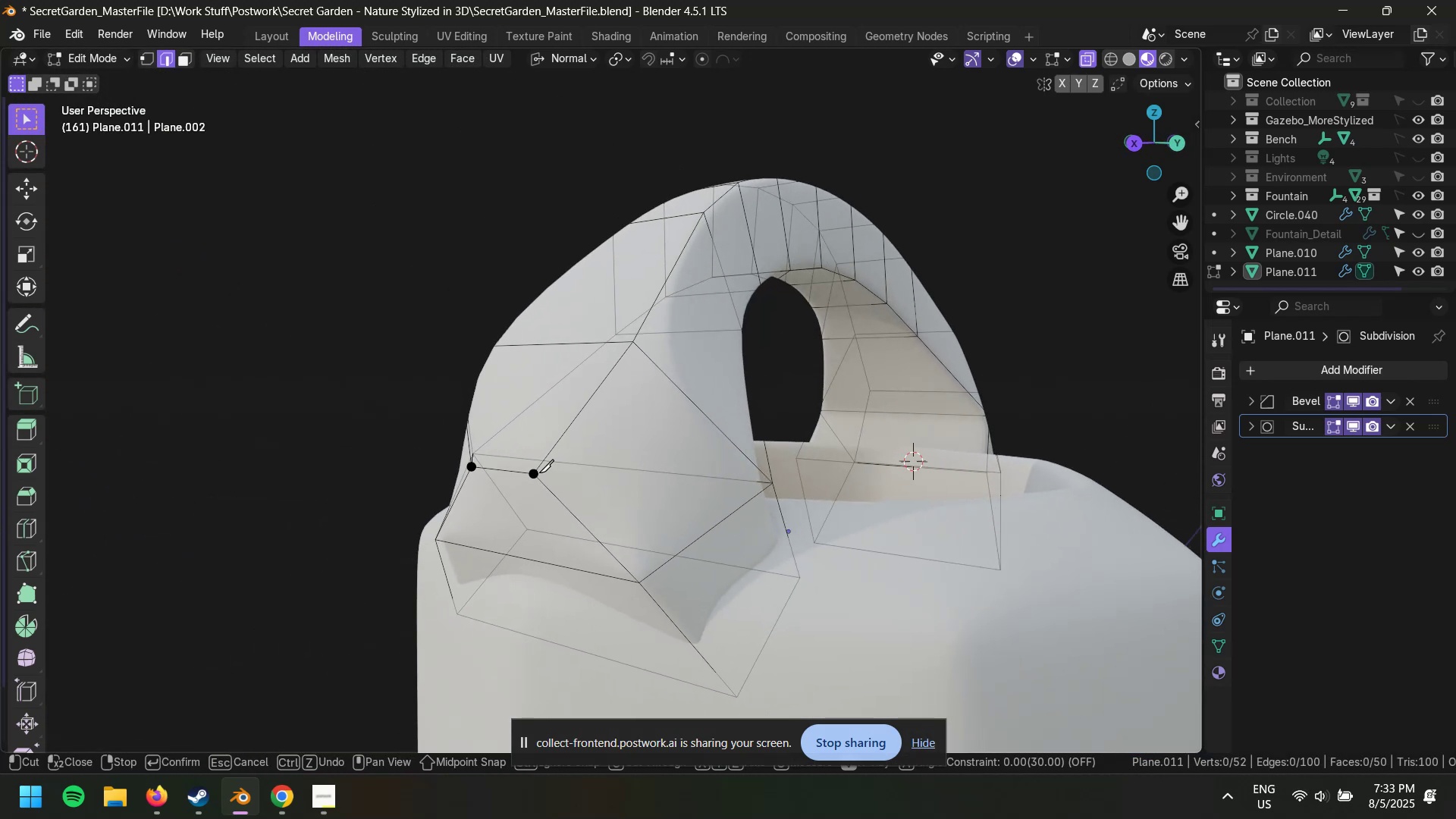 
left_click([539, 472])
 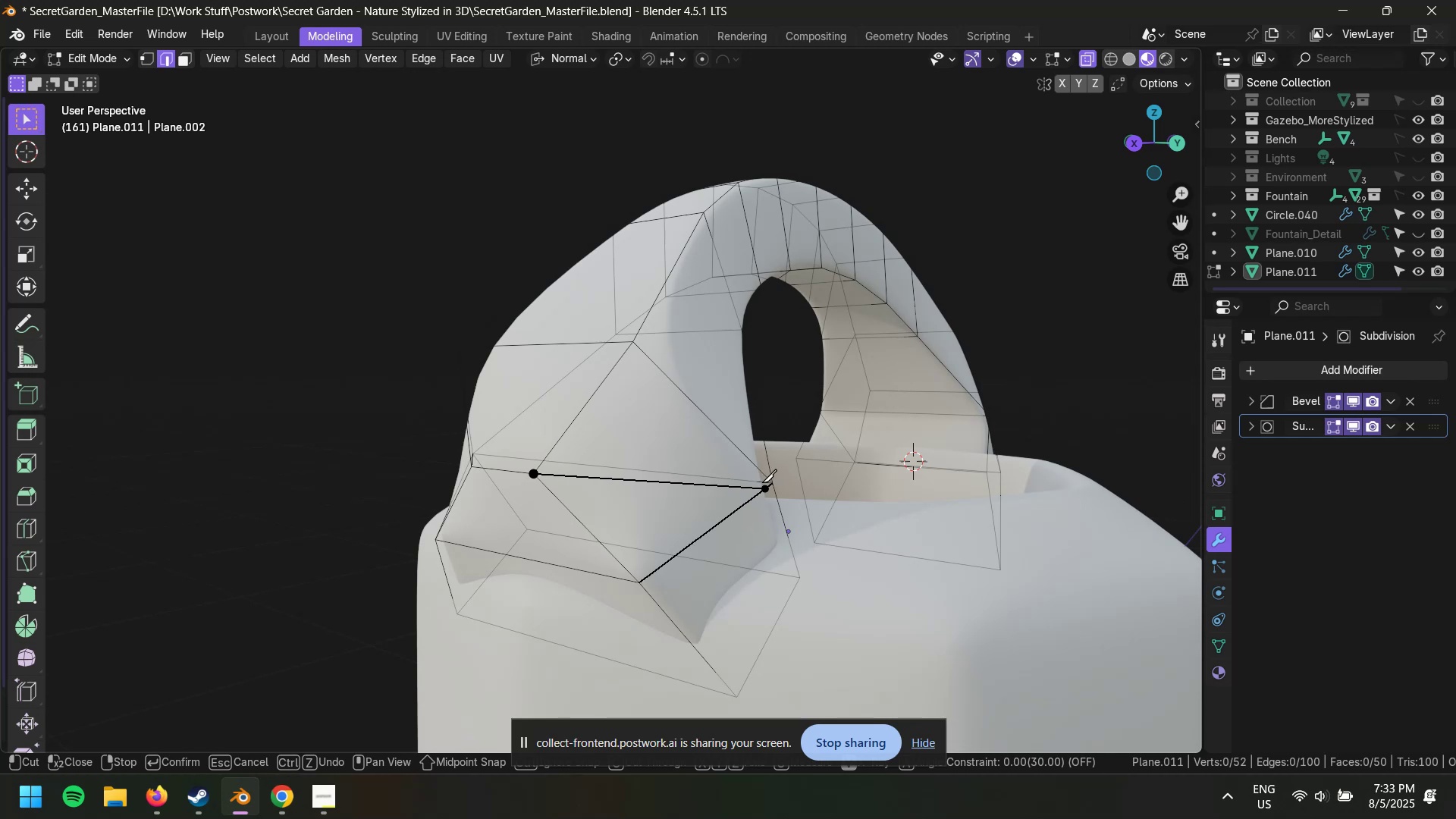 
left_click([767, 482])
 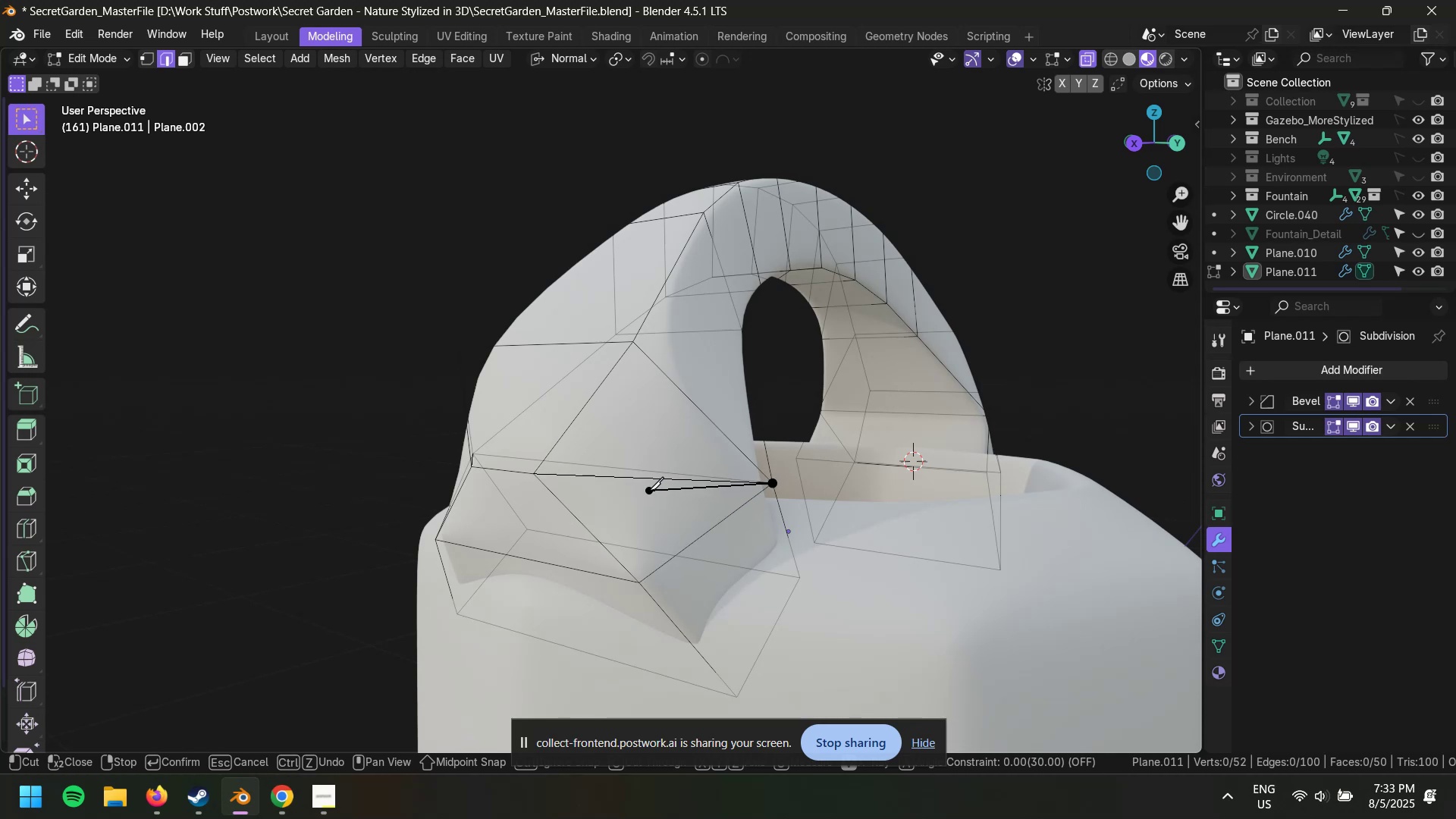 
right_click([644, 502])
 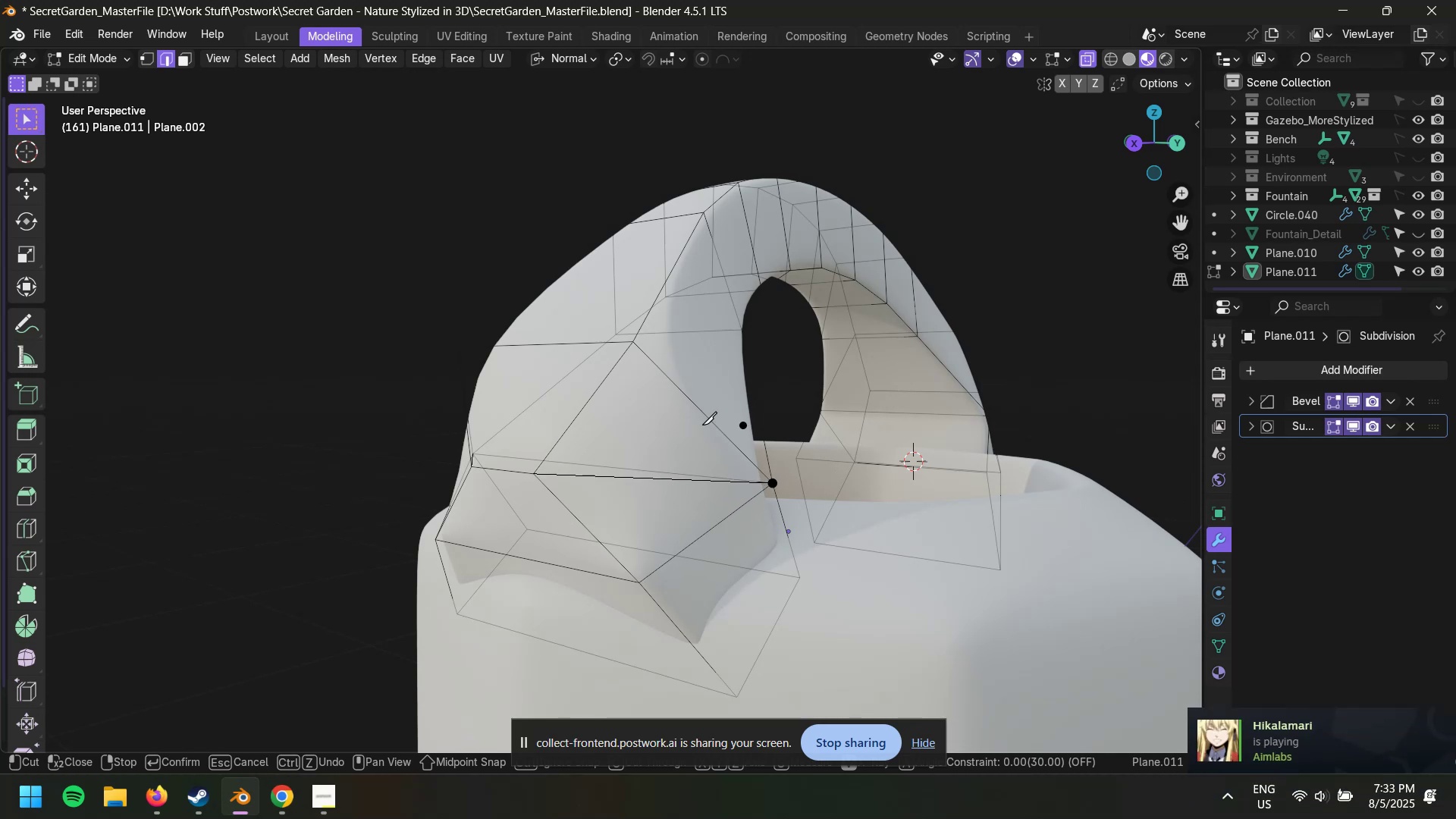 
key(Enter)
 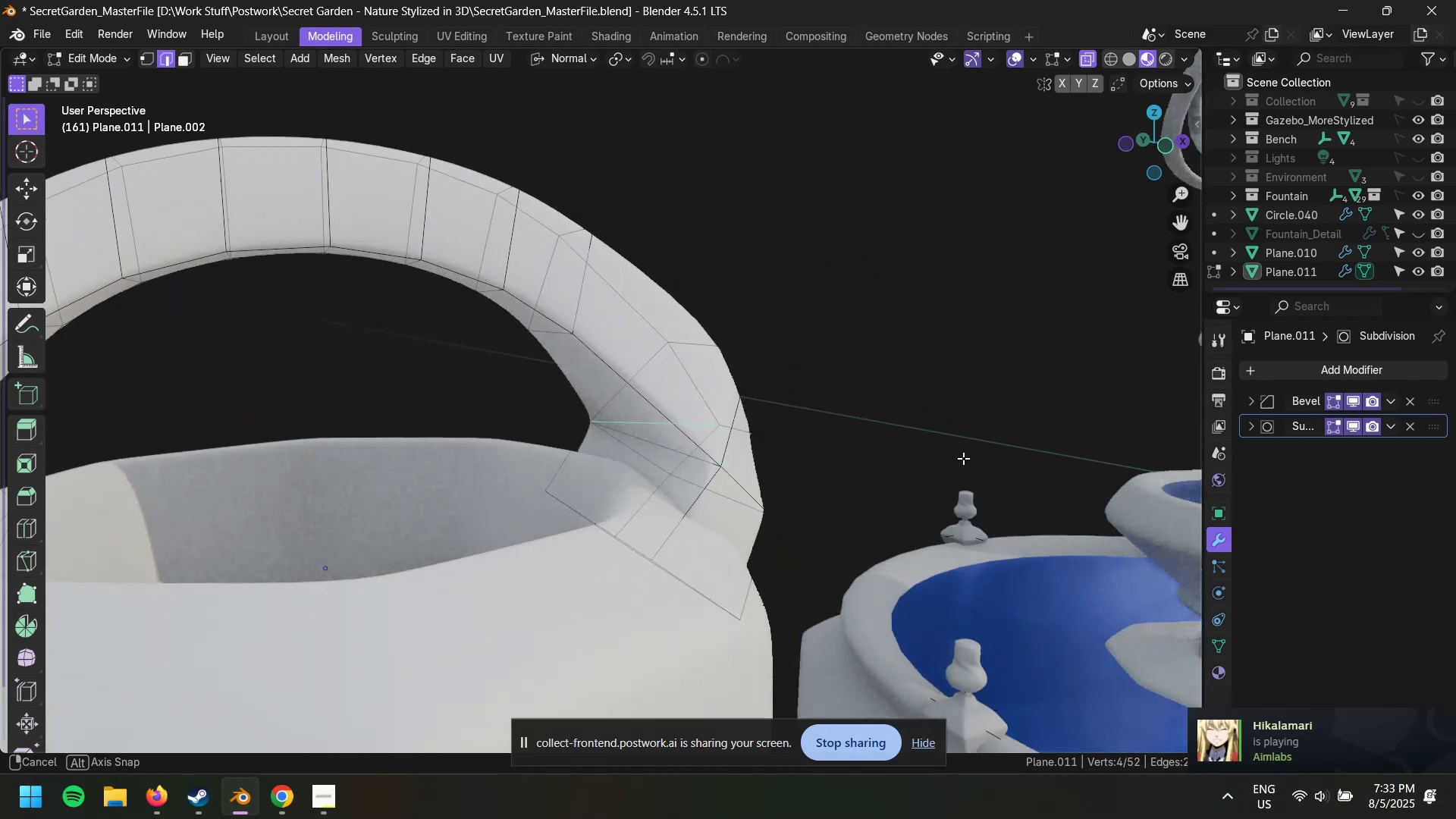 
key(3)
 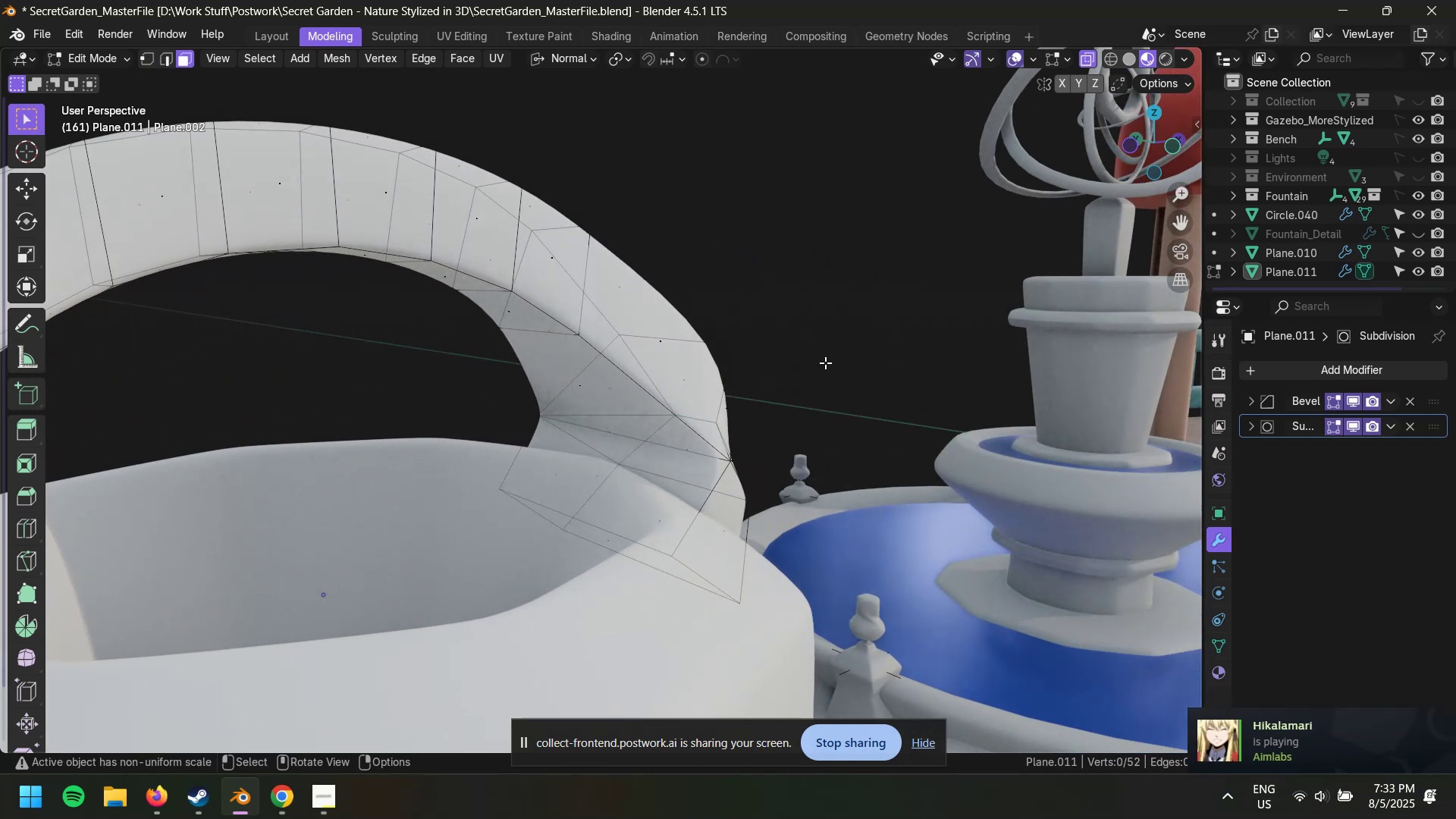 
left_click([824, 362])
 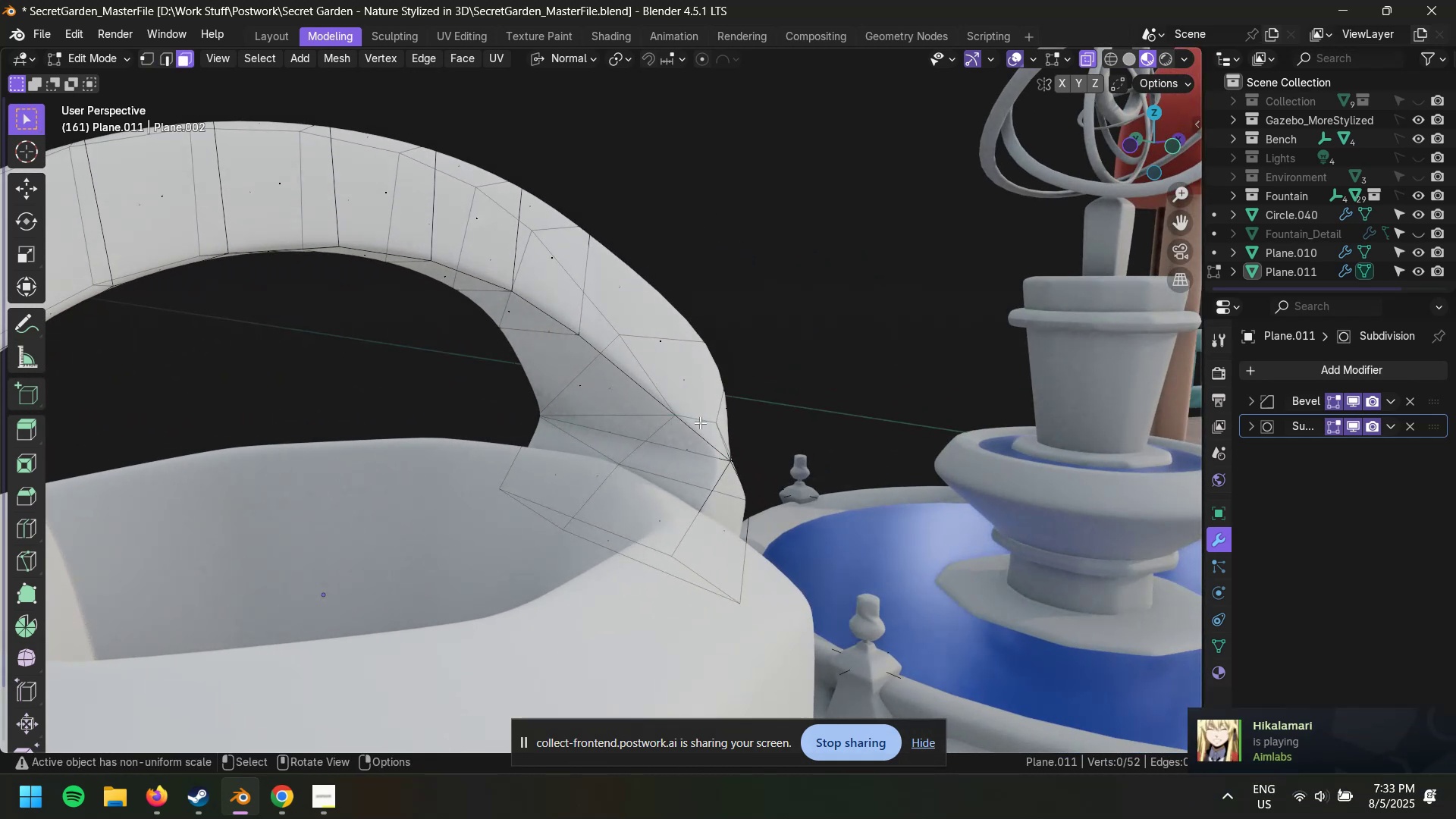 
hold_key(key=AltLeft, duration=0.56)
left_click([645, 443])
 